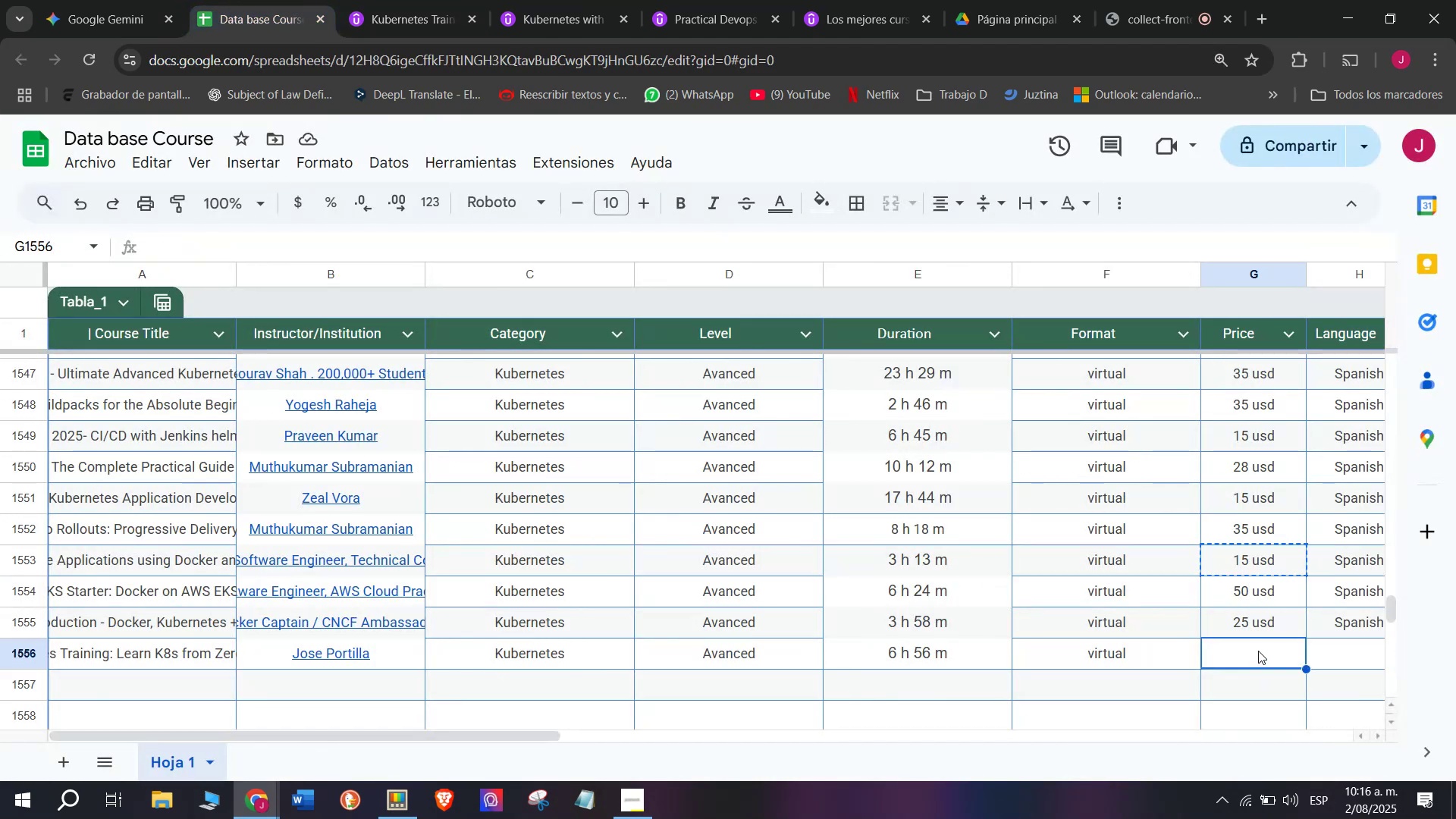 
key(Control+ControlLeft)
 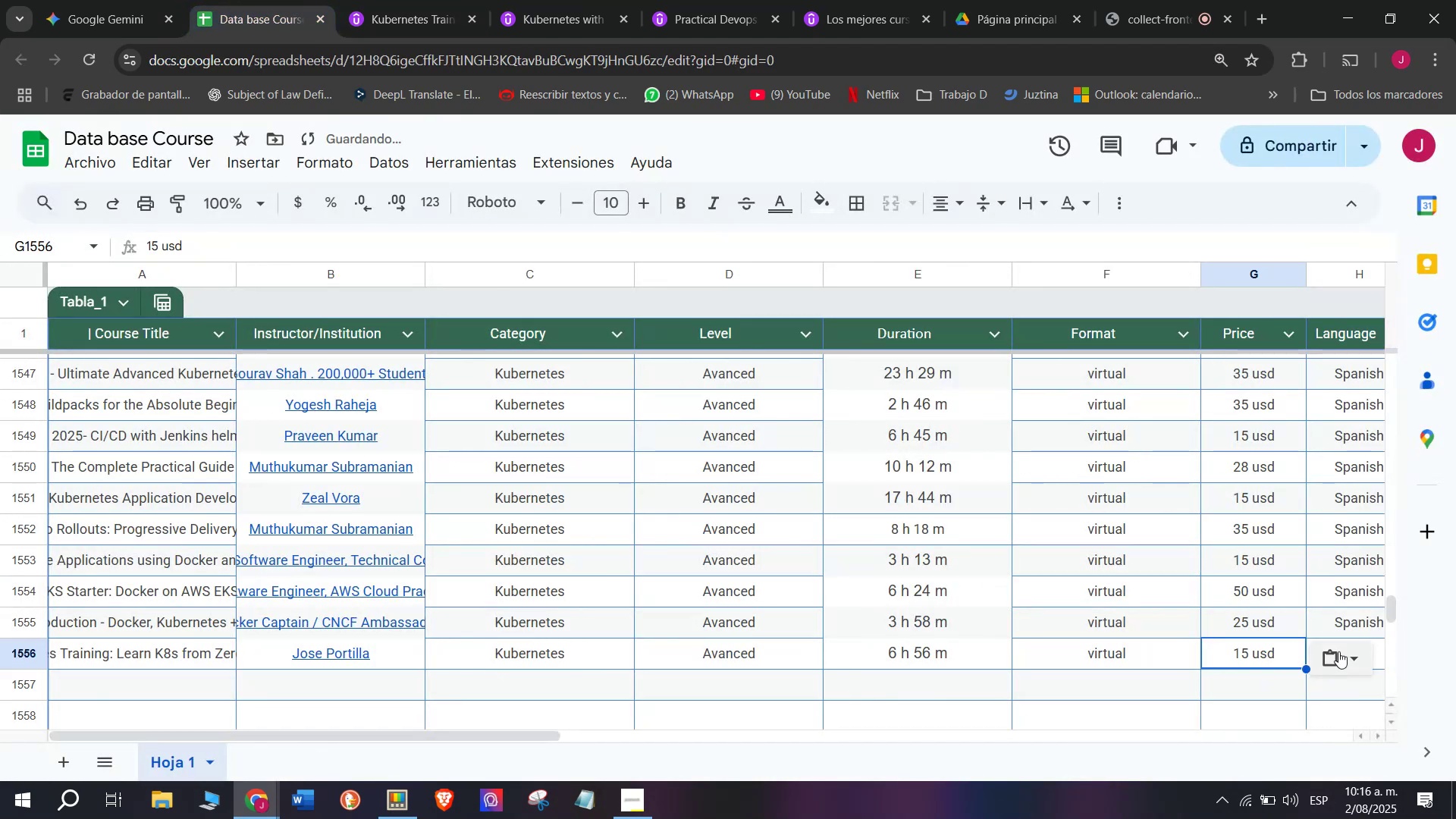 
key(Z)
 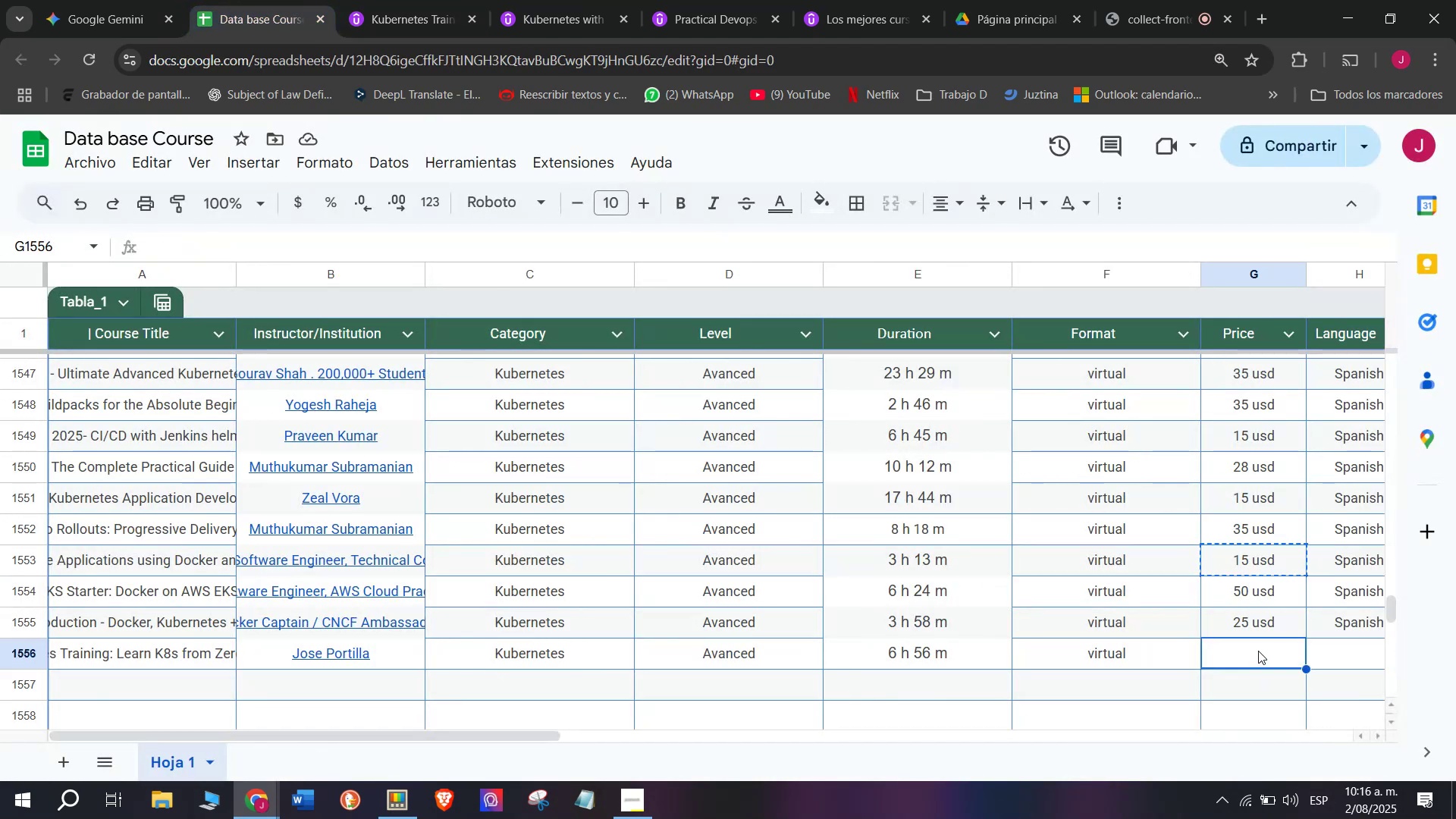 
key(Control+V)
 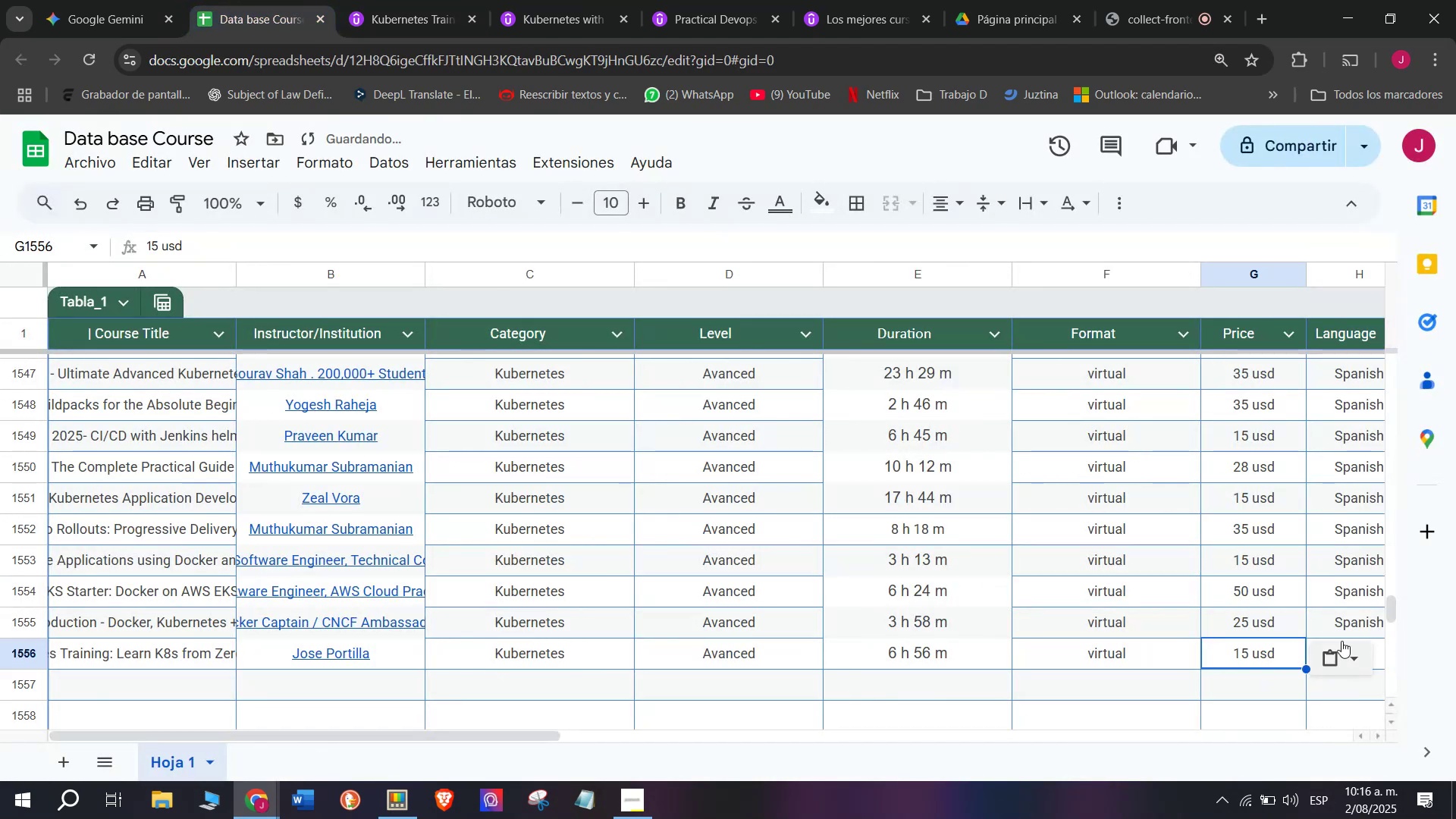 
left_click([1343, 640])
 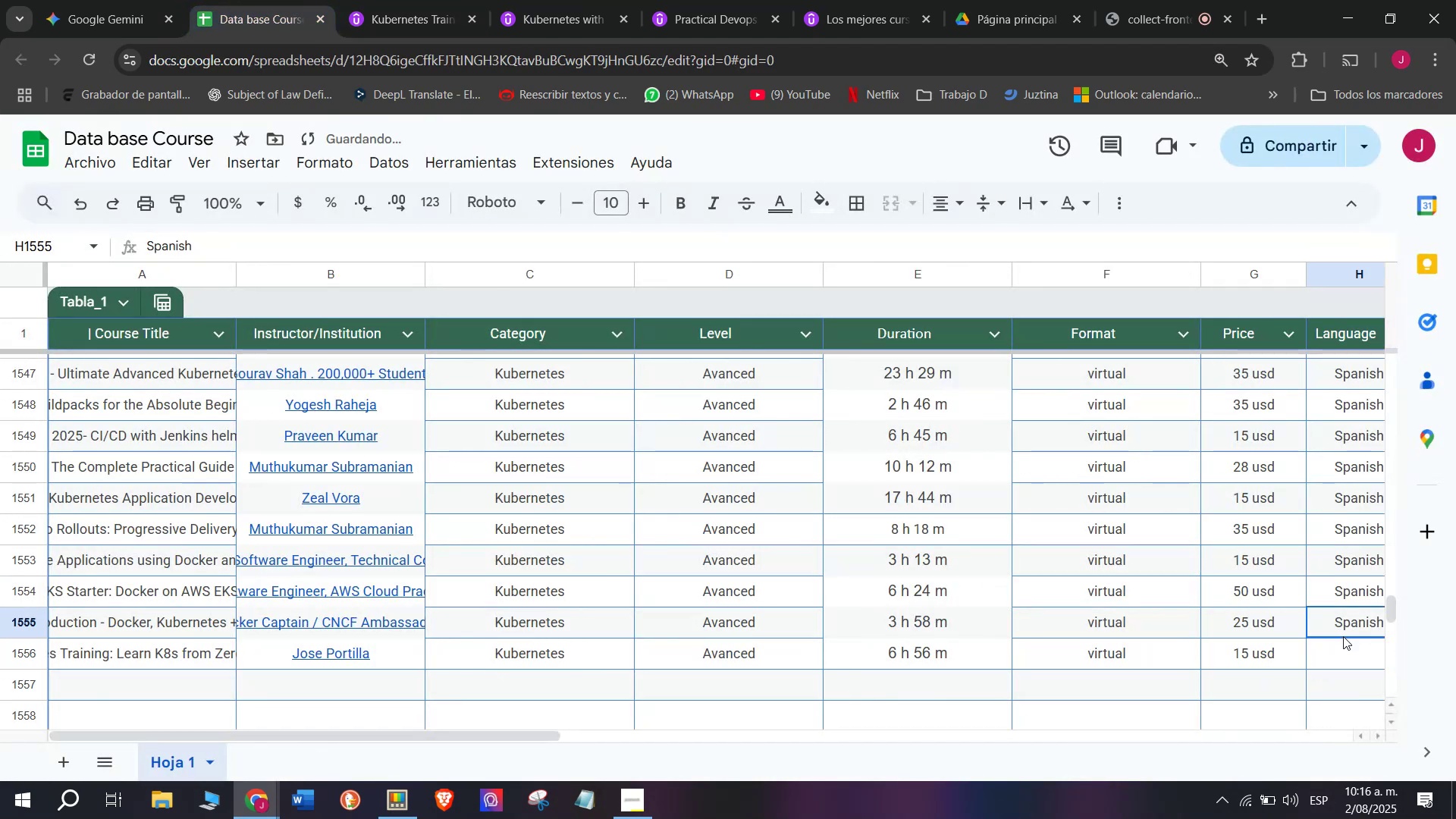 
key(Break)
 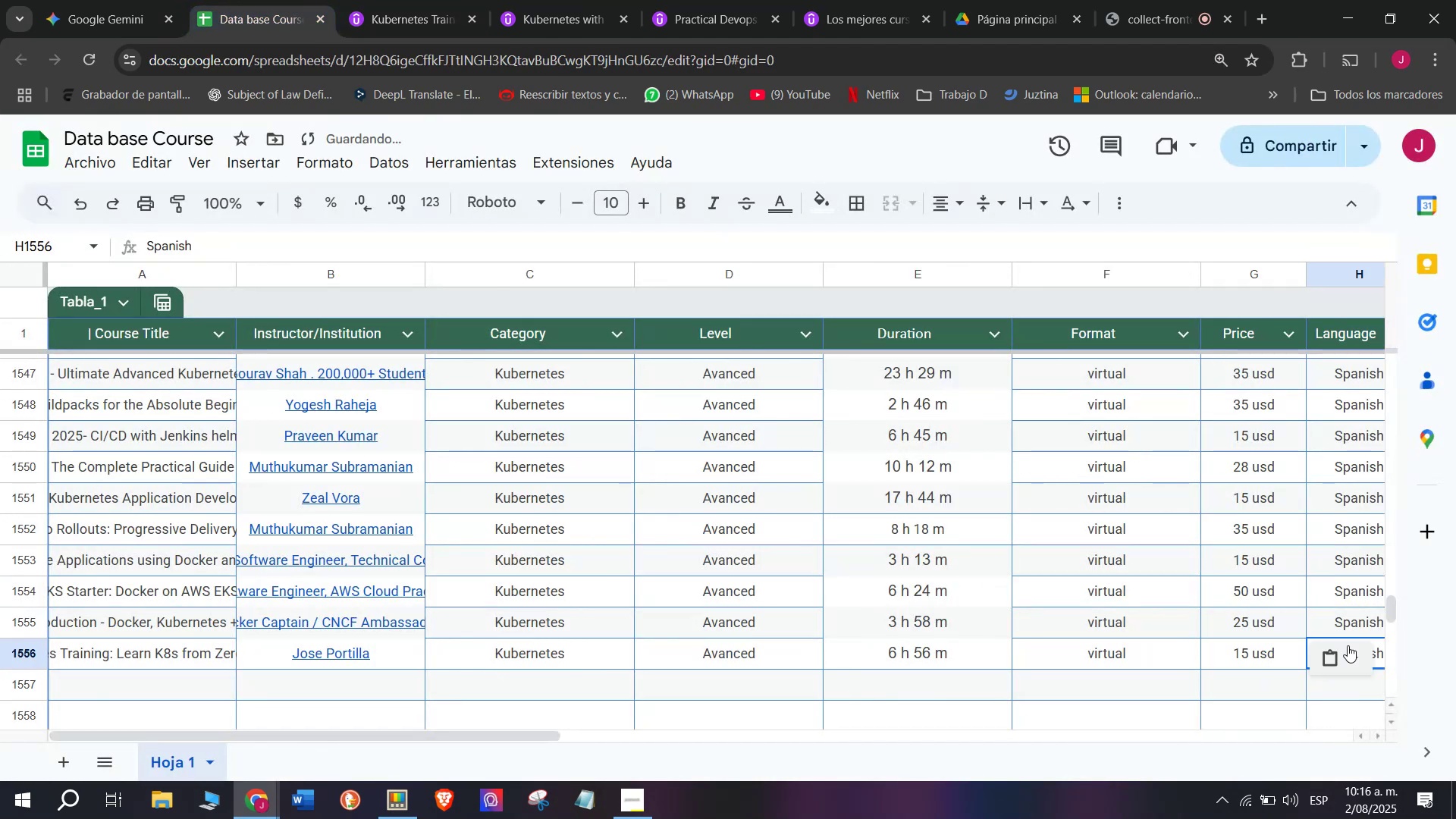 
key(Control+ControlLeft)
 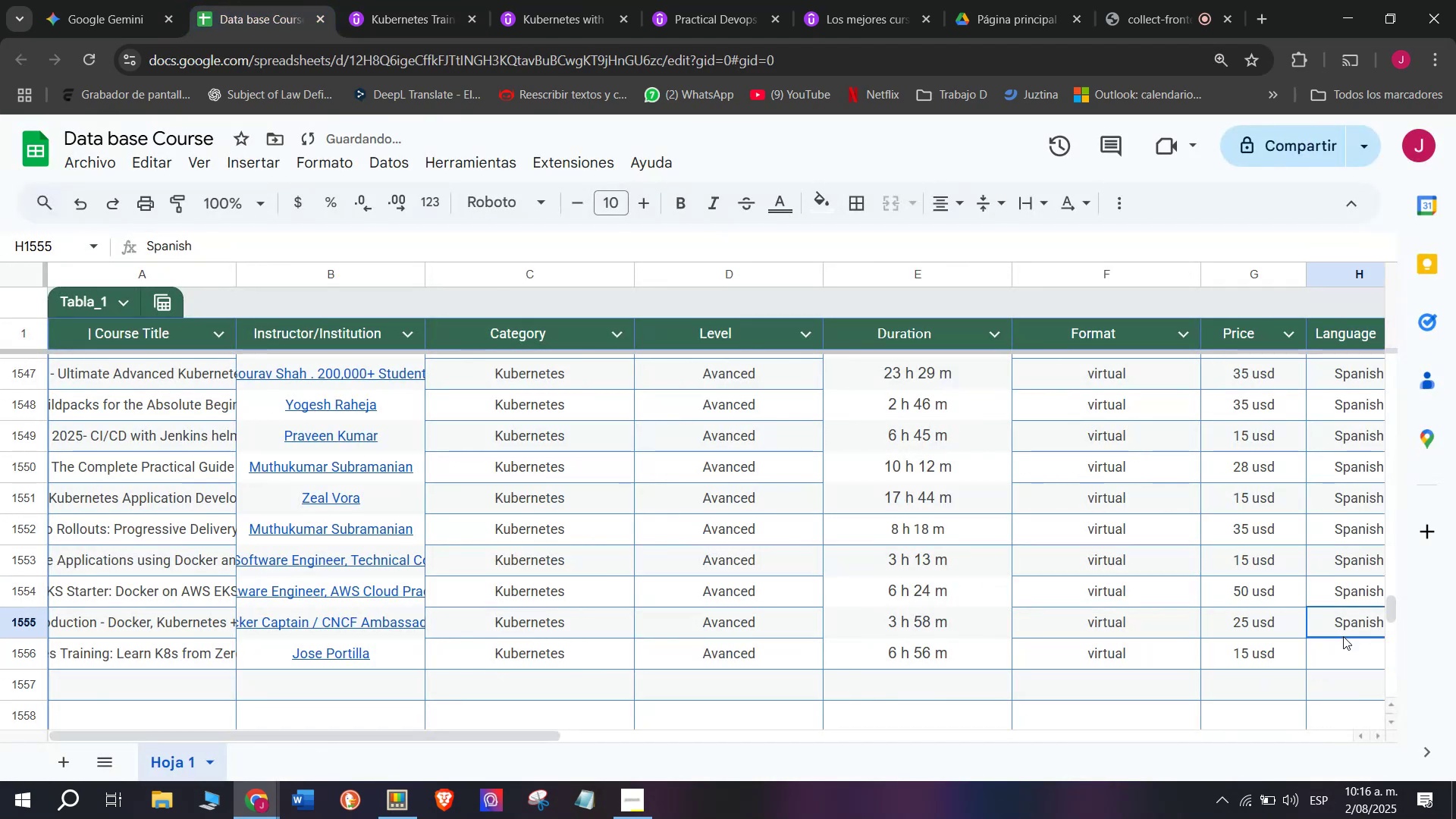 
key(Control+C)
 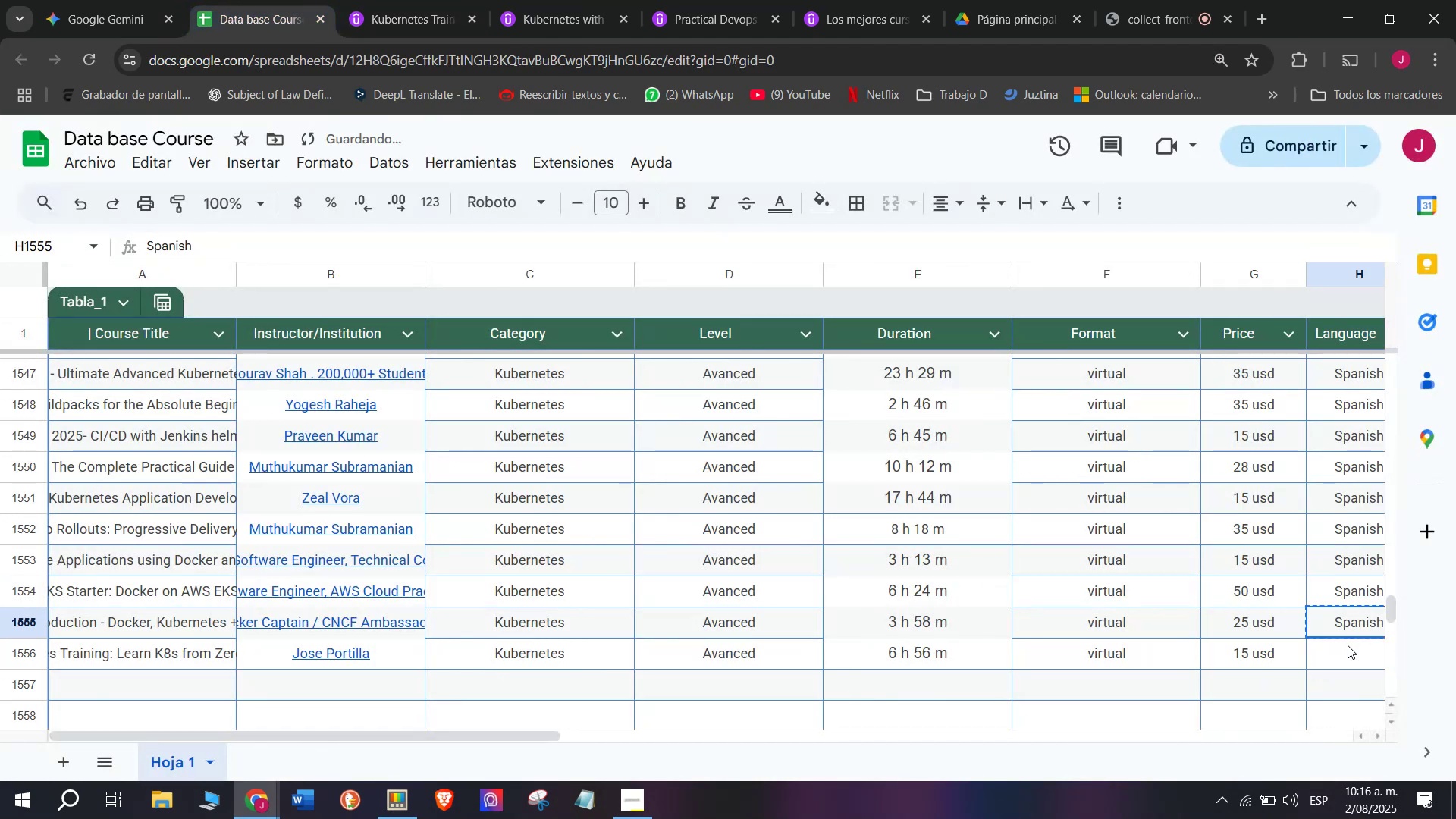 
left_click([1348, 645])
 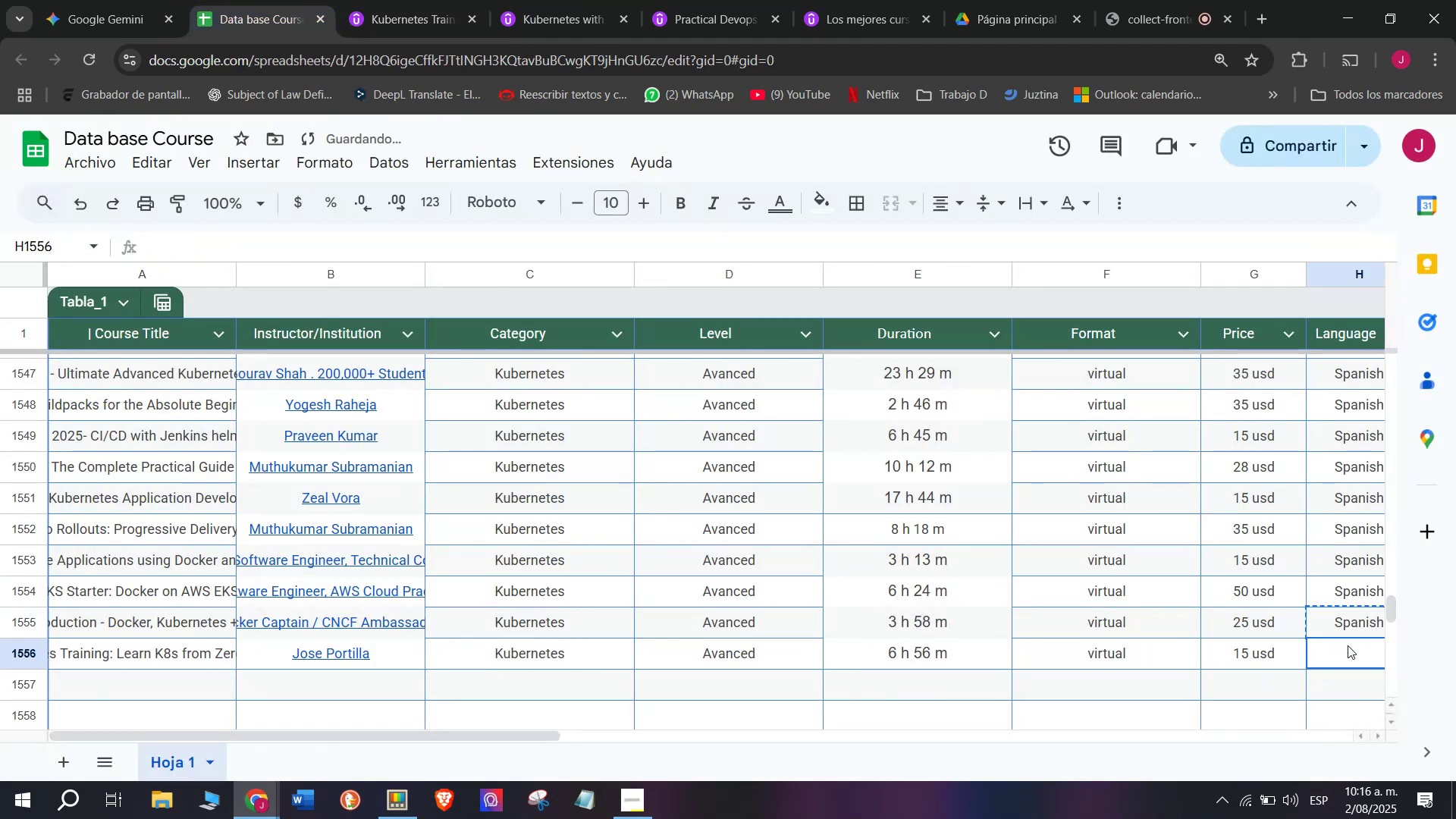 
key(Z)
 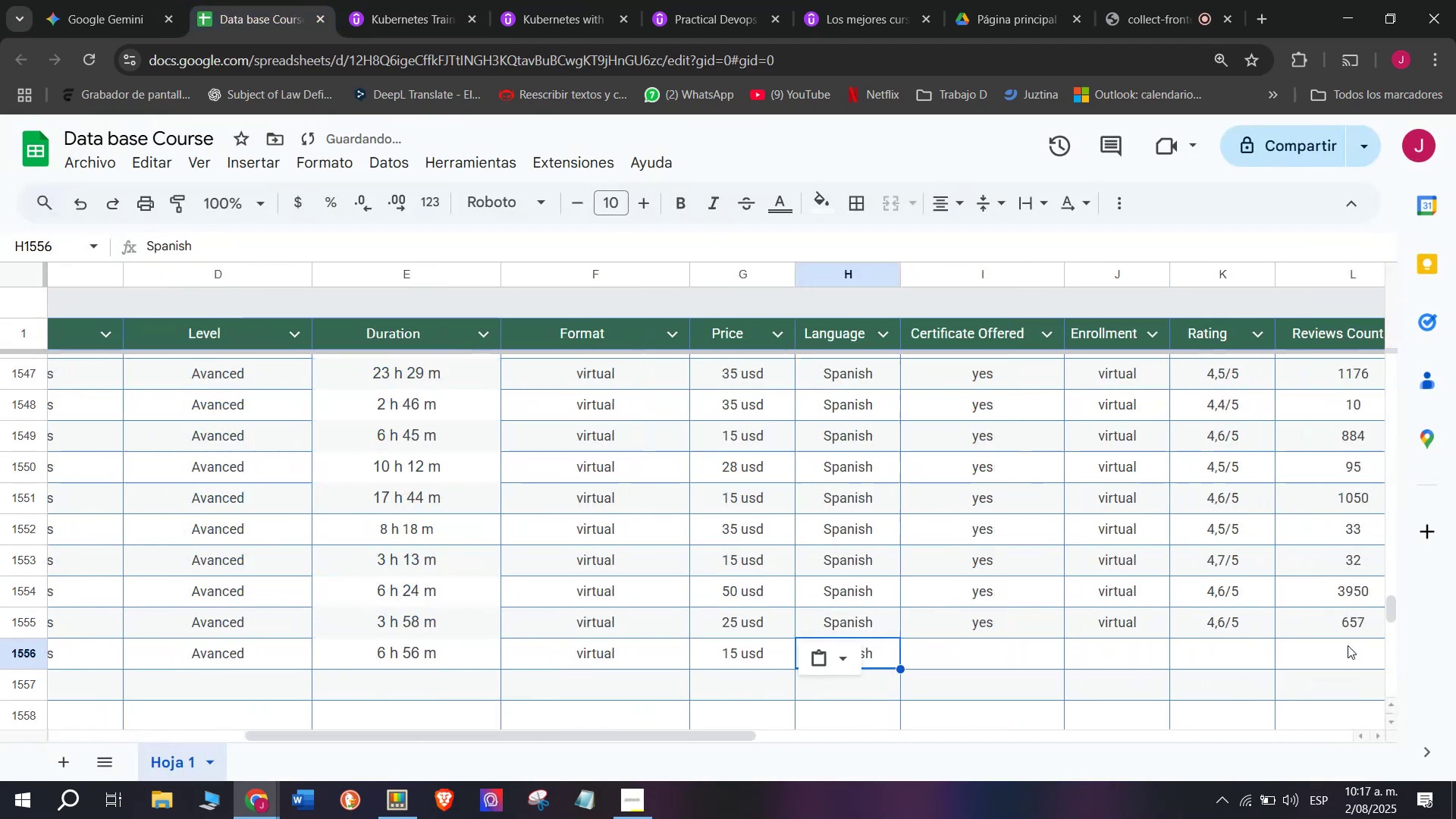 
key(Control+ControlLeft)
 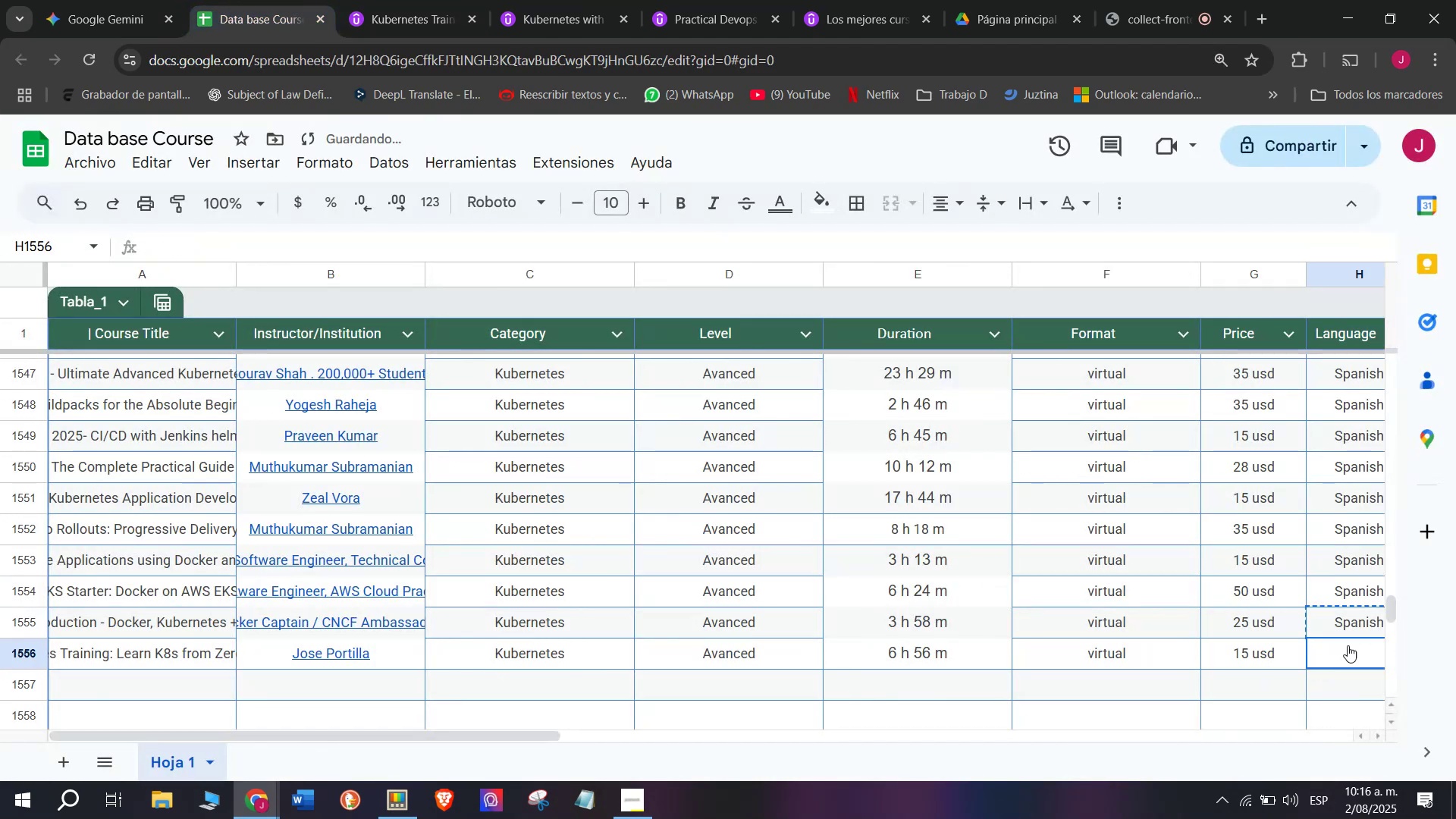 
key(Control+V)
 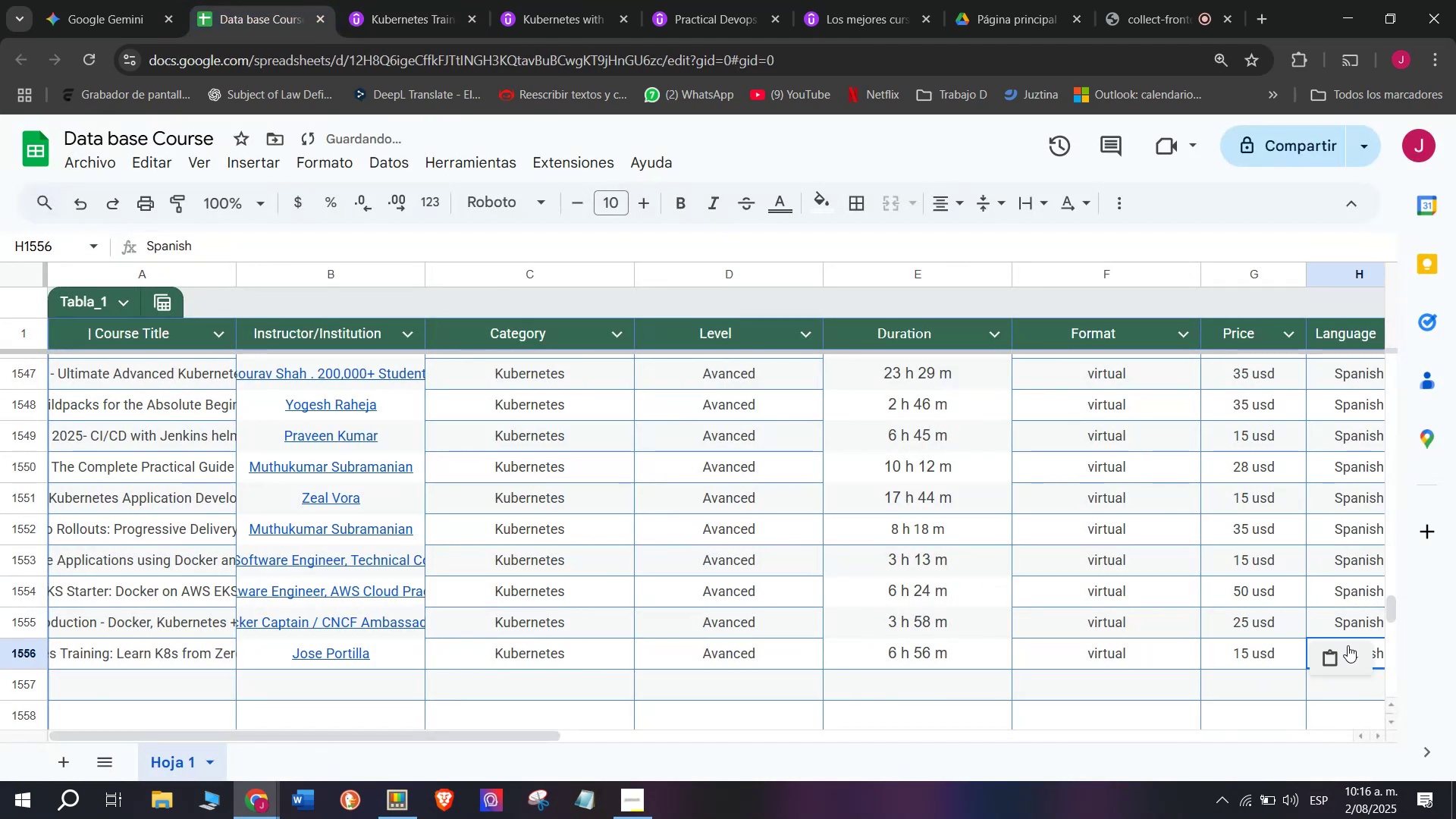 
scroll: coordinate [556, 617], scroll_direction: down, amount: 3.0
 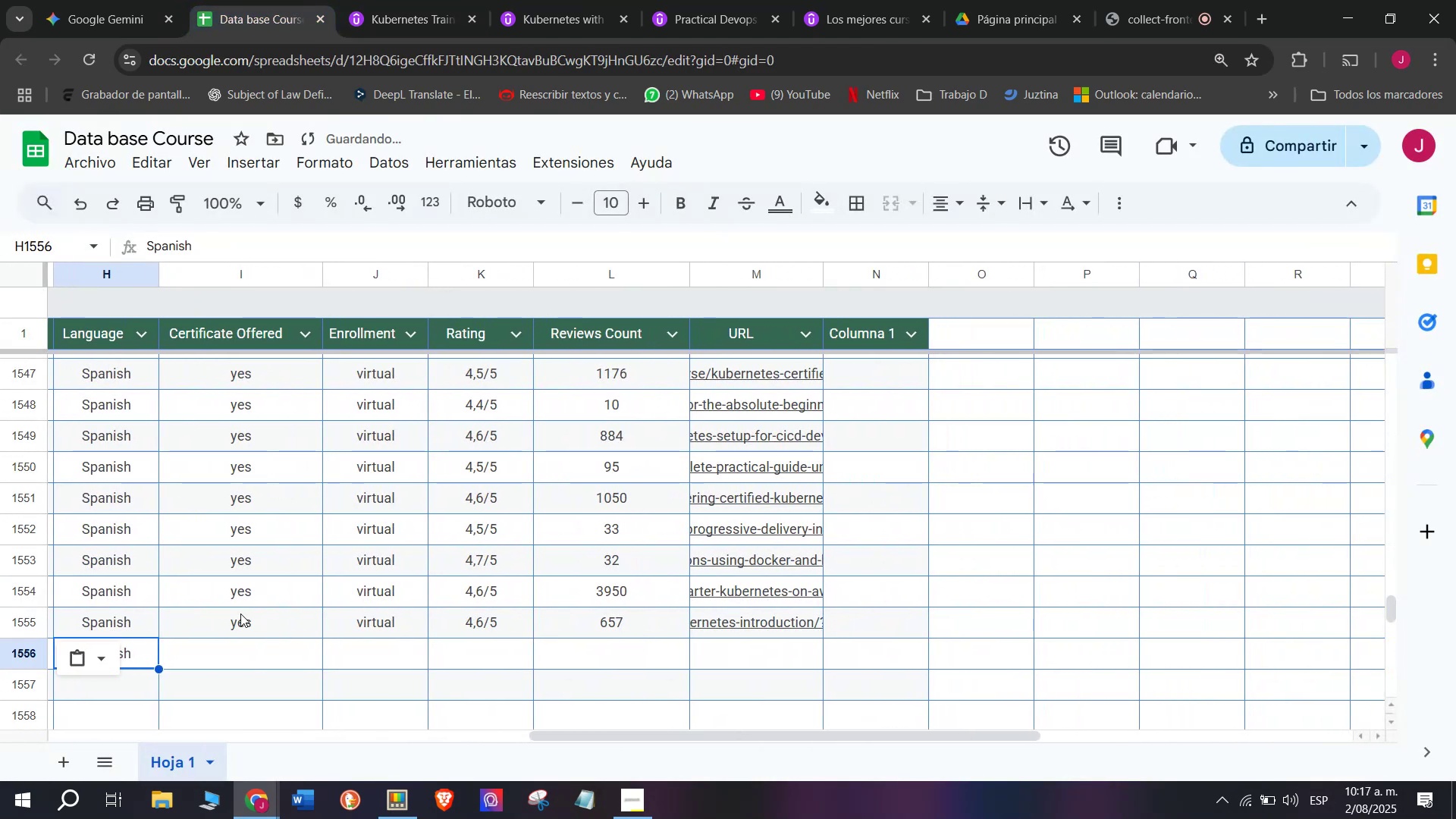 
left_click([240, 613])
 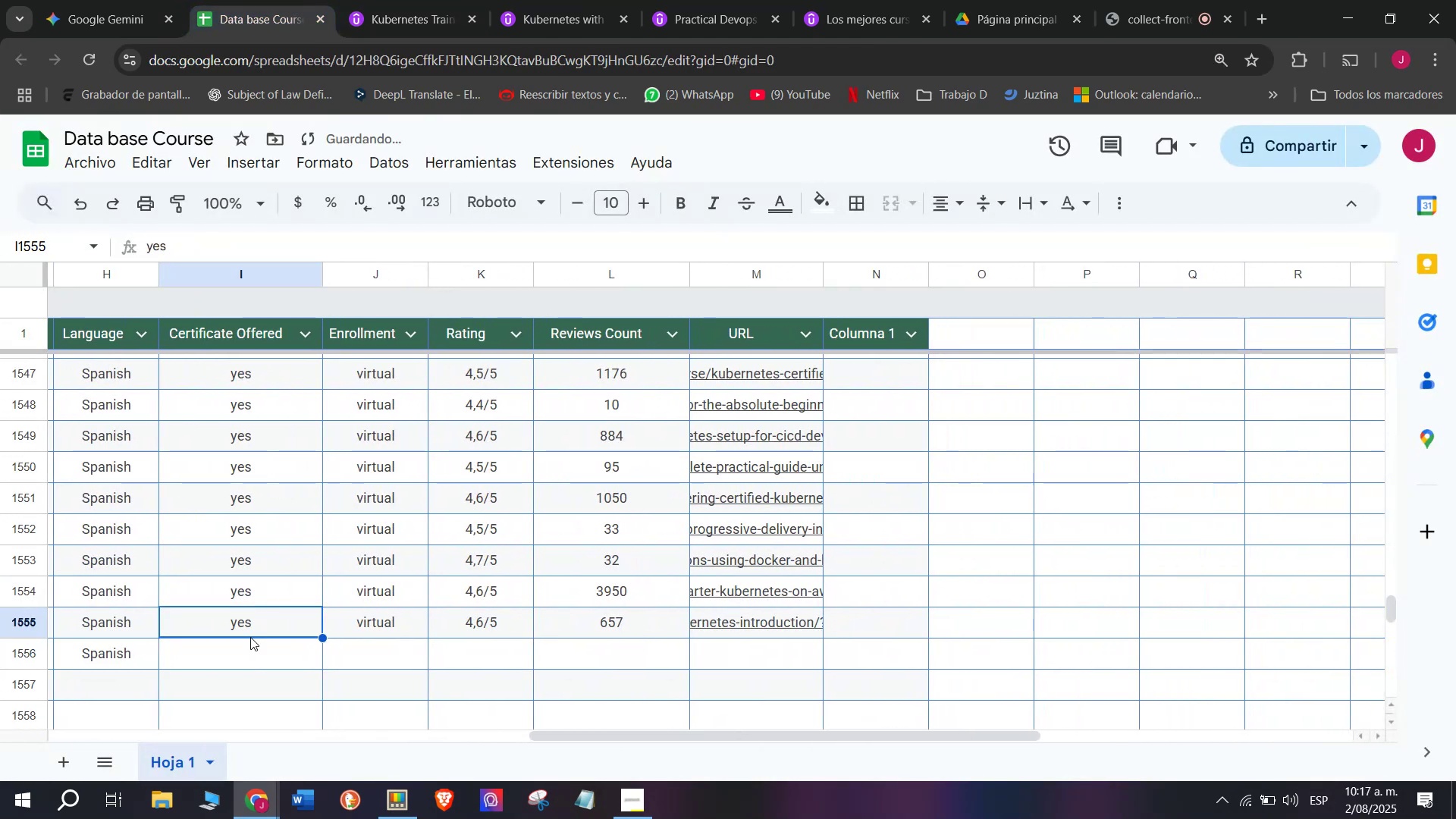 
key(Control+ControlLeft)
 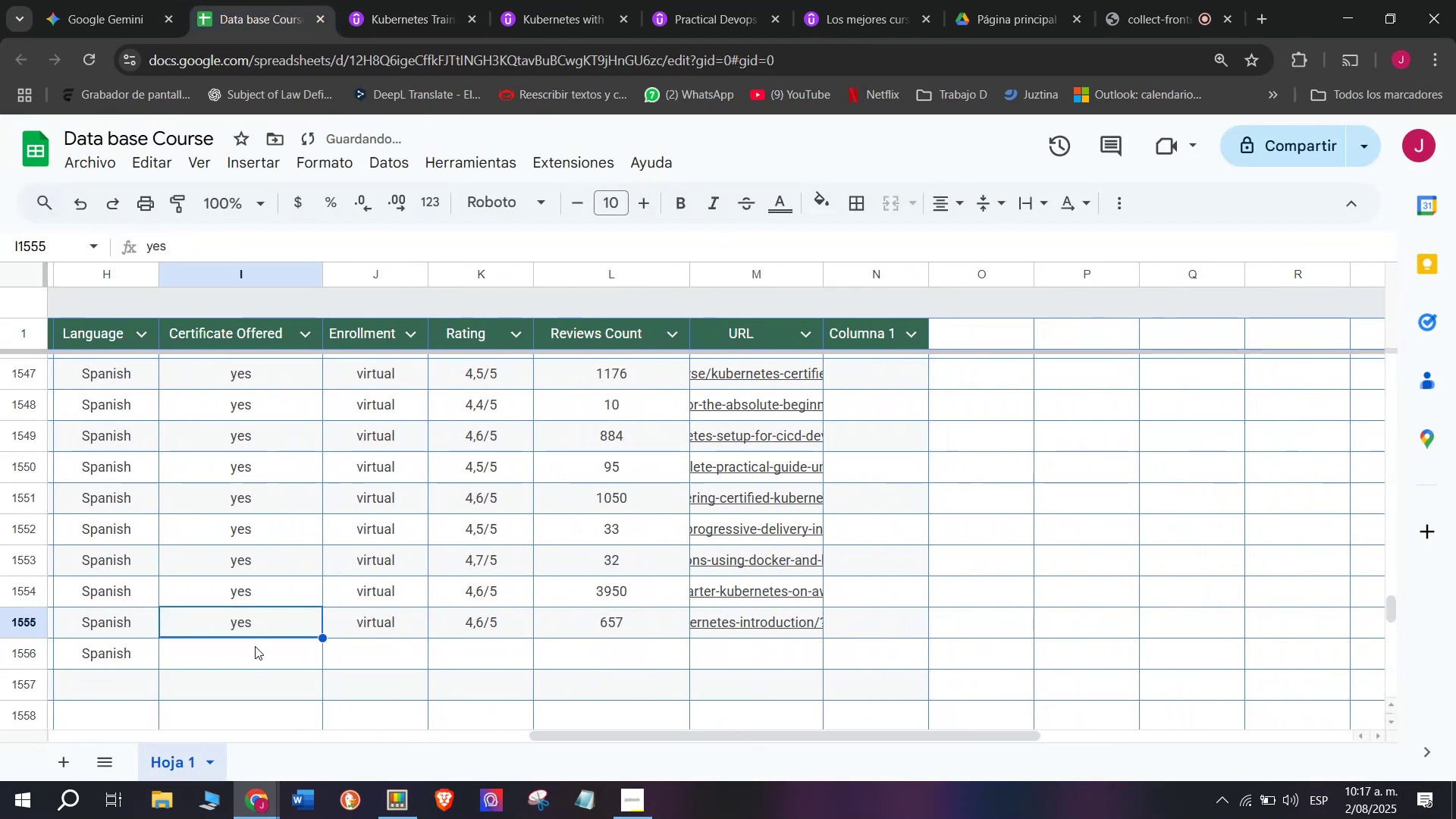 
key(Break)
 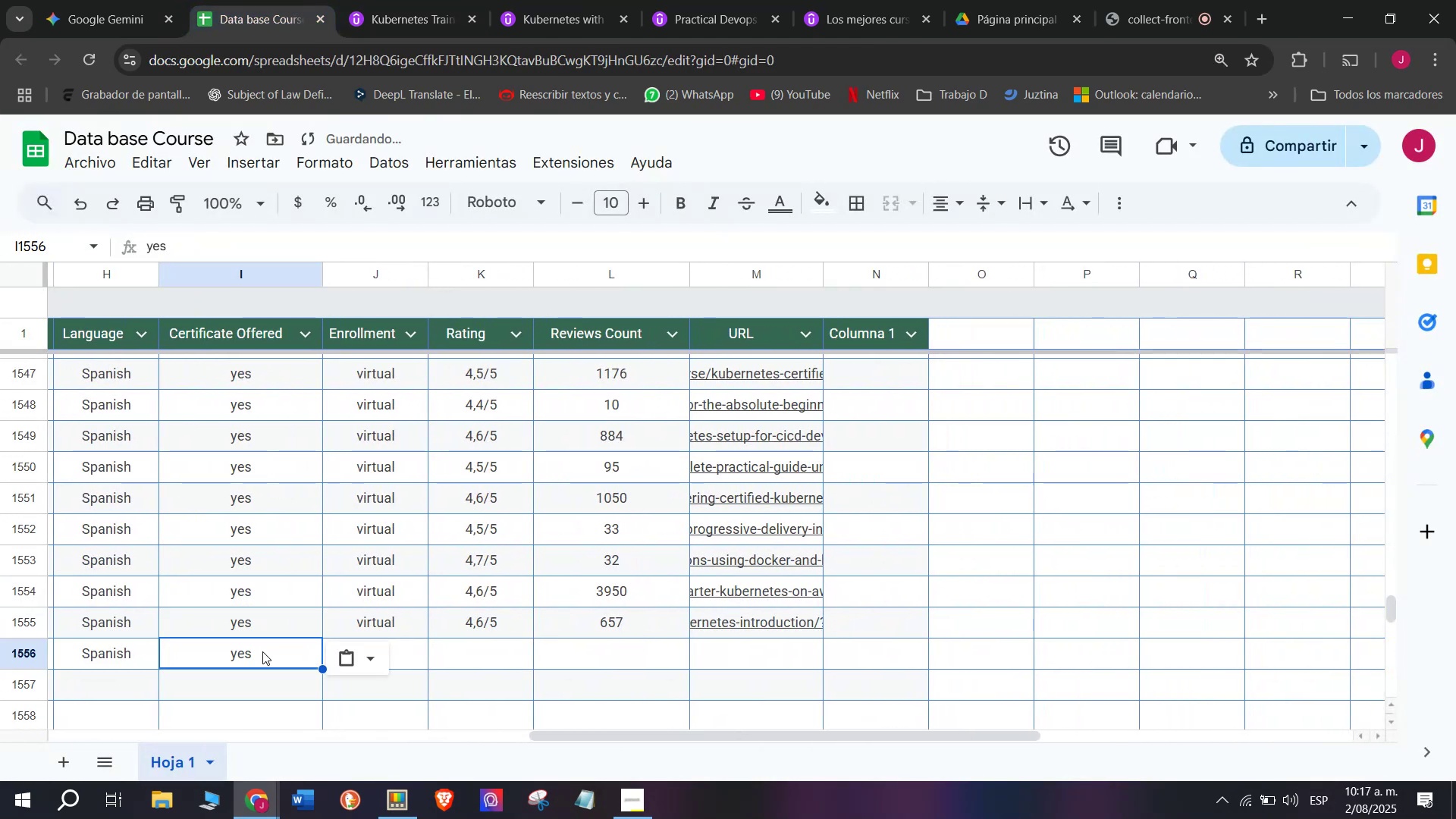 
key(Control+C)
 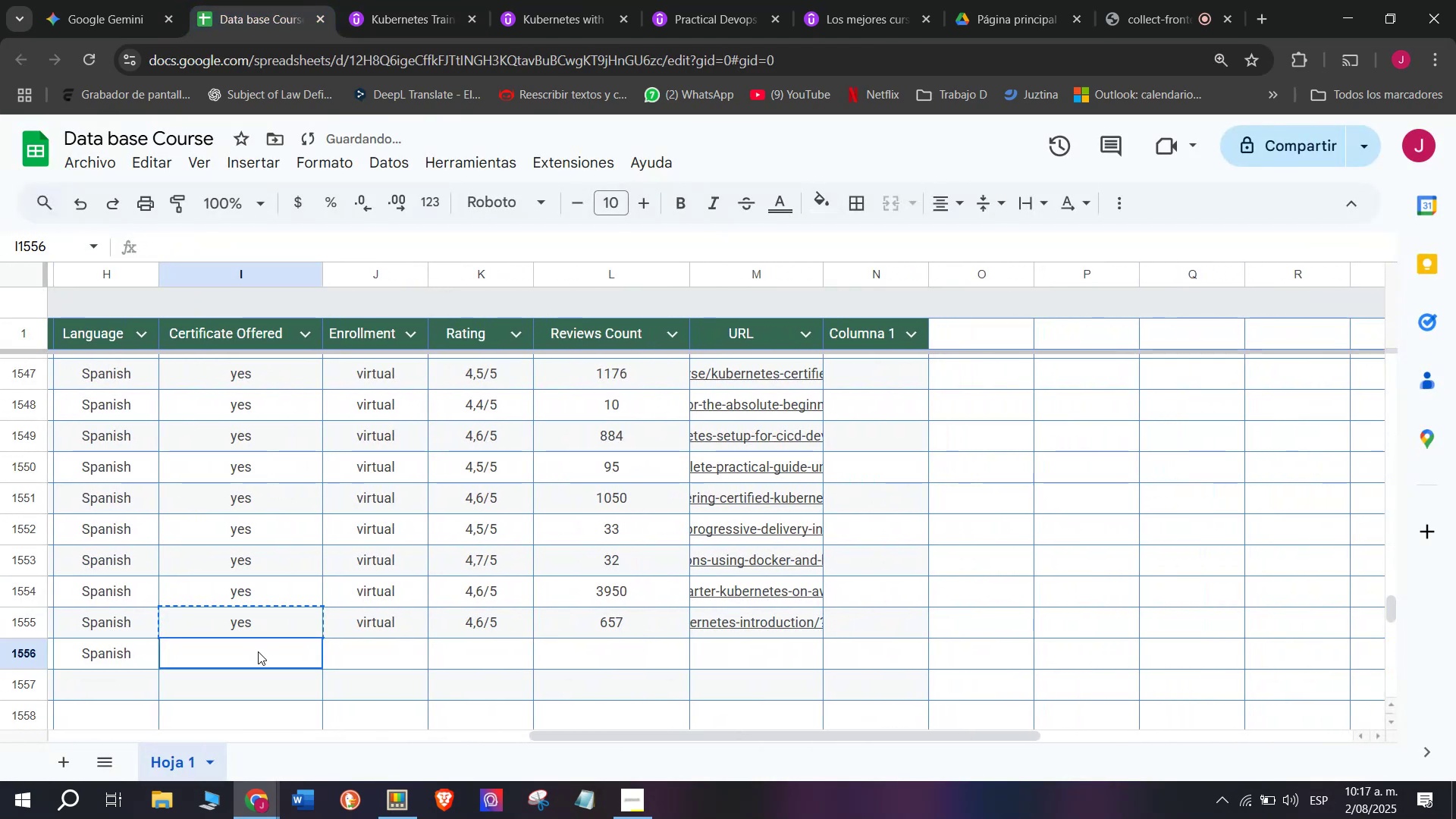 
key(Control+ControlLeft)
 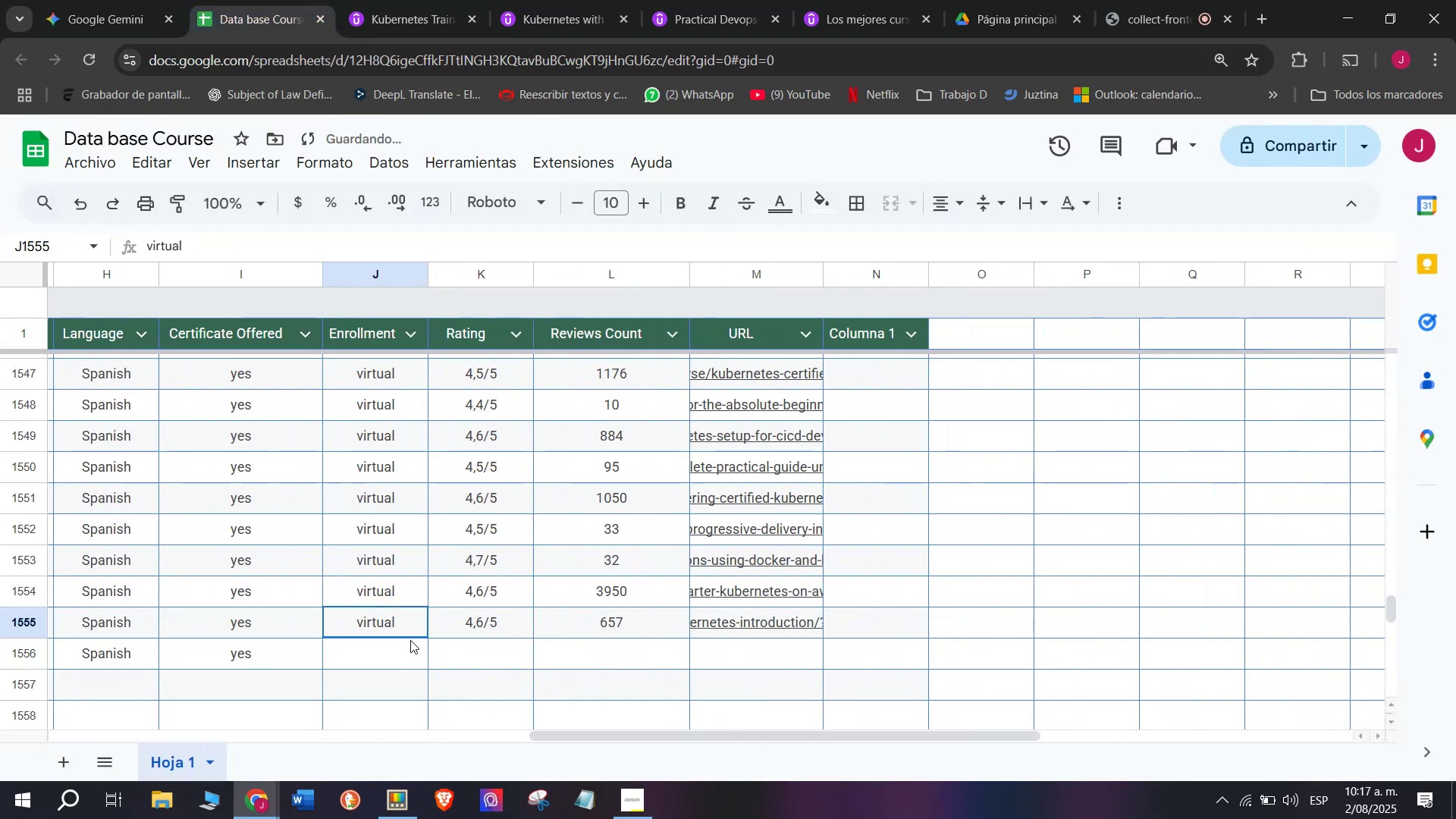 
key(Z)
 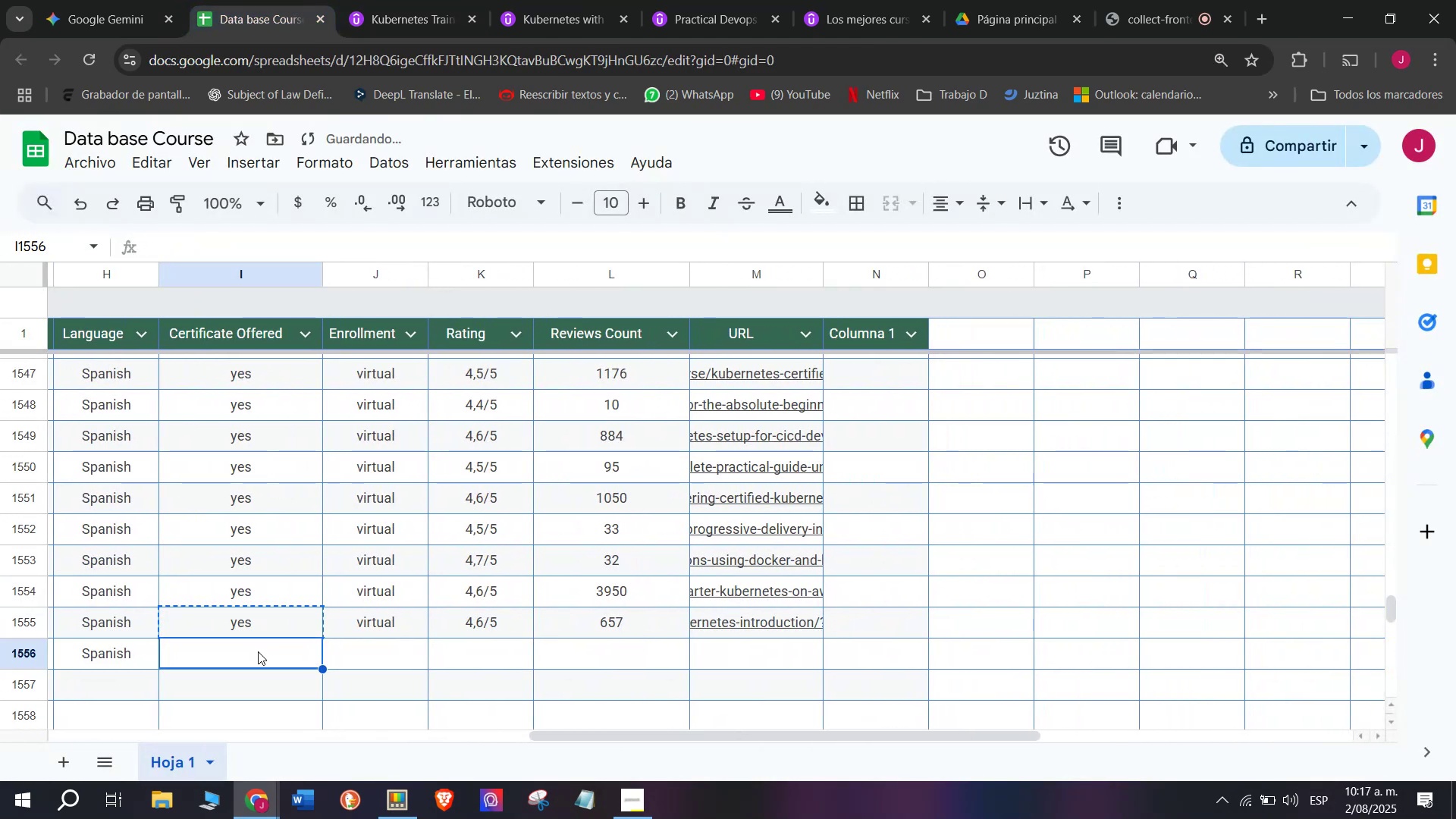 
key(Control+V)
 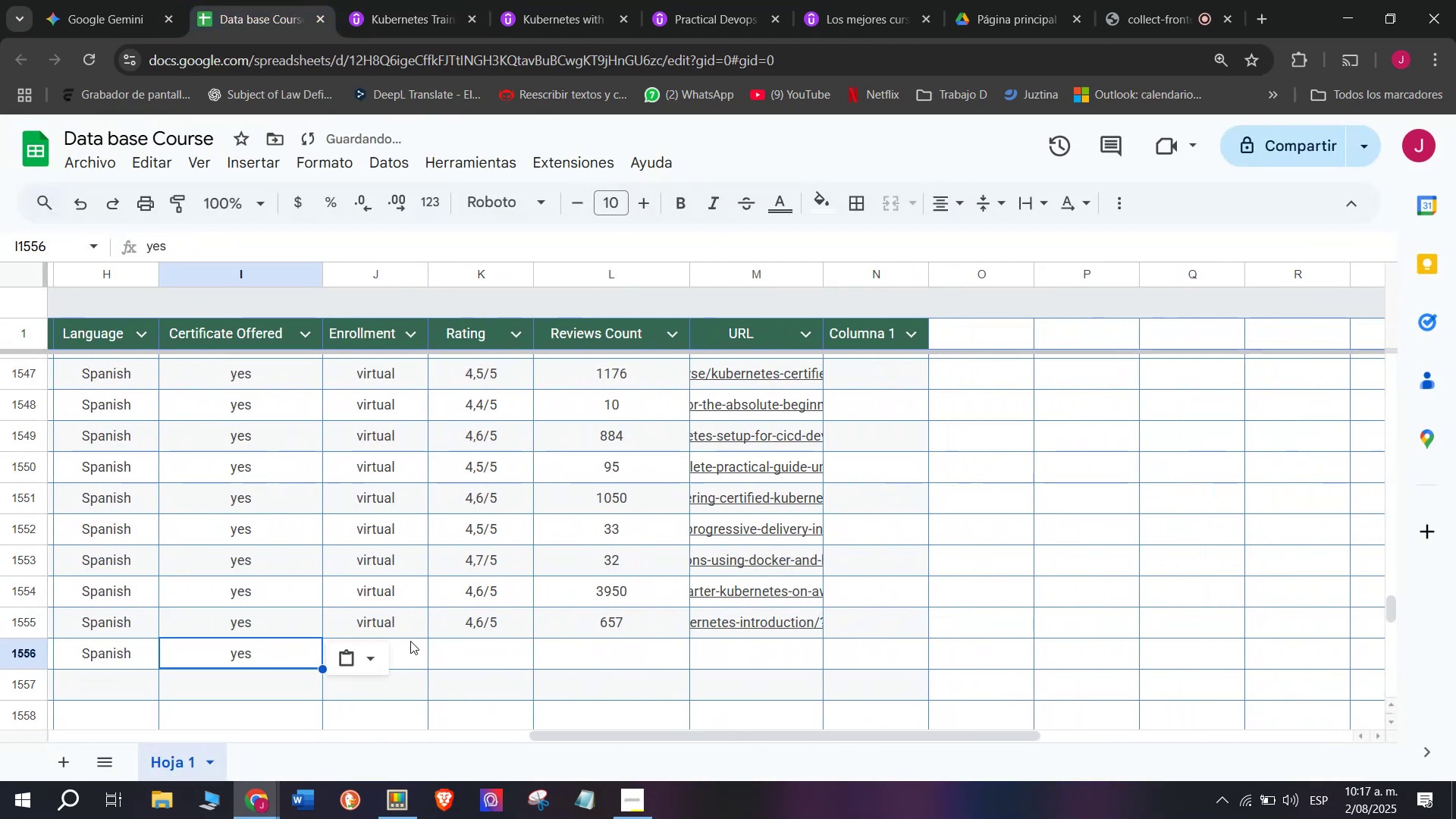 
left_click([410, 640])
 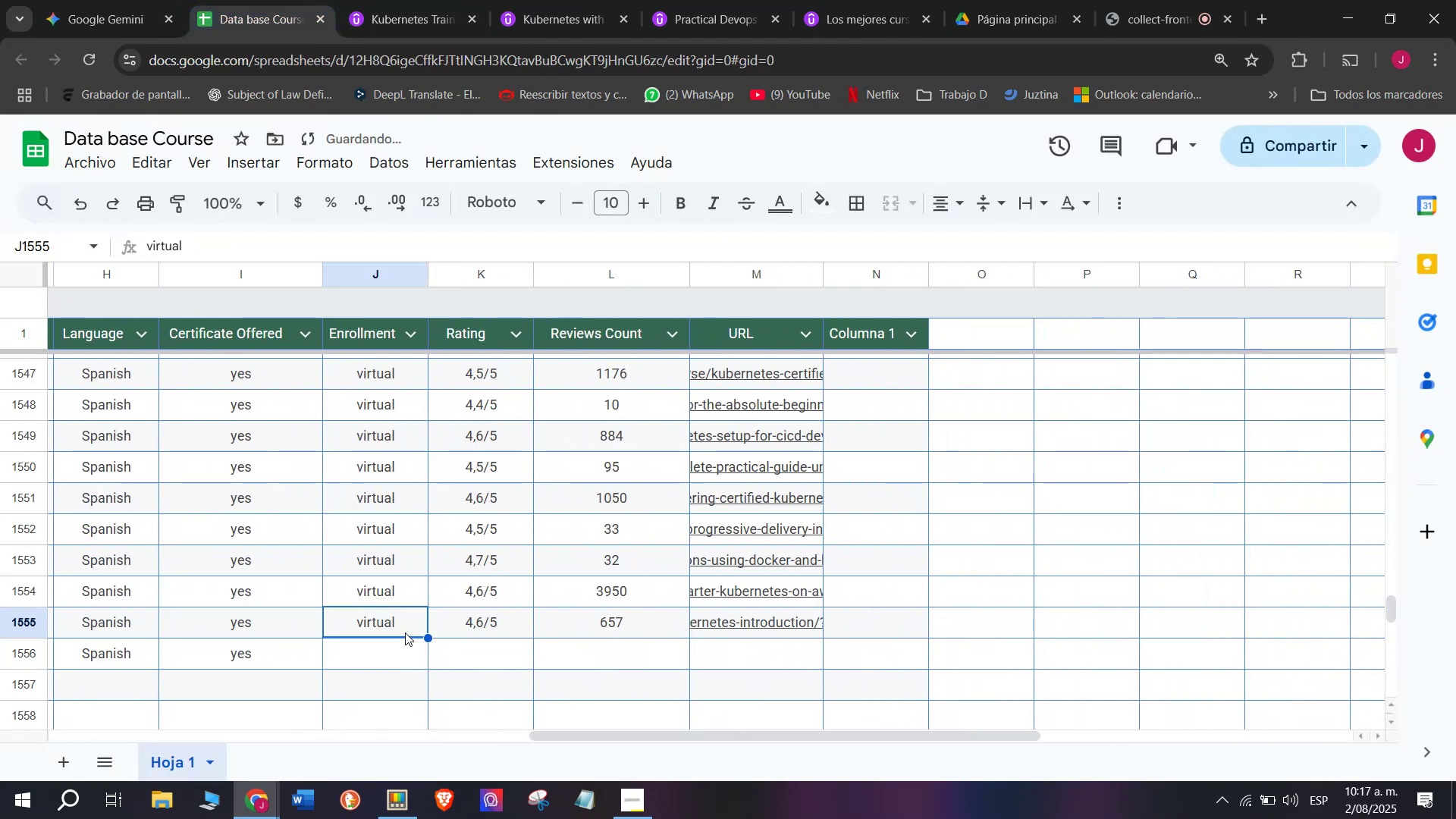 
key(Break)
 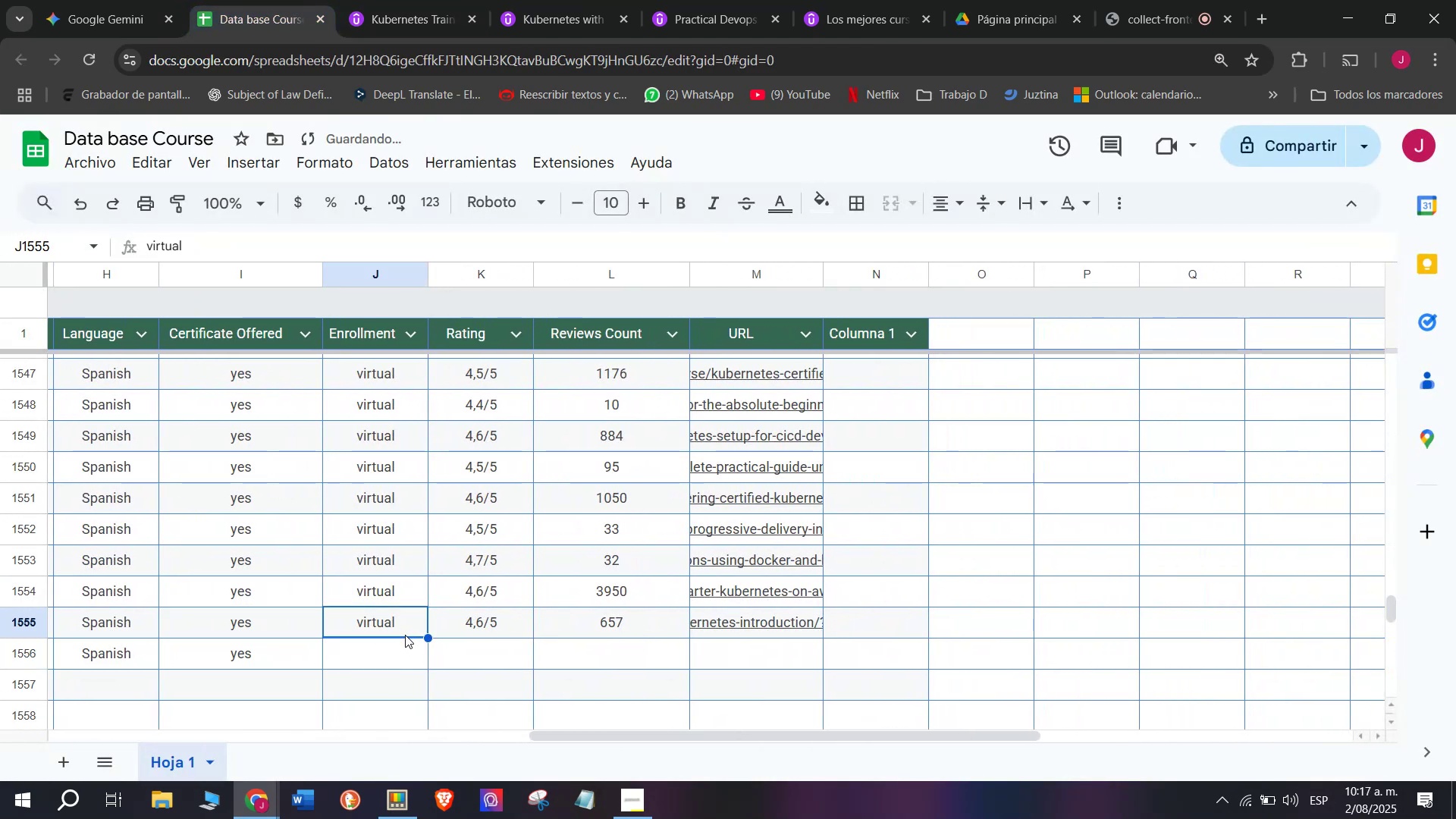 
key(Control+ControlLeft)
 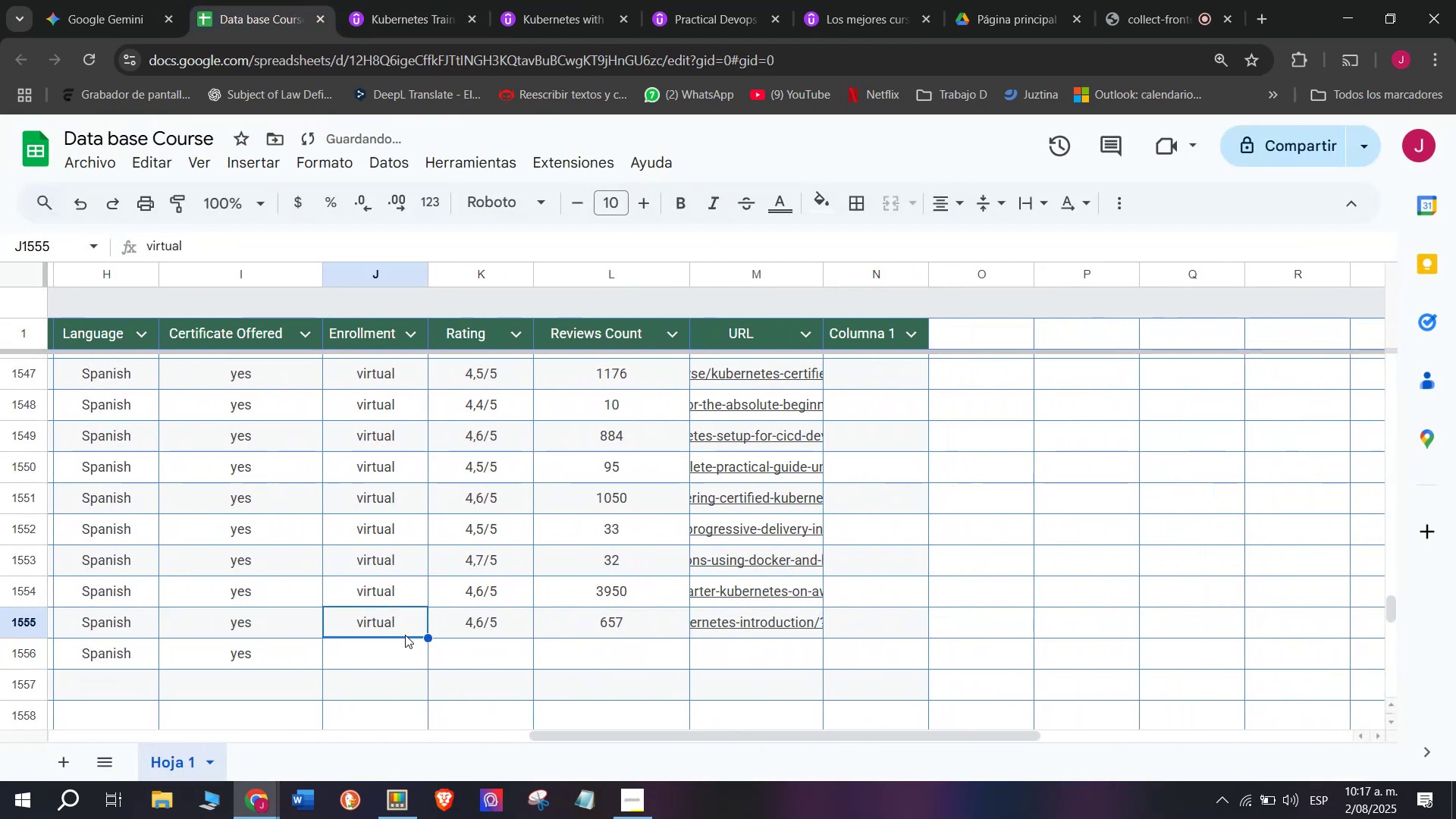 
key(Control+C)
 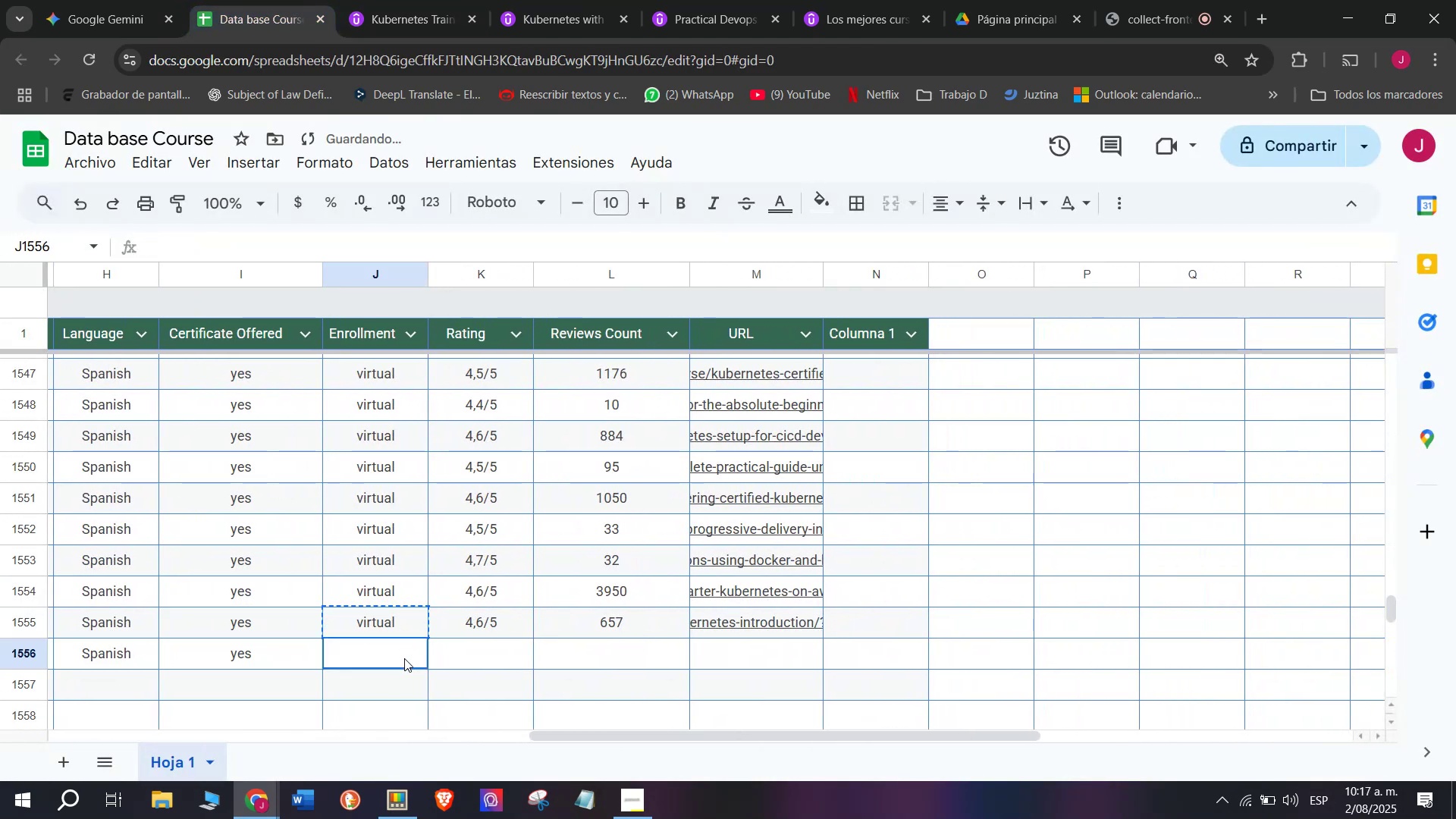 
left_click([404, 658])
 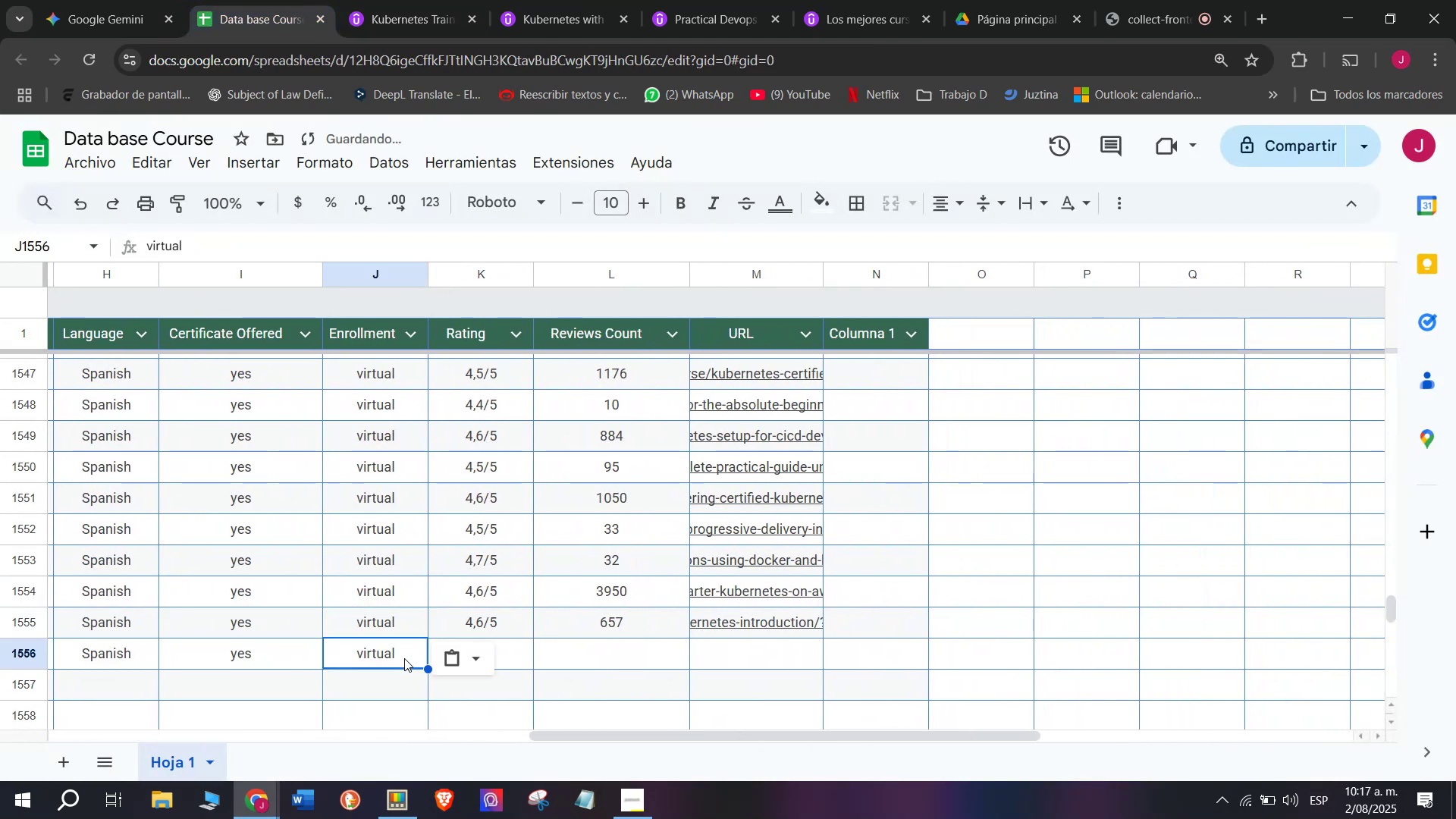 
key(Z)
 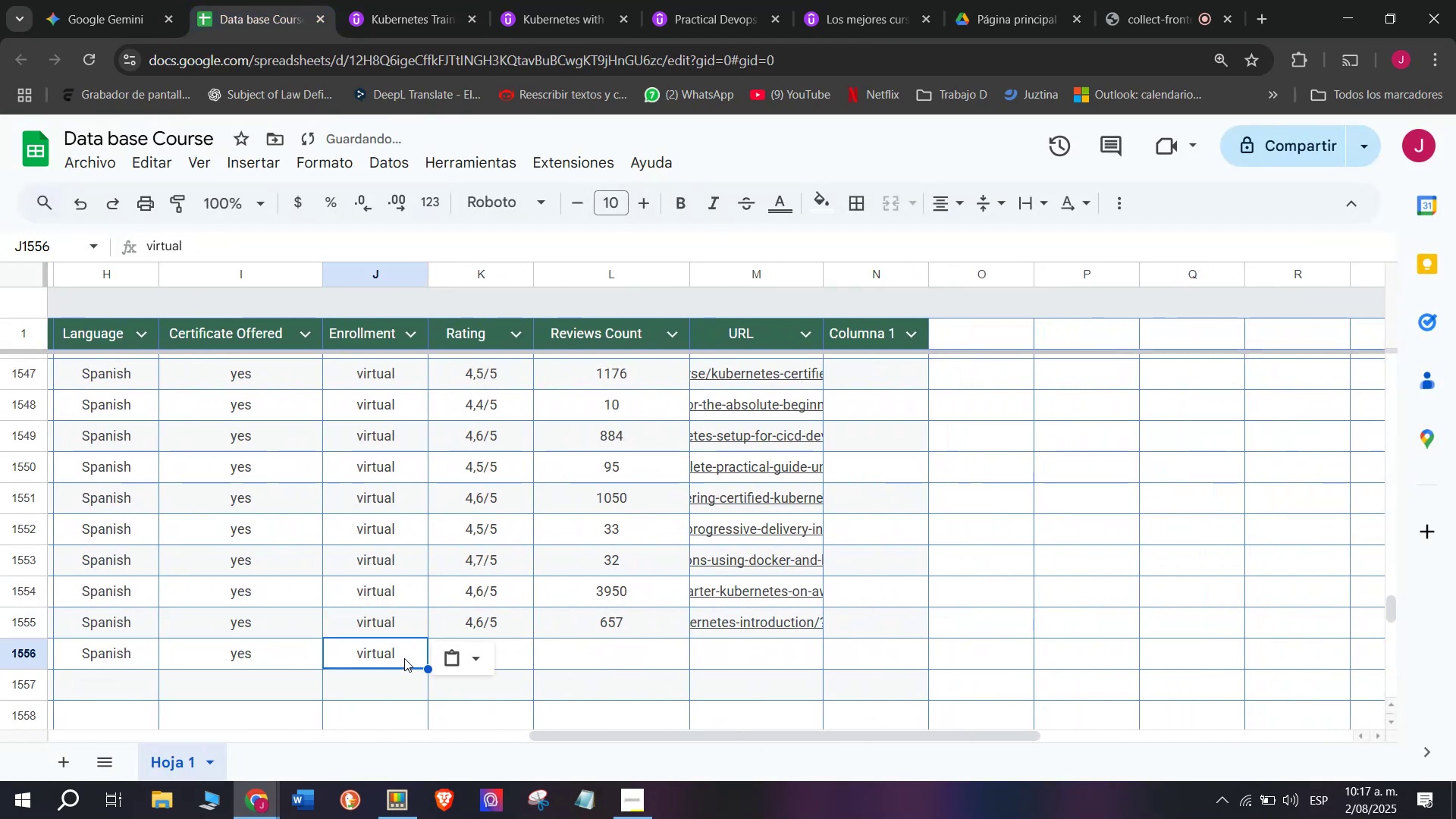 
key(Control+ControlLeft)
 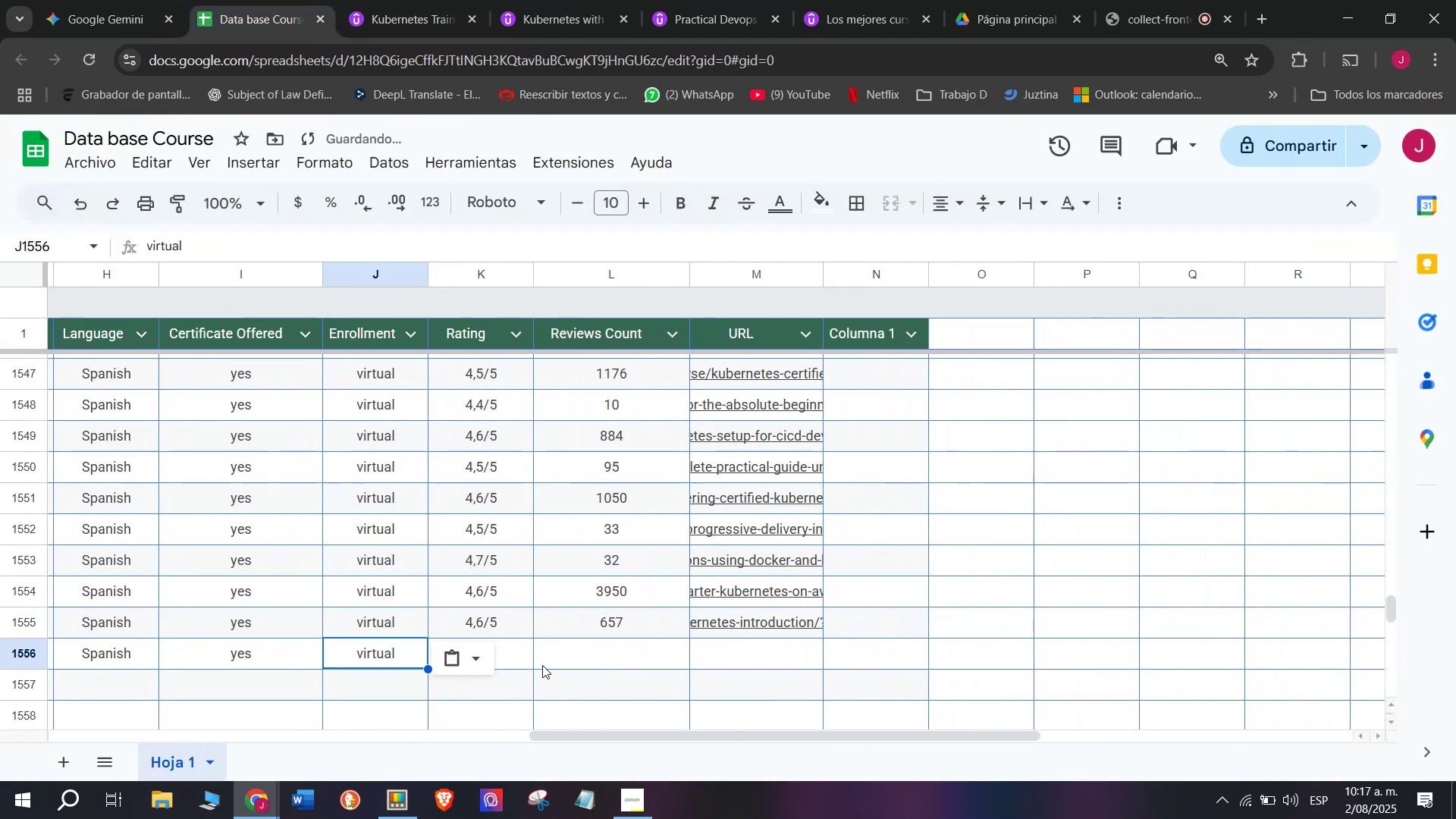 
key(Control+V)
 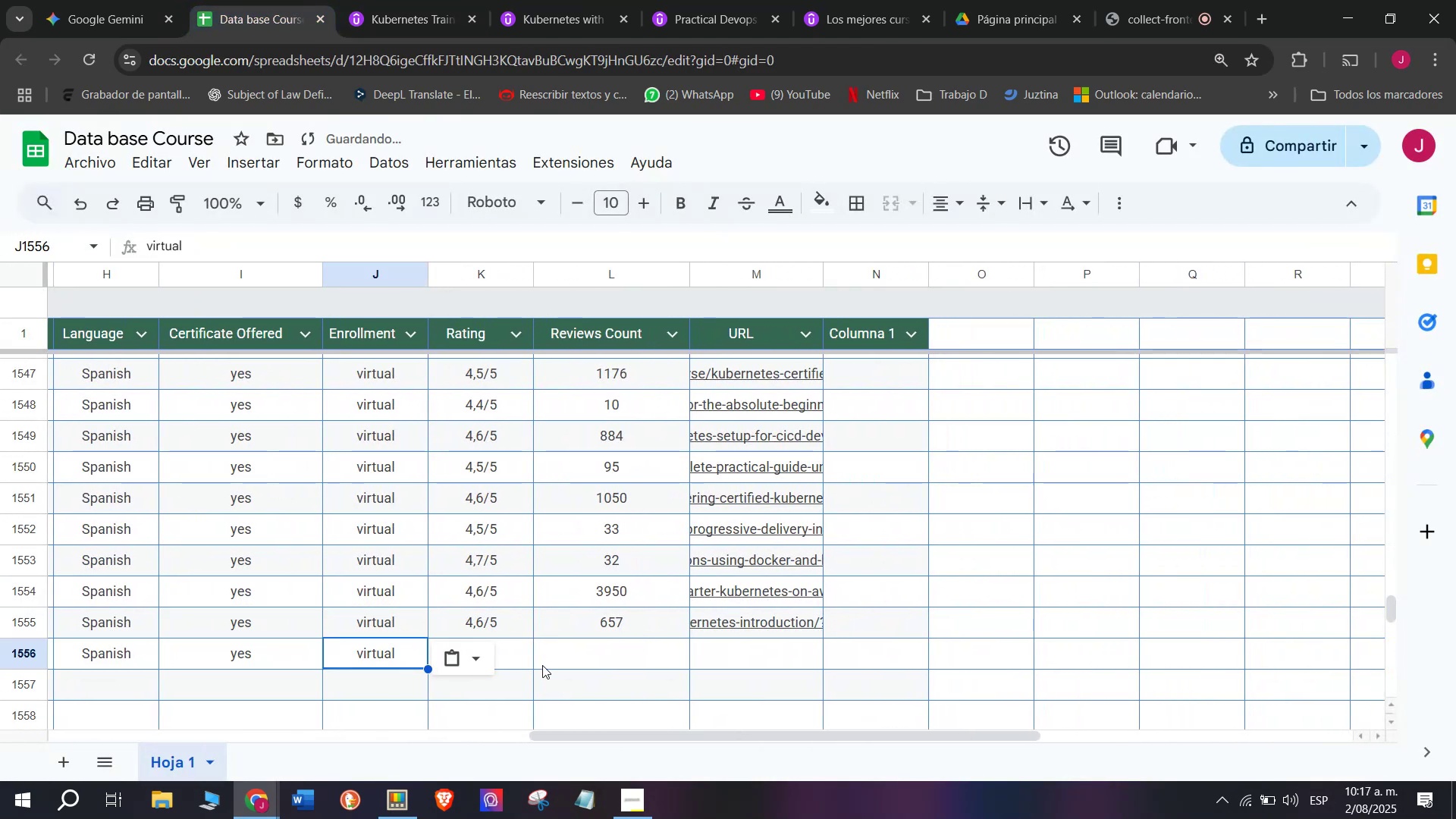 
left_click([542, 665])
 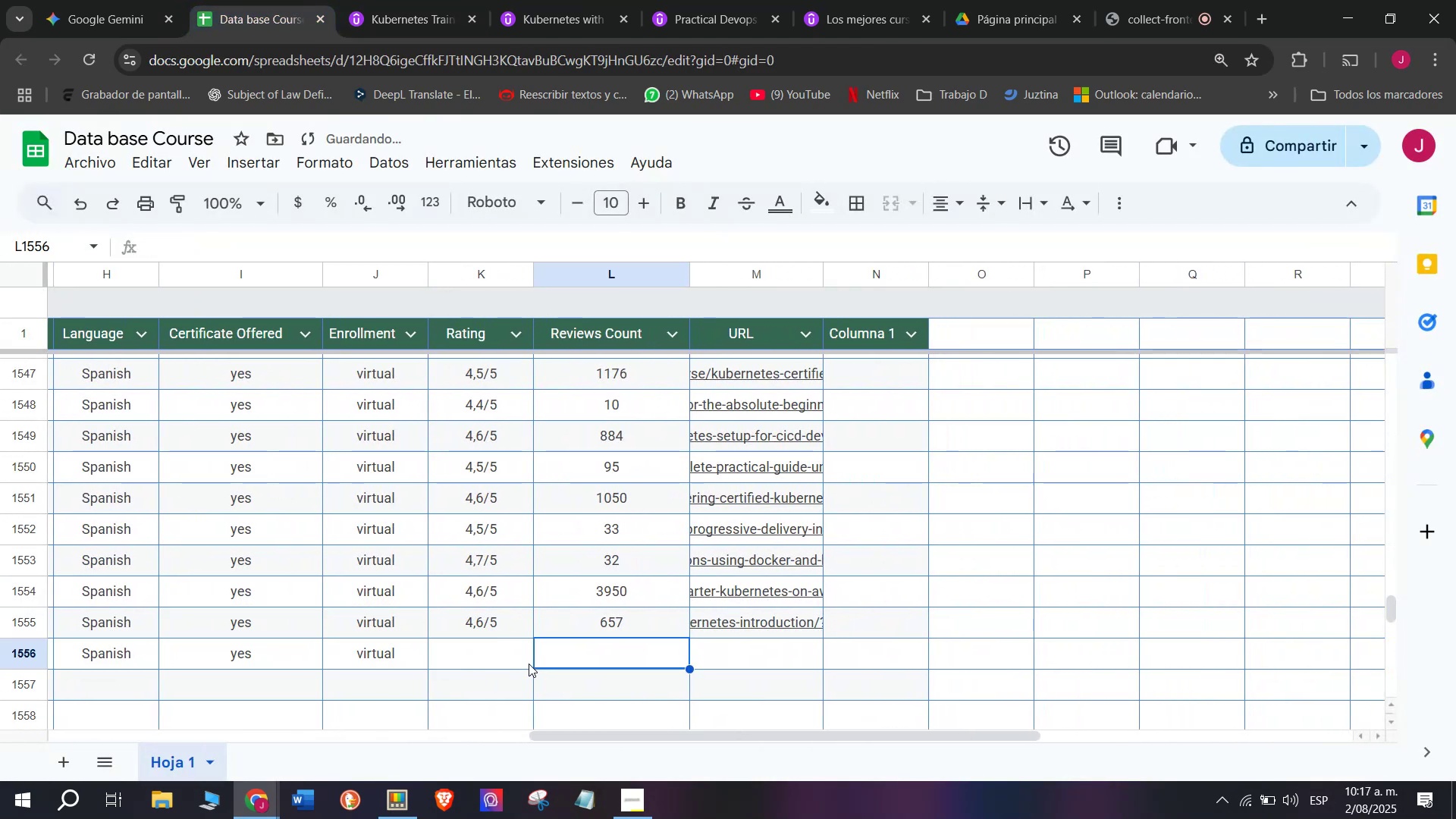 
left_click([527, 661])
 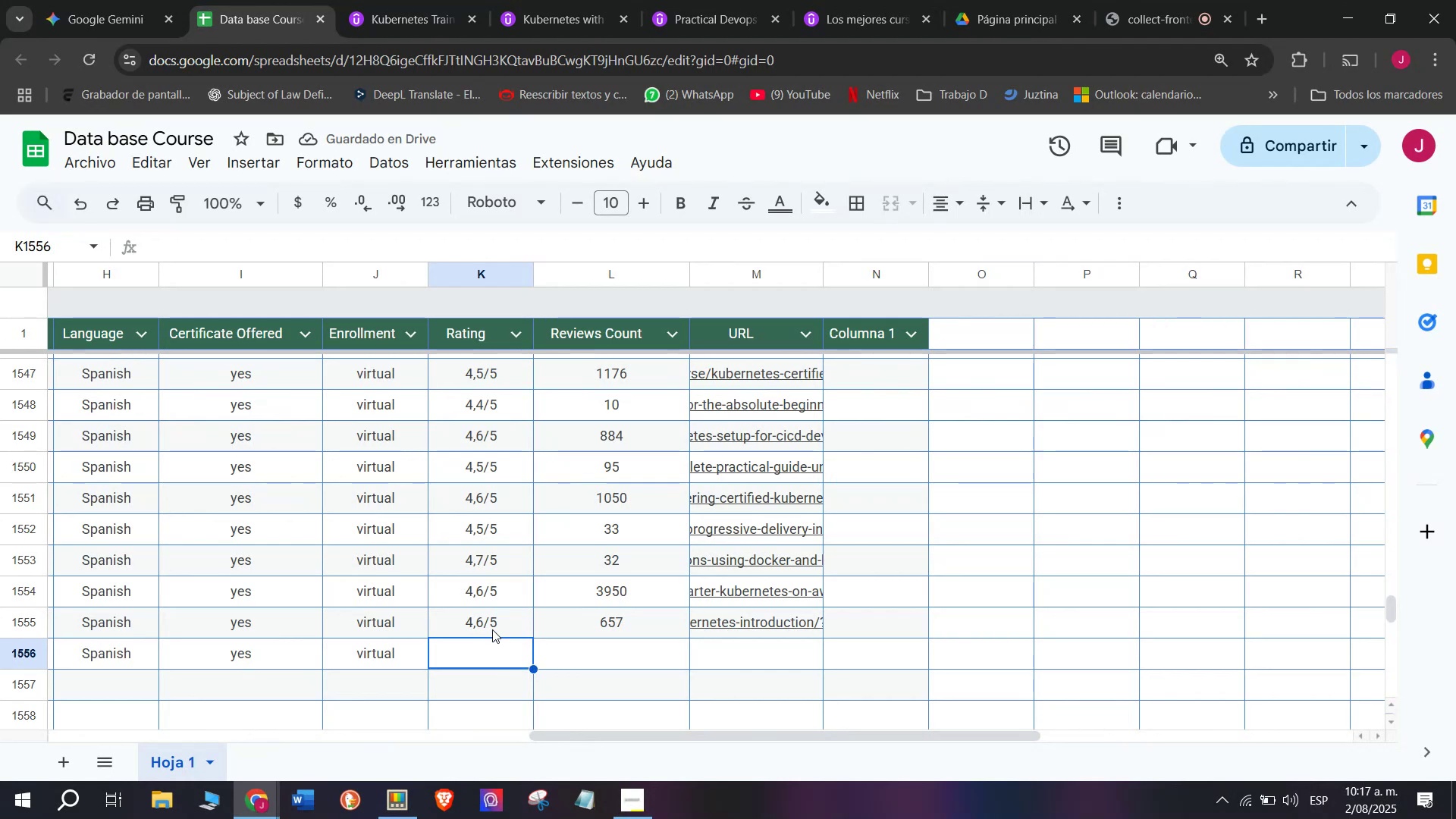 
key(Control+C)
 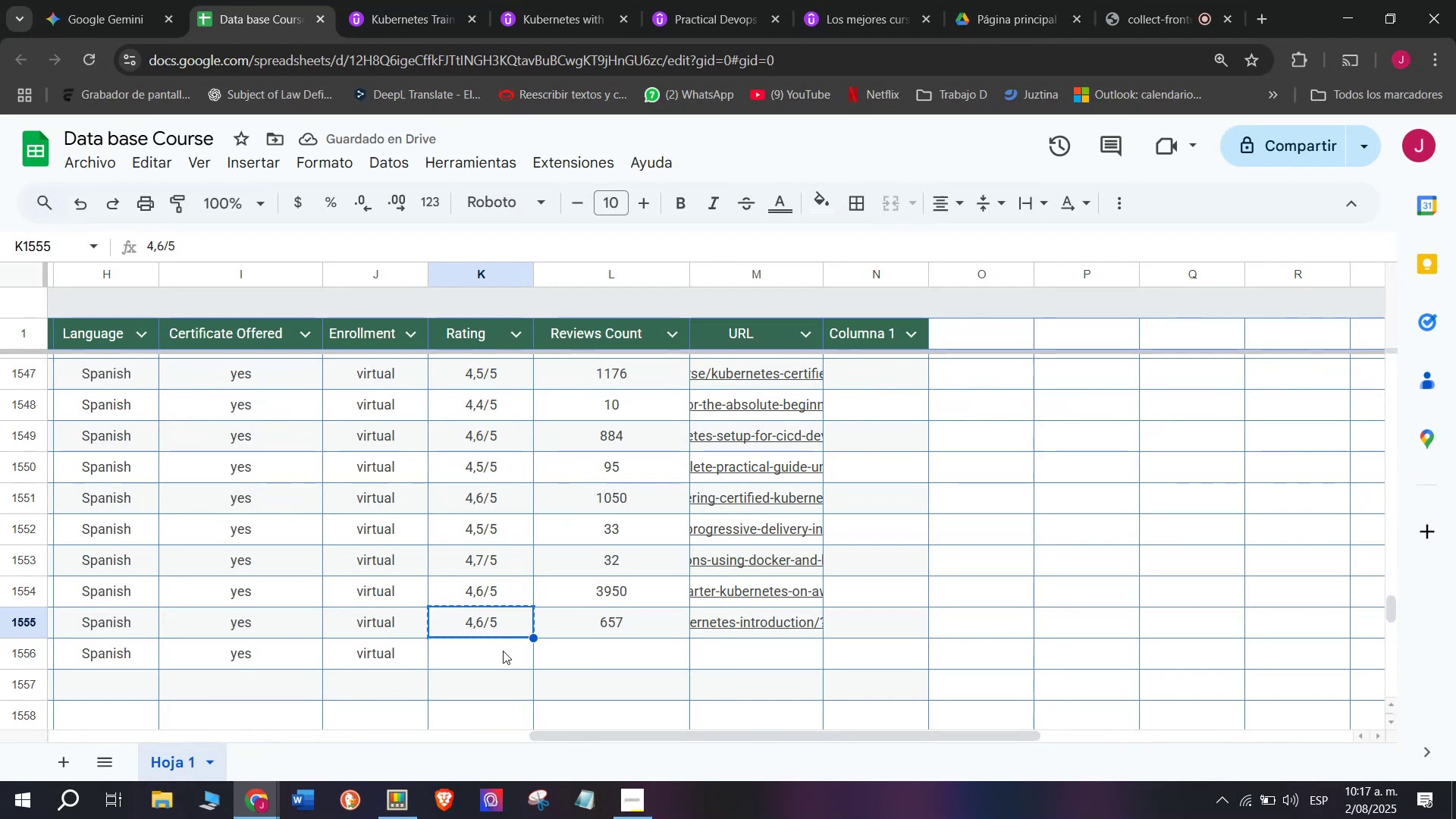 
key(Control+ControlLeft)
 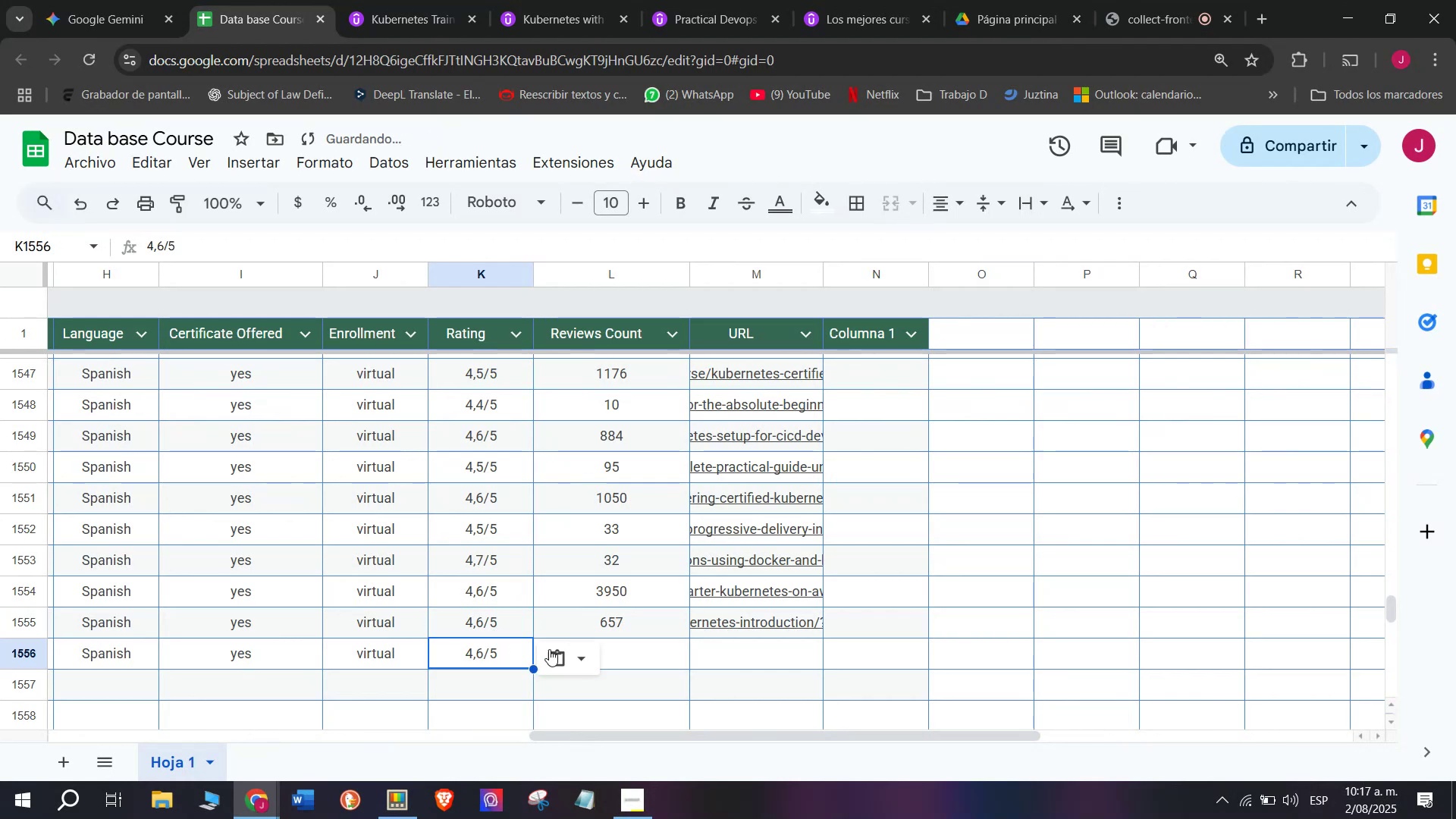 
key(Break)
 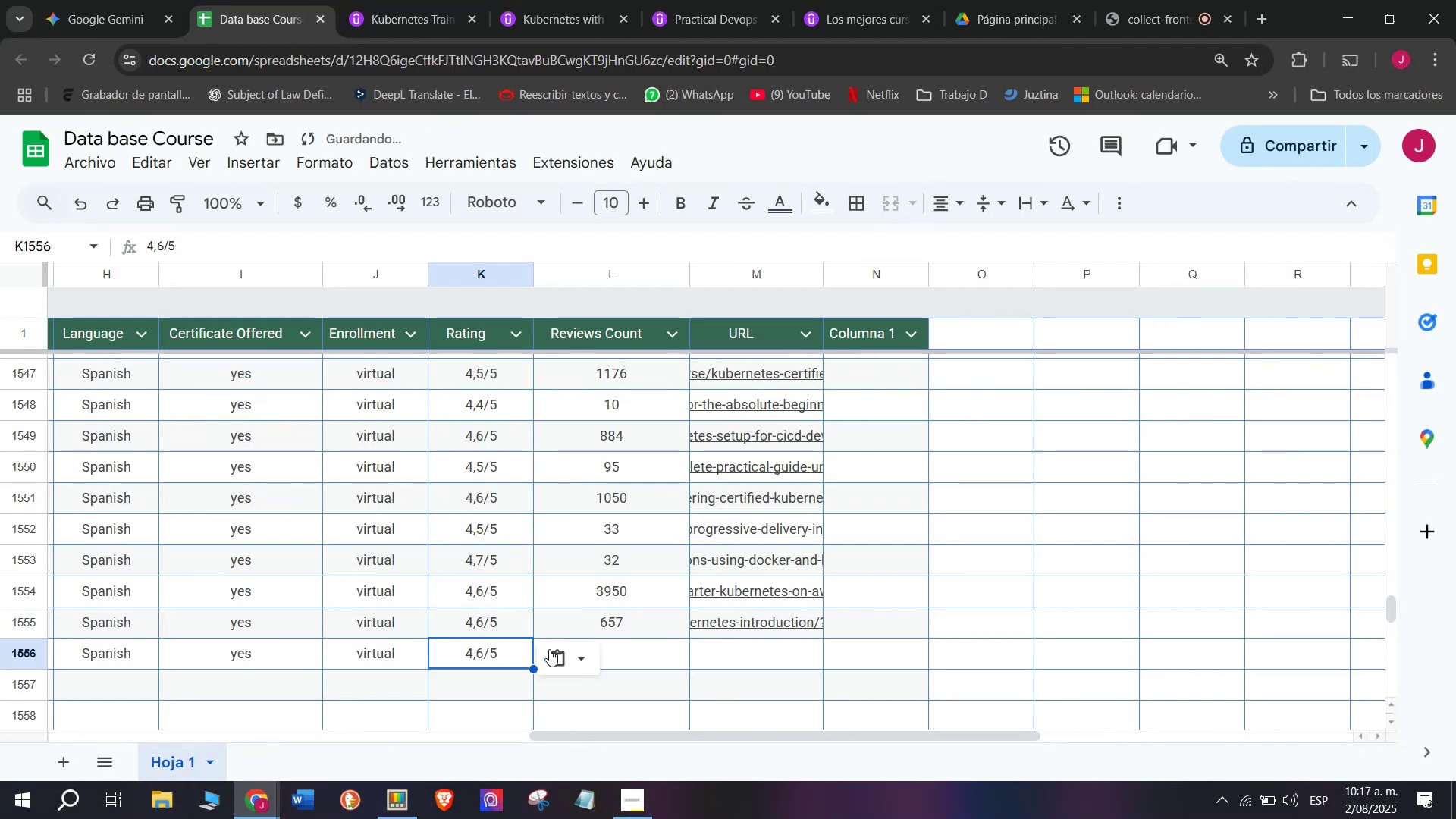 
left_click([503, 651])
 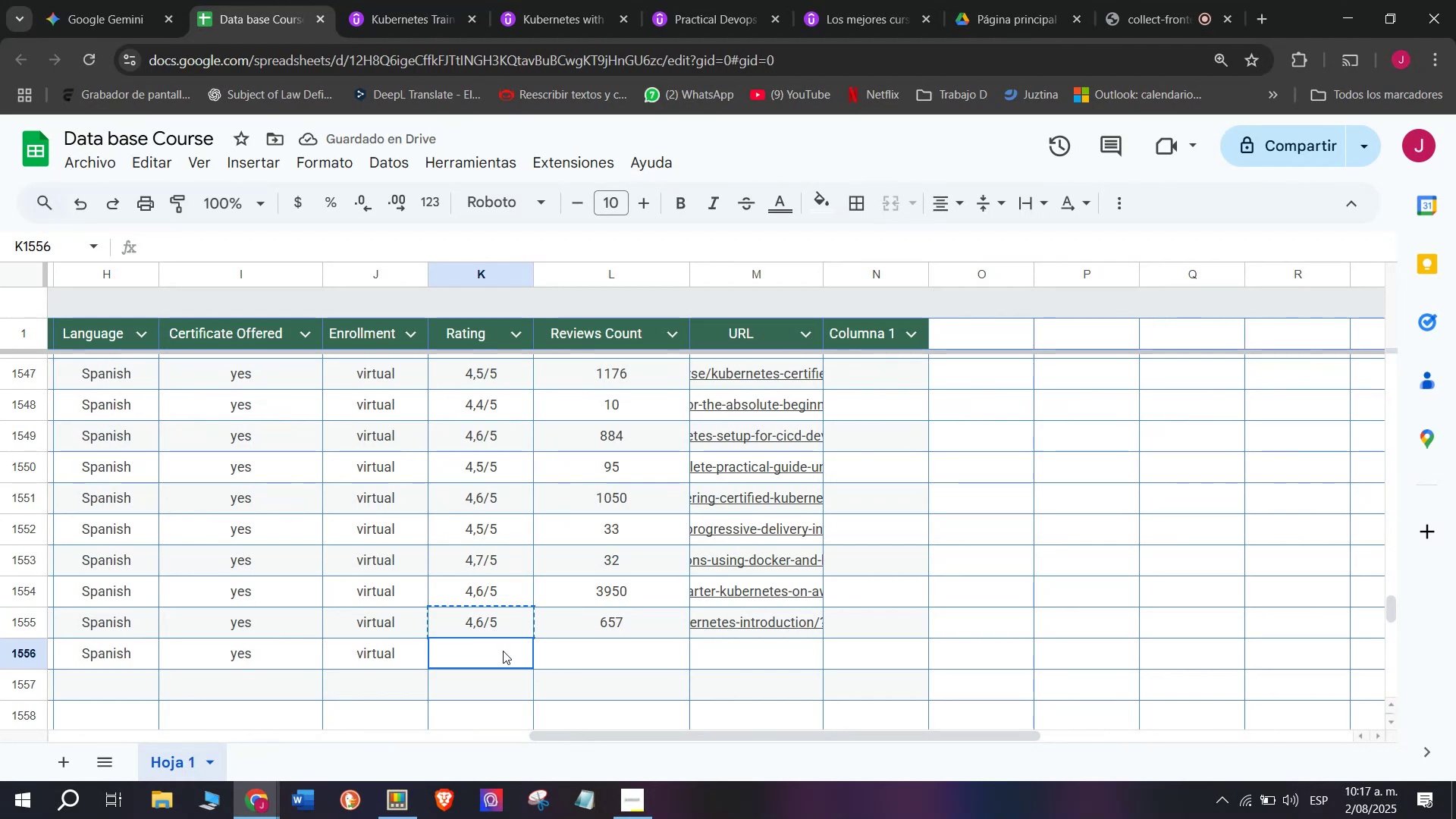 
key(Z)
 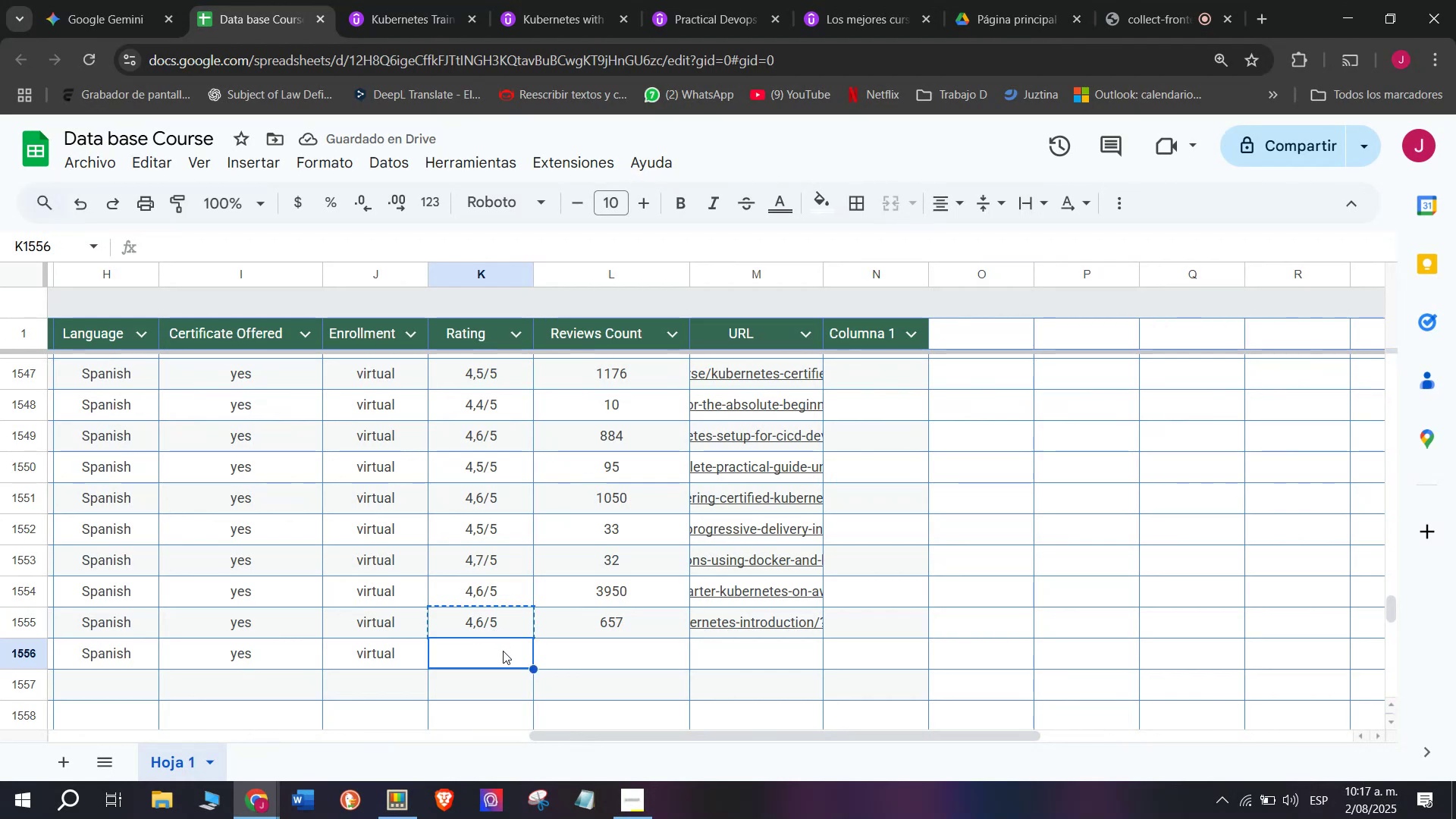 
key(Control+ControlLeft)
 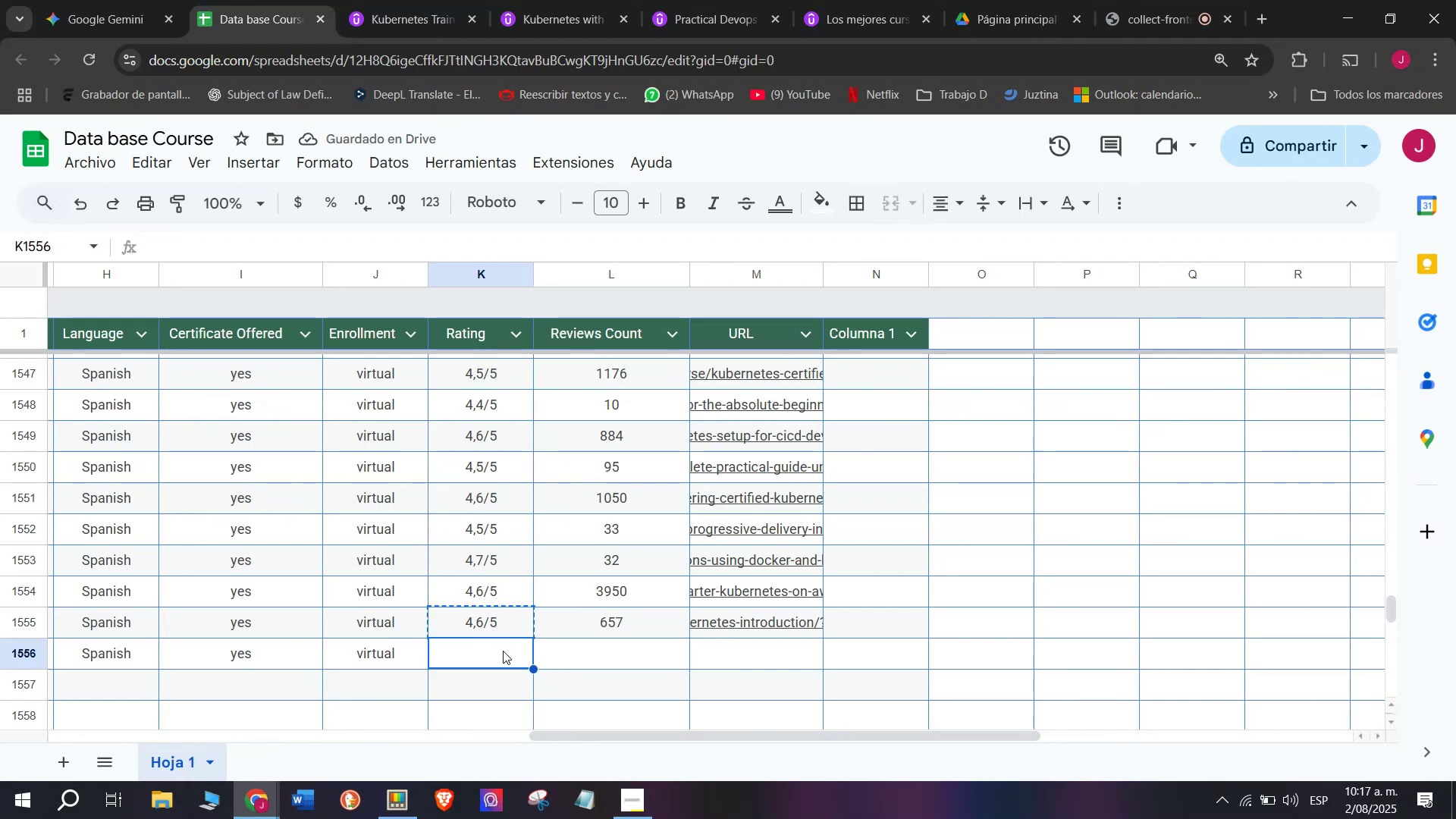 
key(Control+V)
 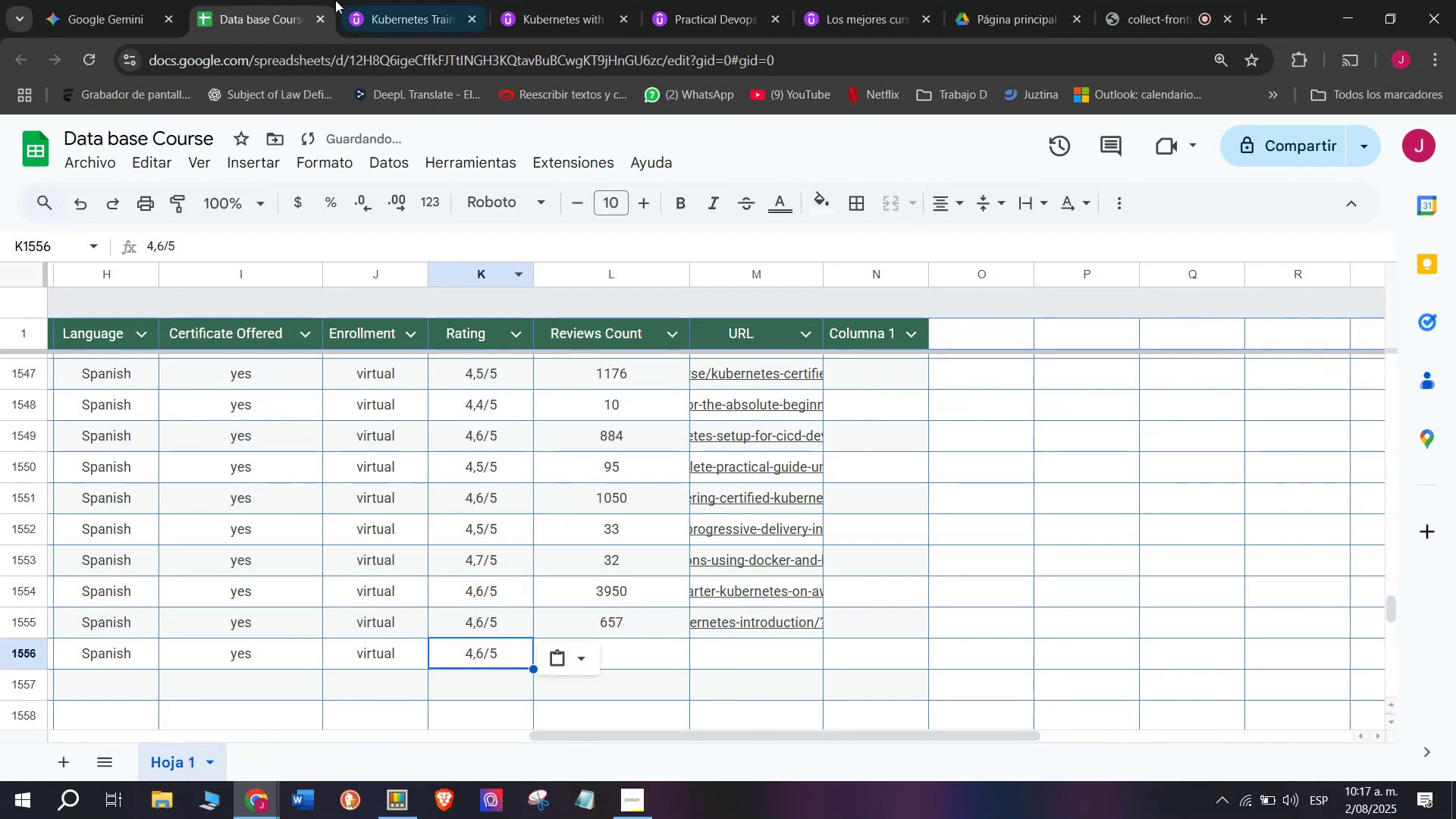 
left_click([372, 0])
 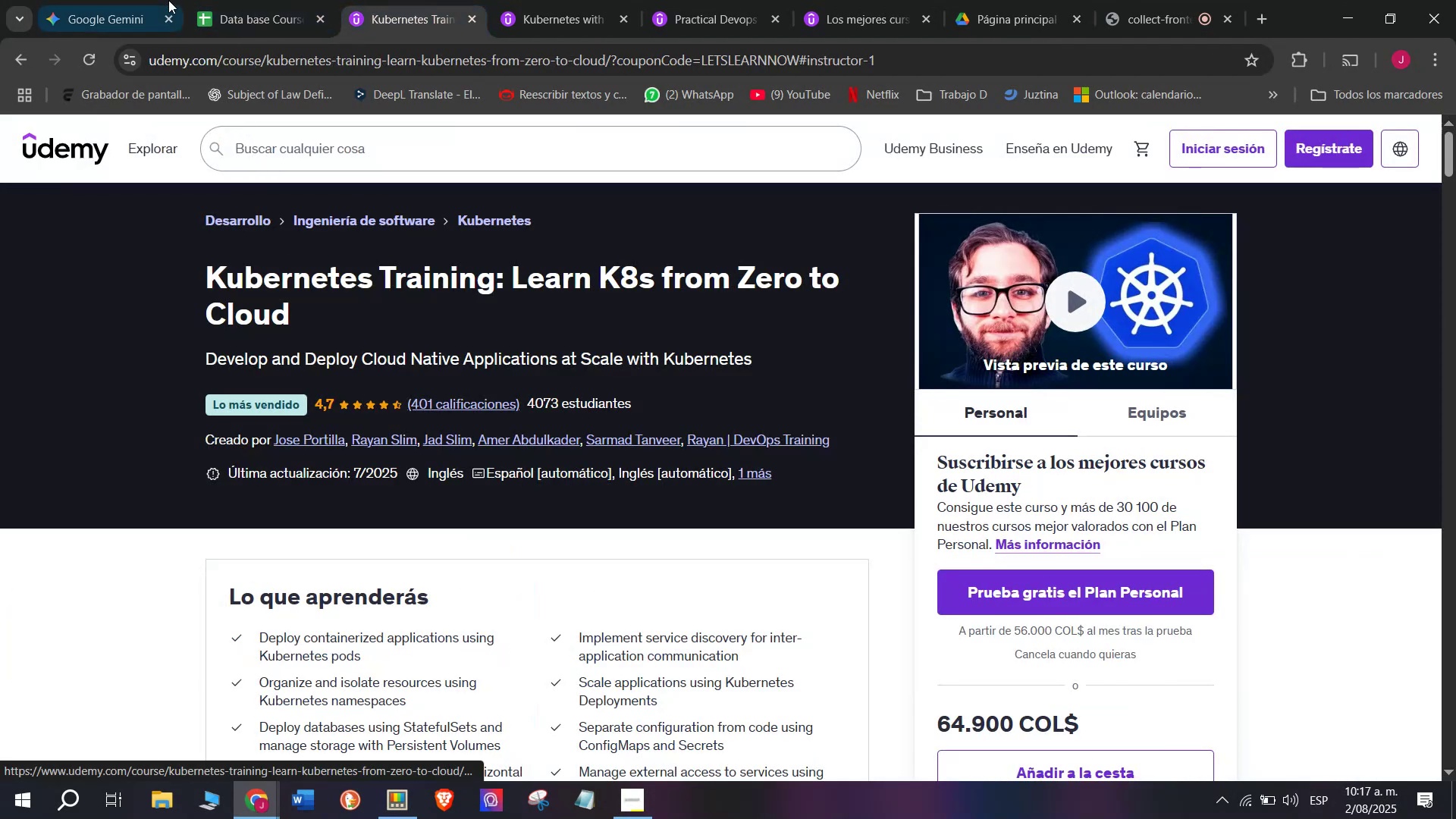 
left_click([222, 0])
 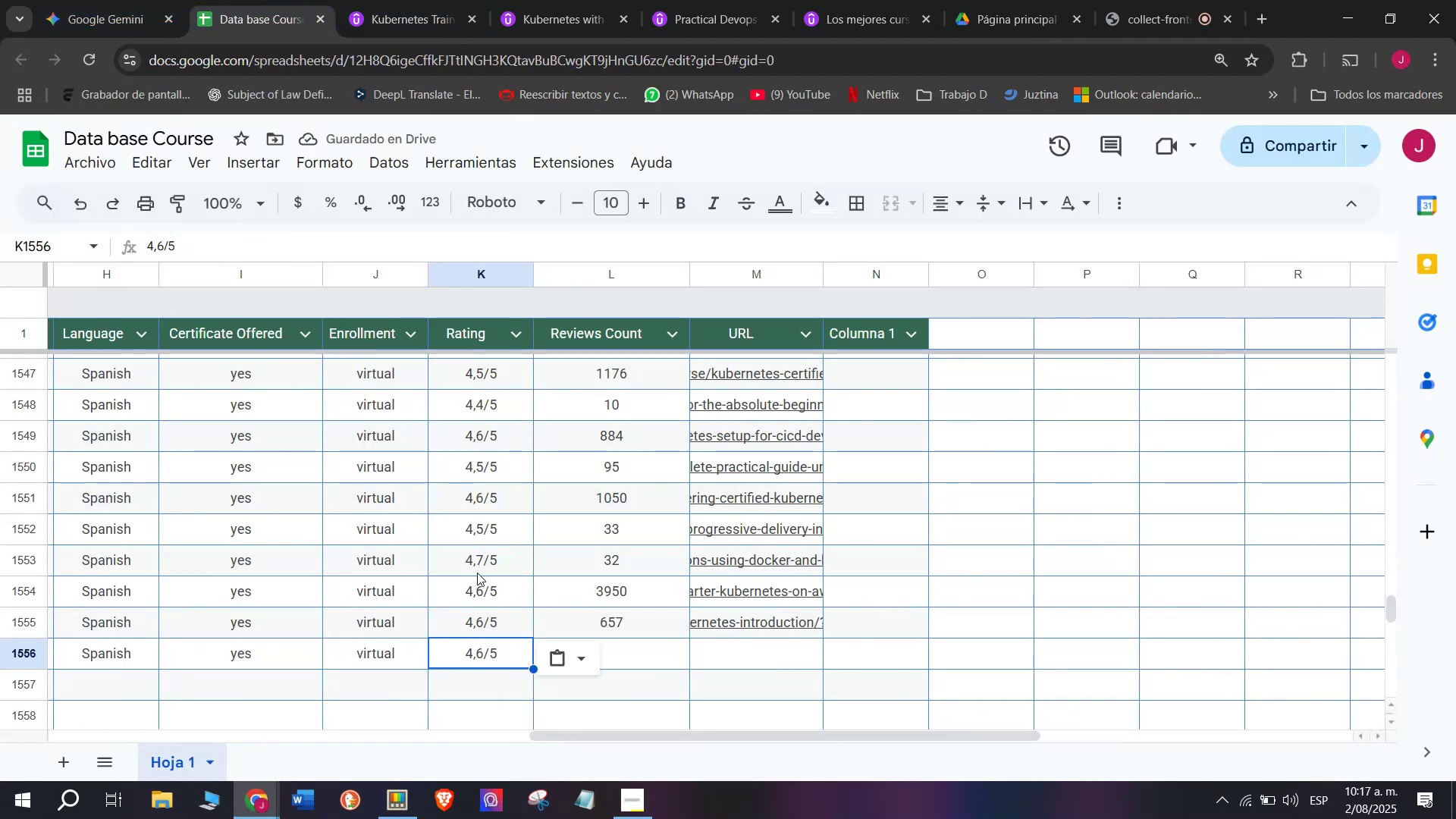 
left_click([480, 565])
 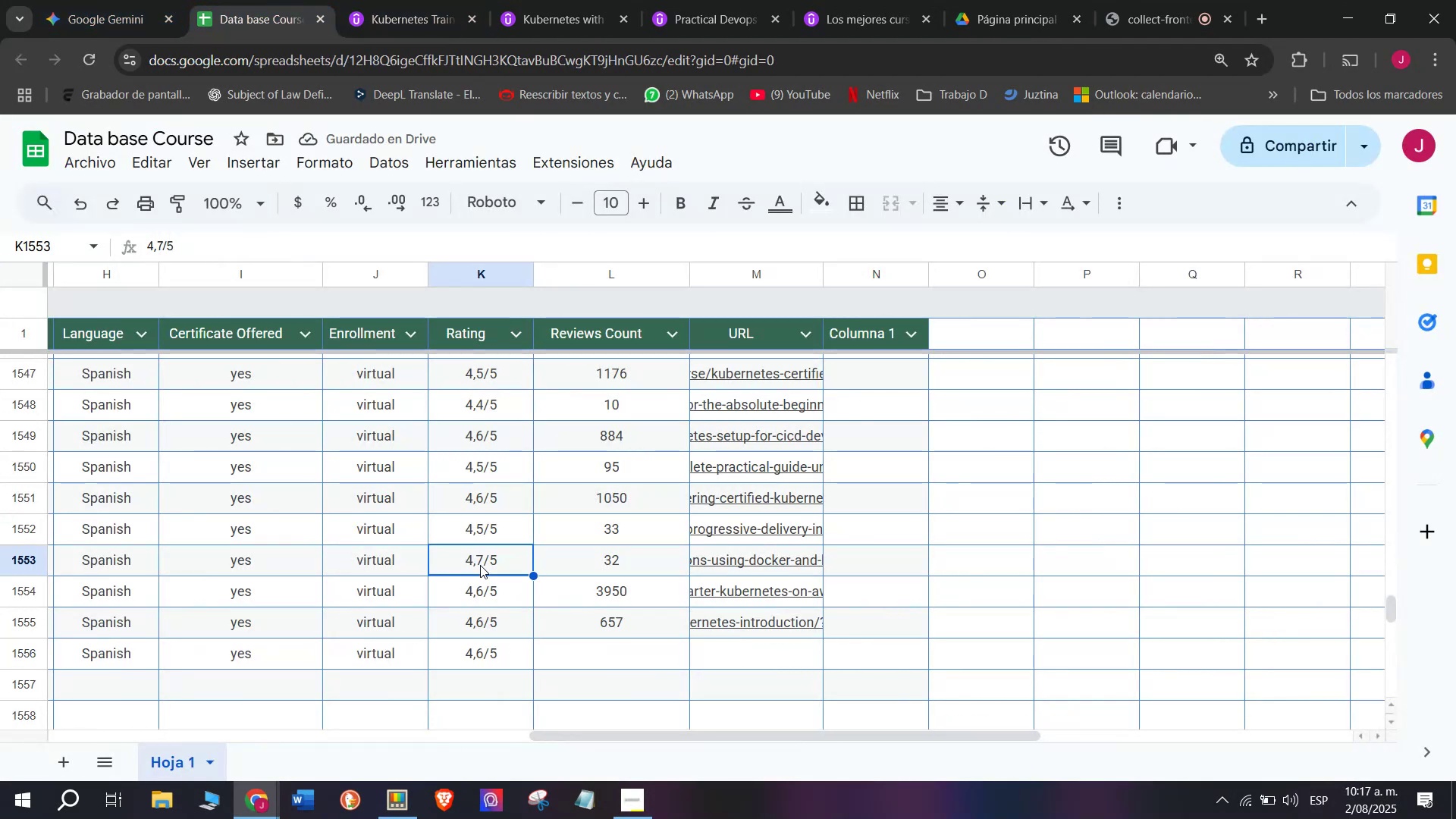 
key(Break)
 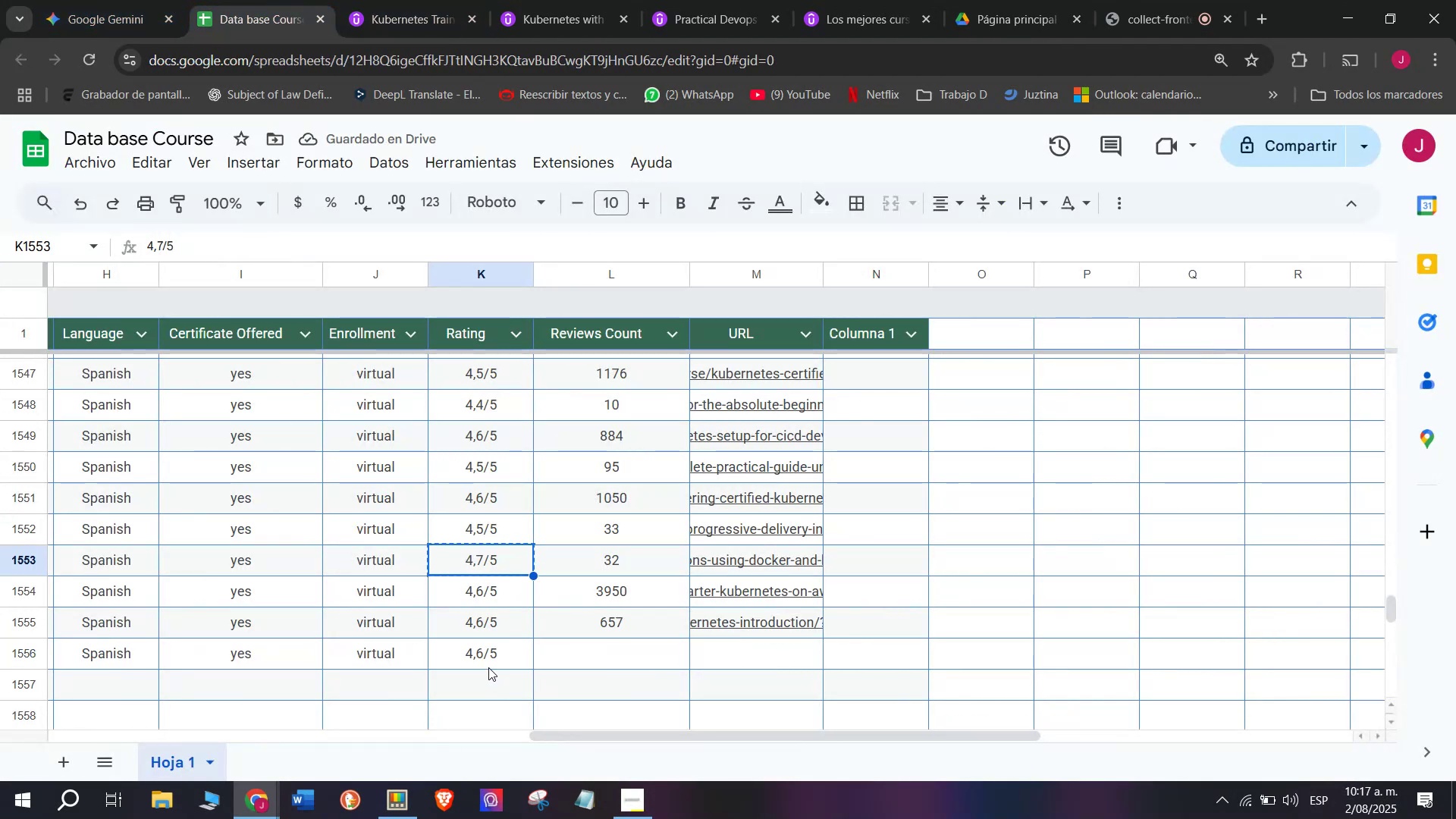 
key(Control+ControlLeft)
 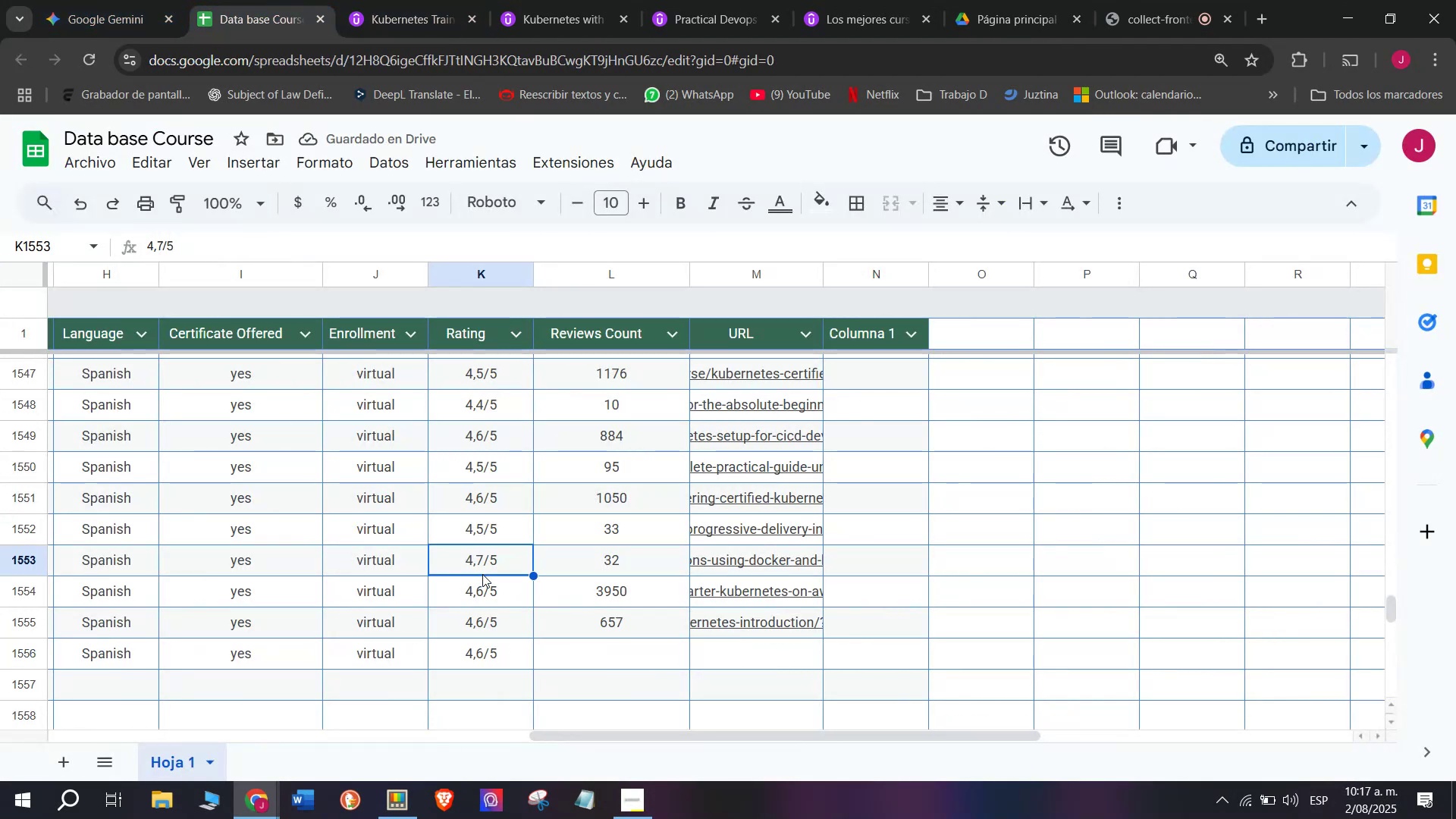 
key(Control+C)
 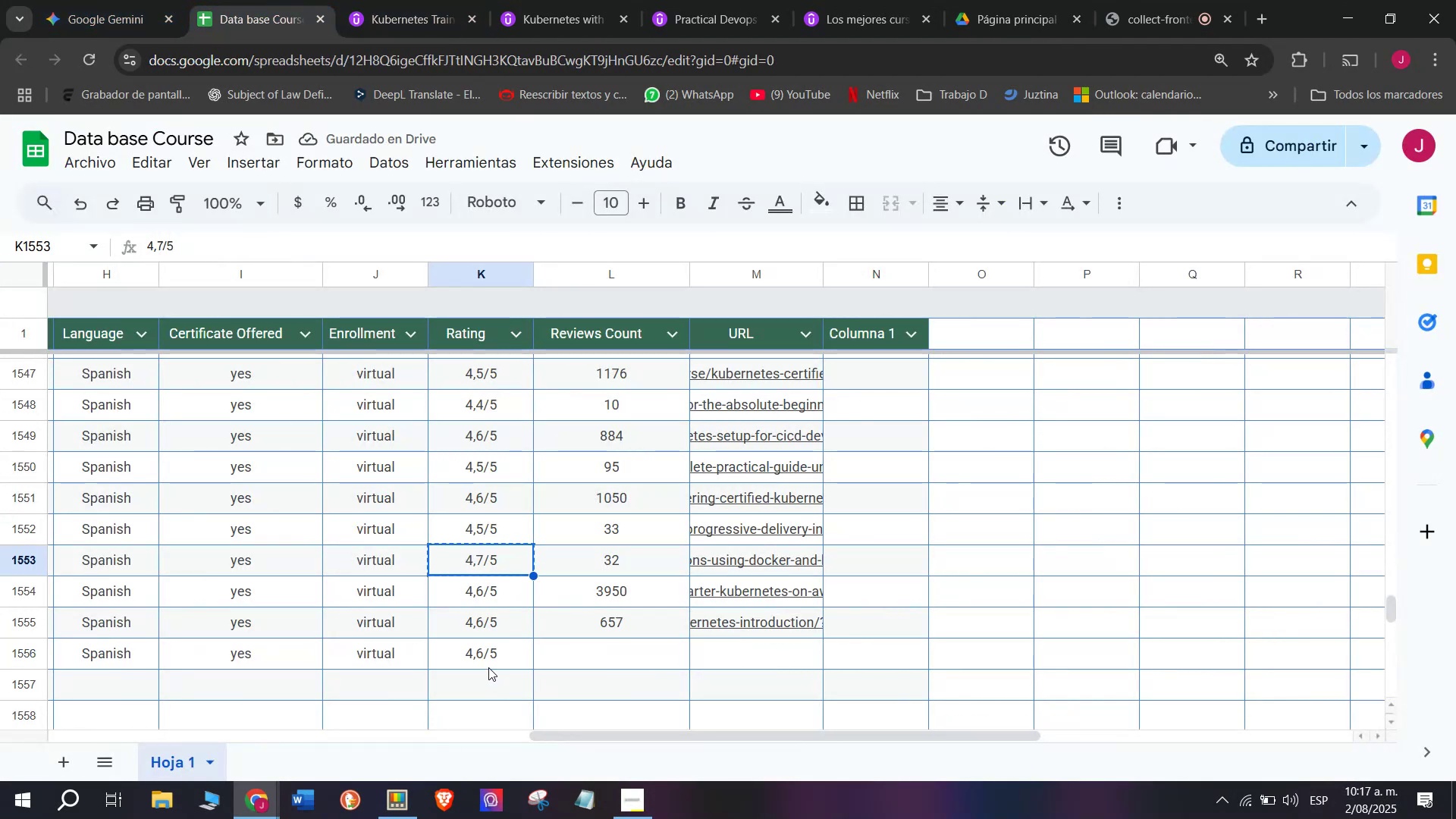 
left_click([488, 667])
 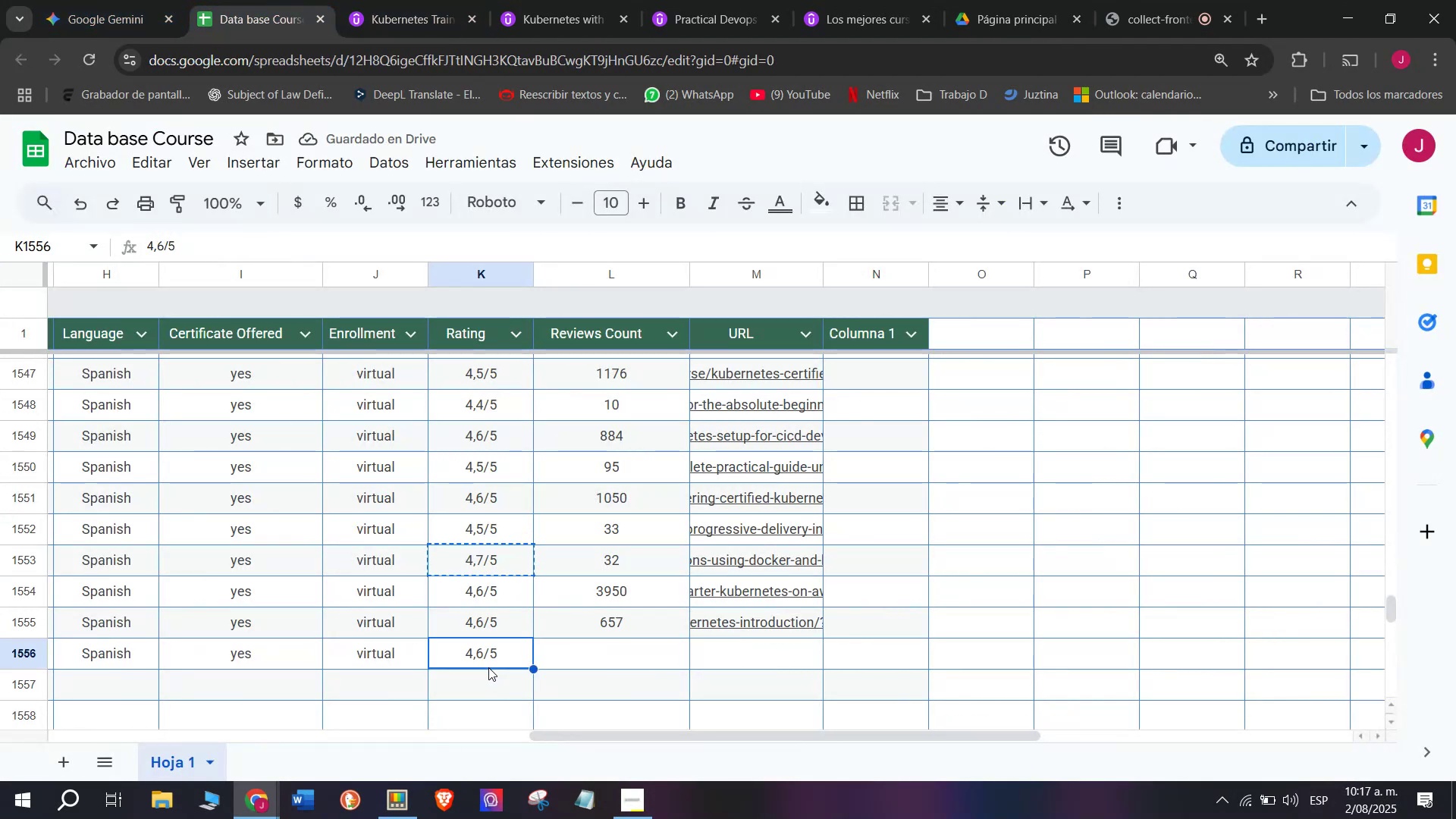 
key(Z)
 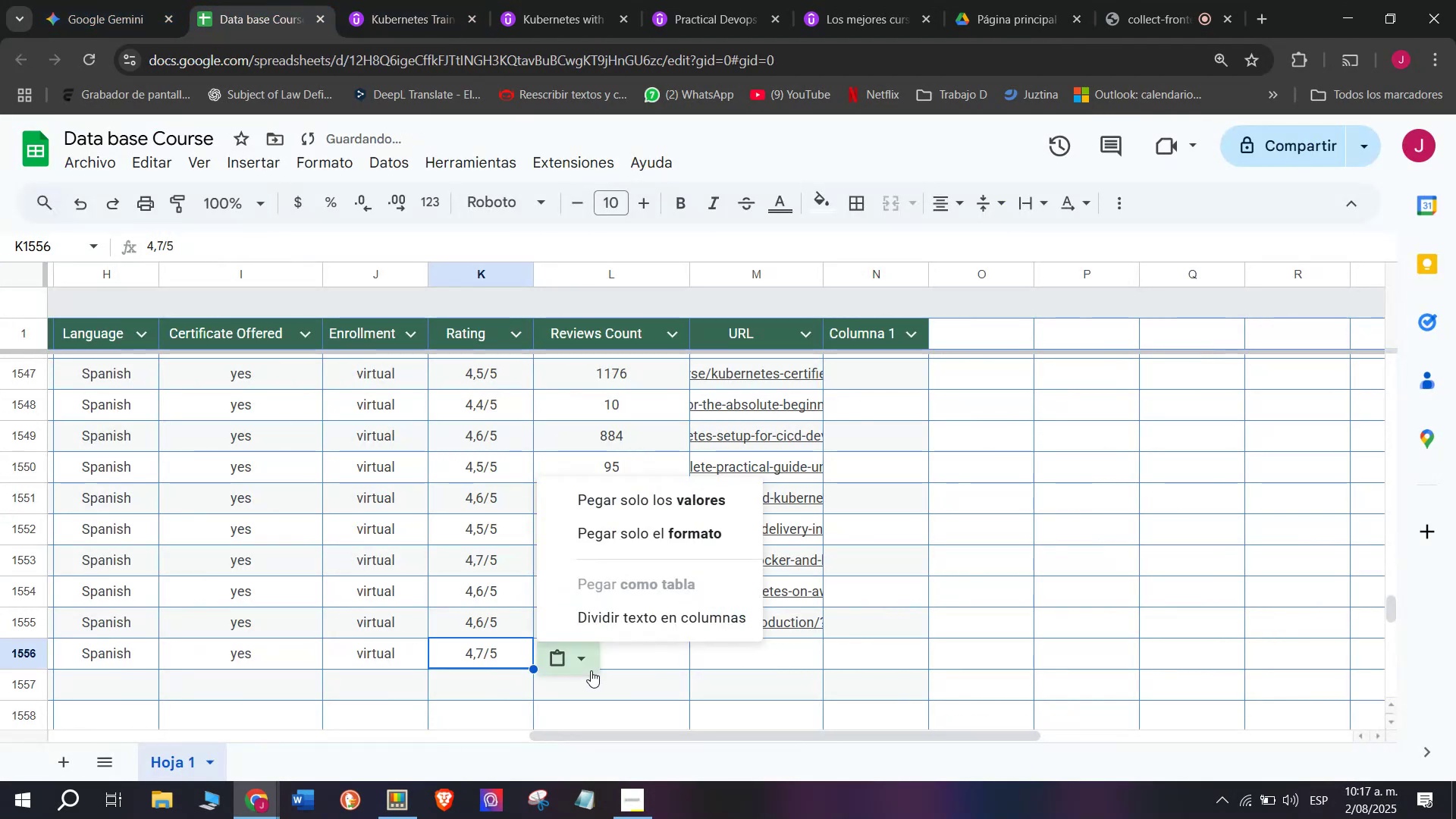 
key(Control+ControlLeft)
 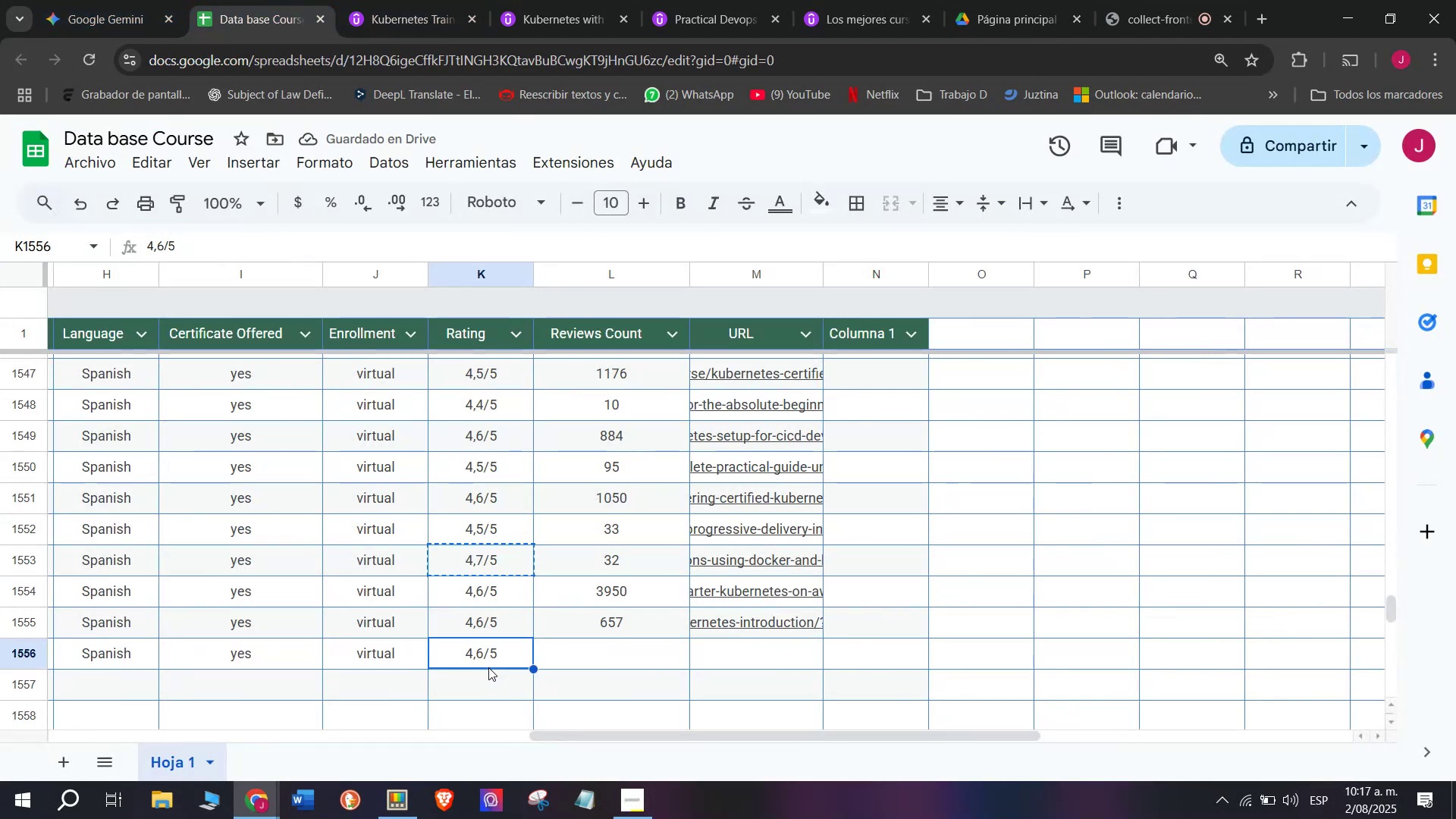 
key(Control+V)
 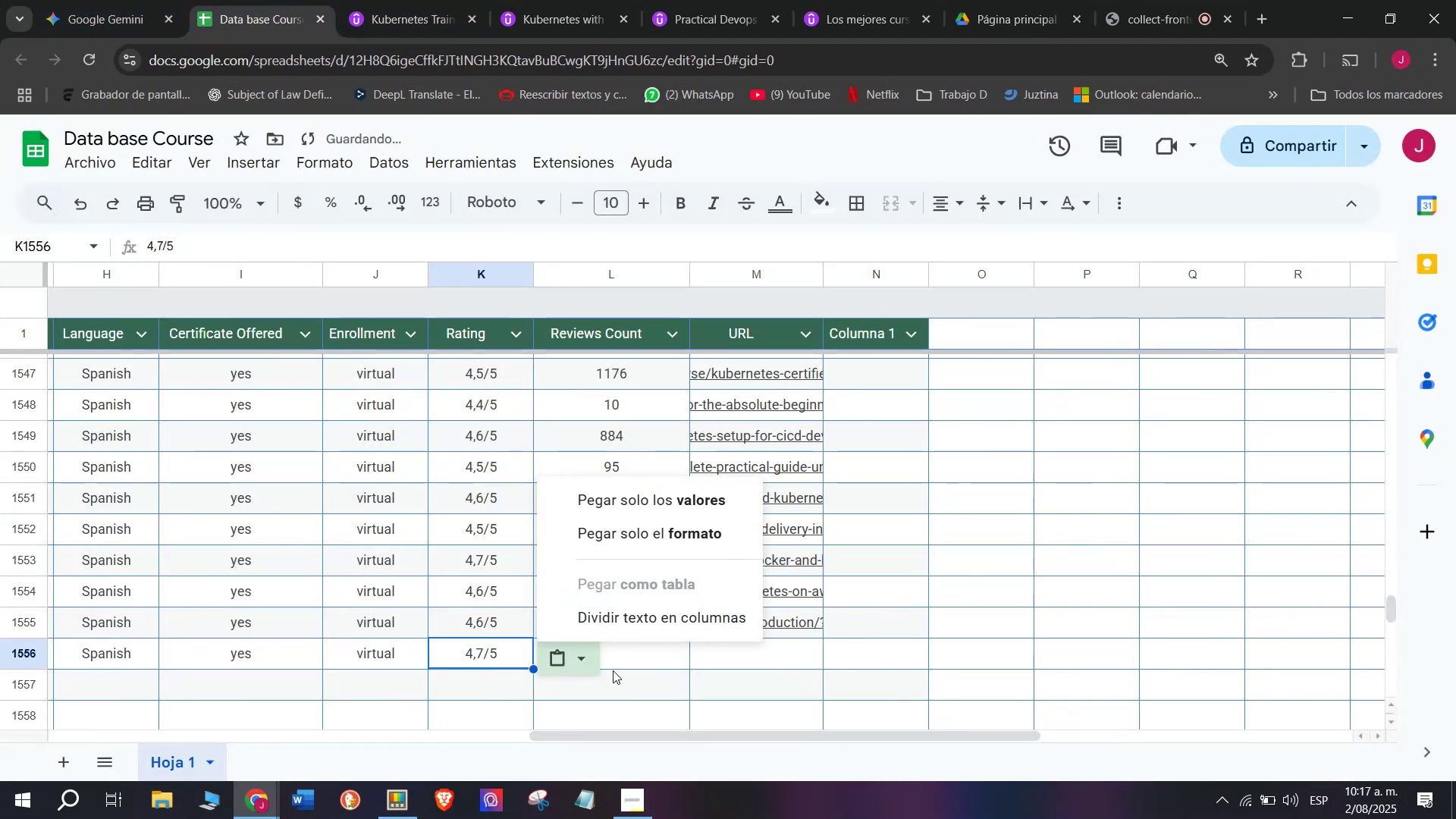 
double_click([615, 670])
 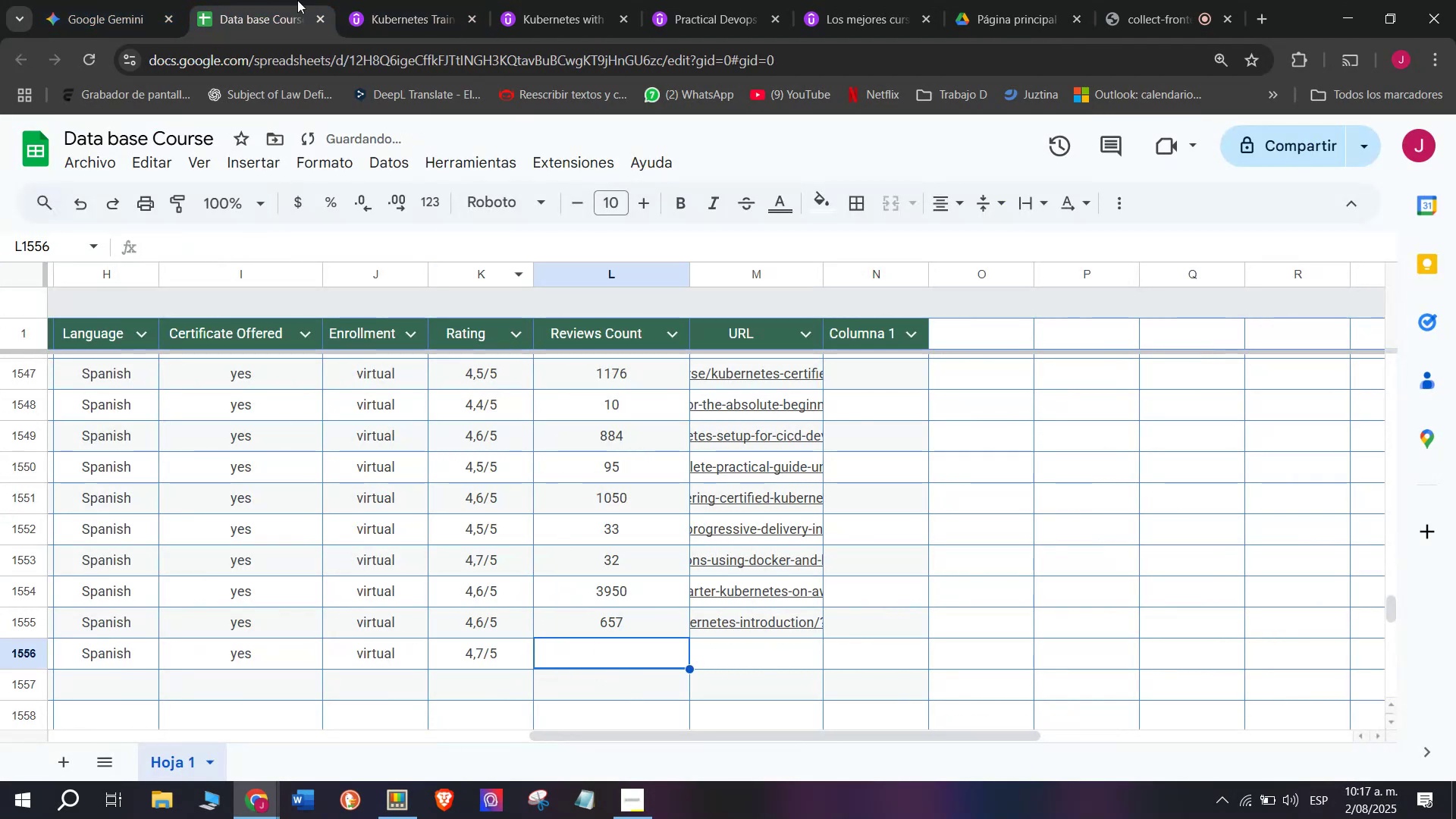 
left_click([363, 0])
 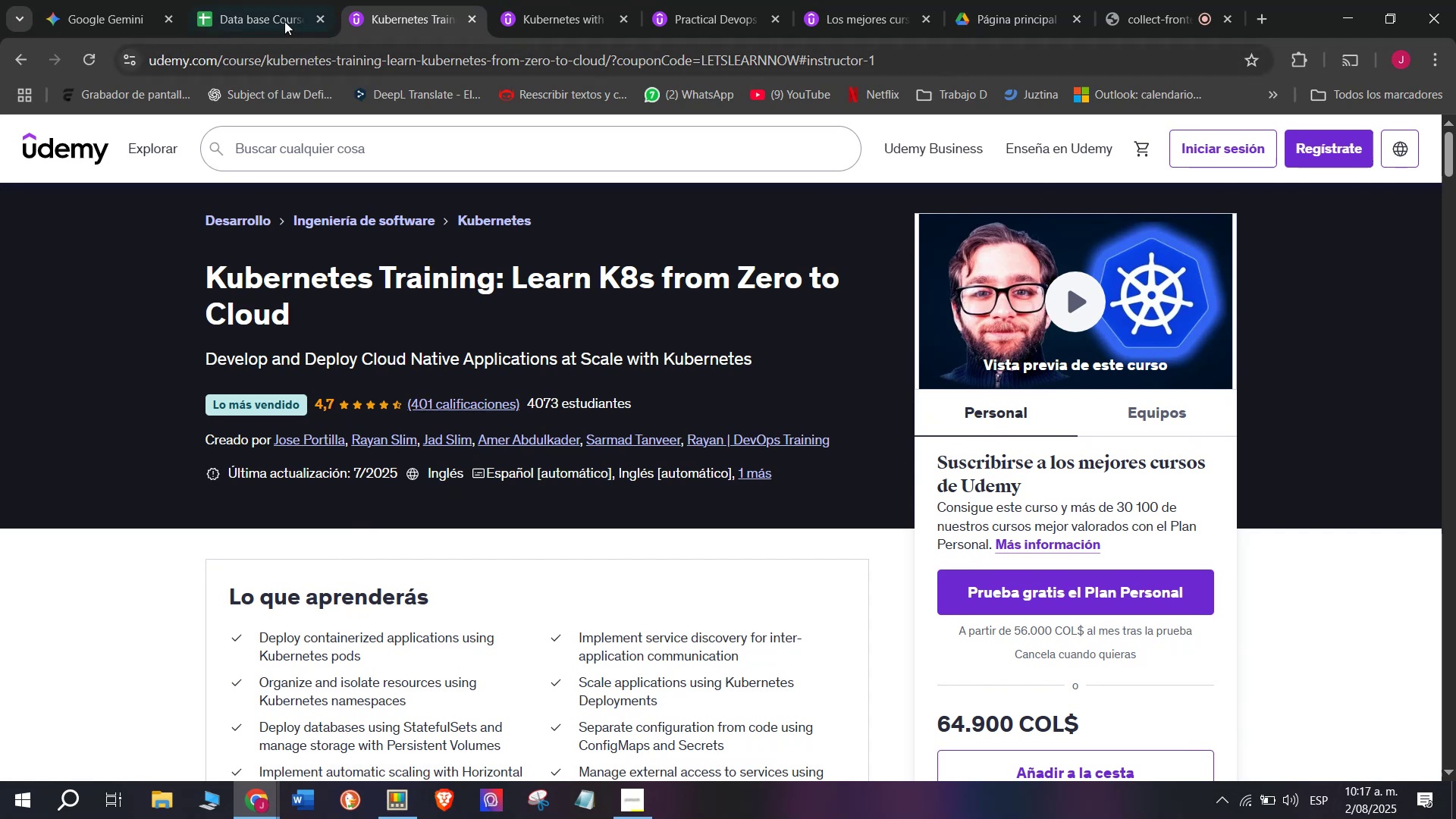 
left_click([217, 0])
 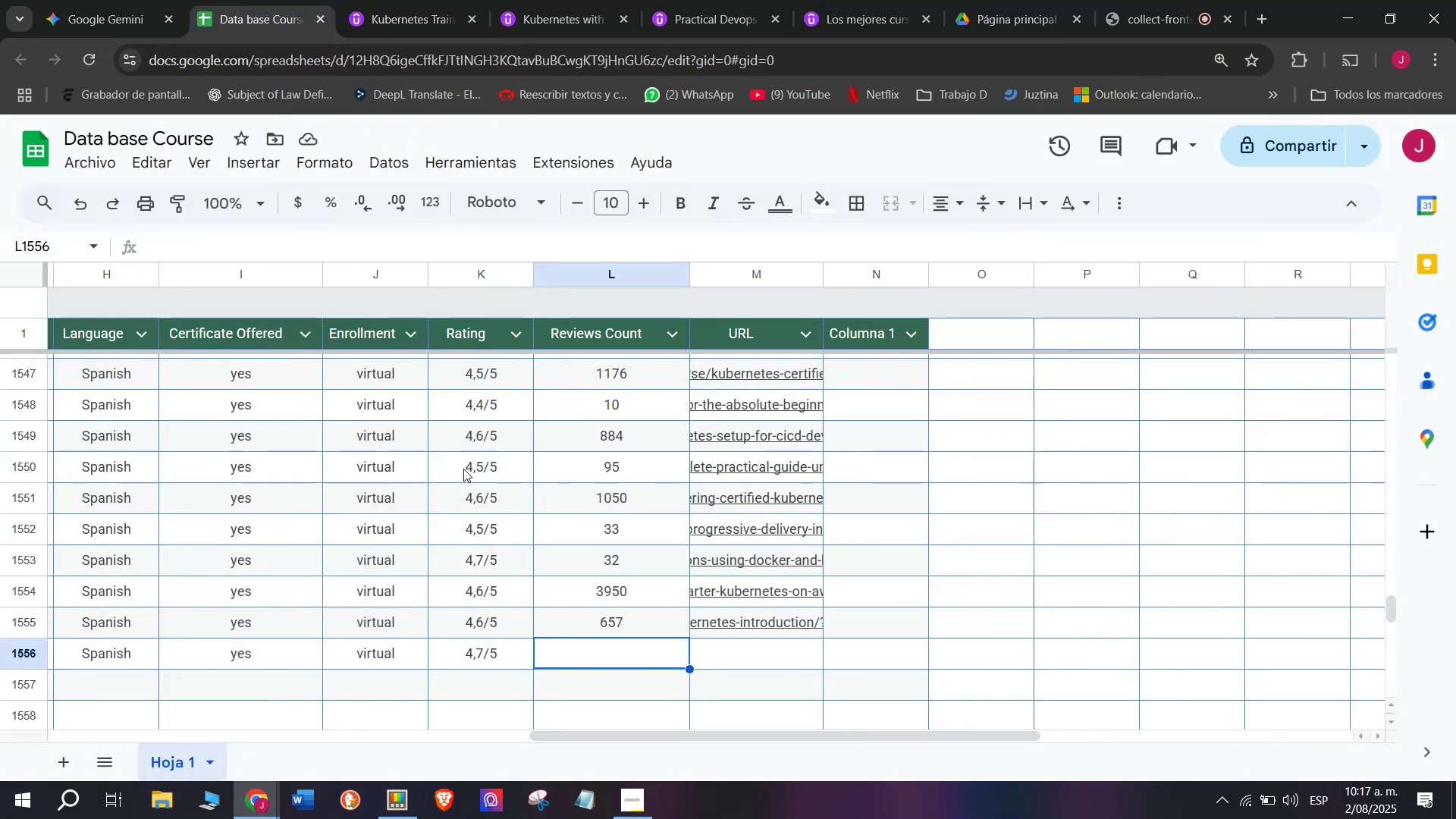 
type(401)
 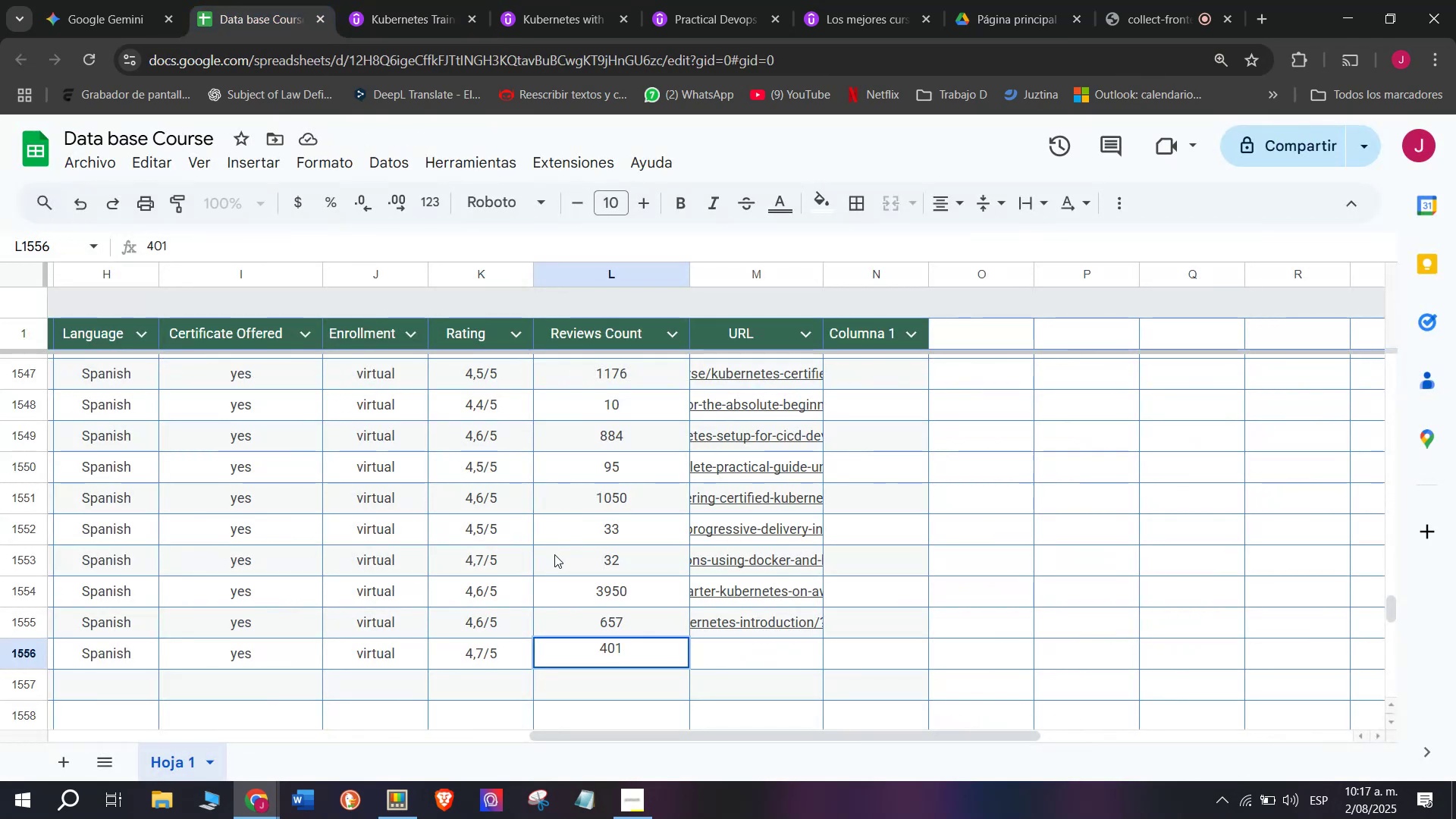 
left_click([729, 646])
 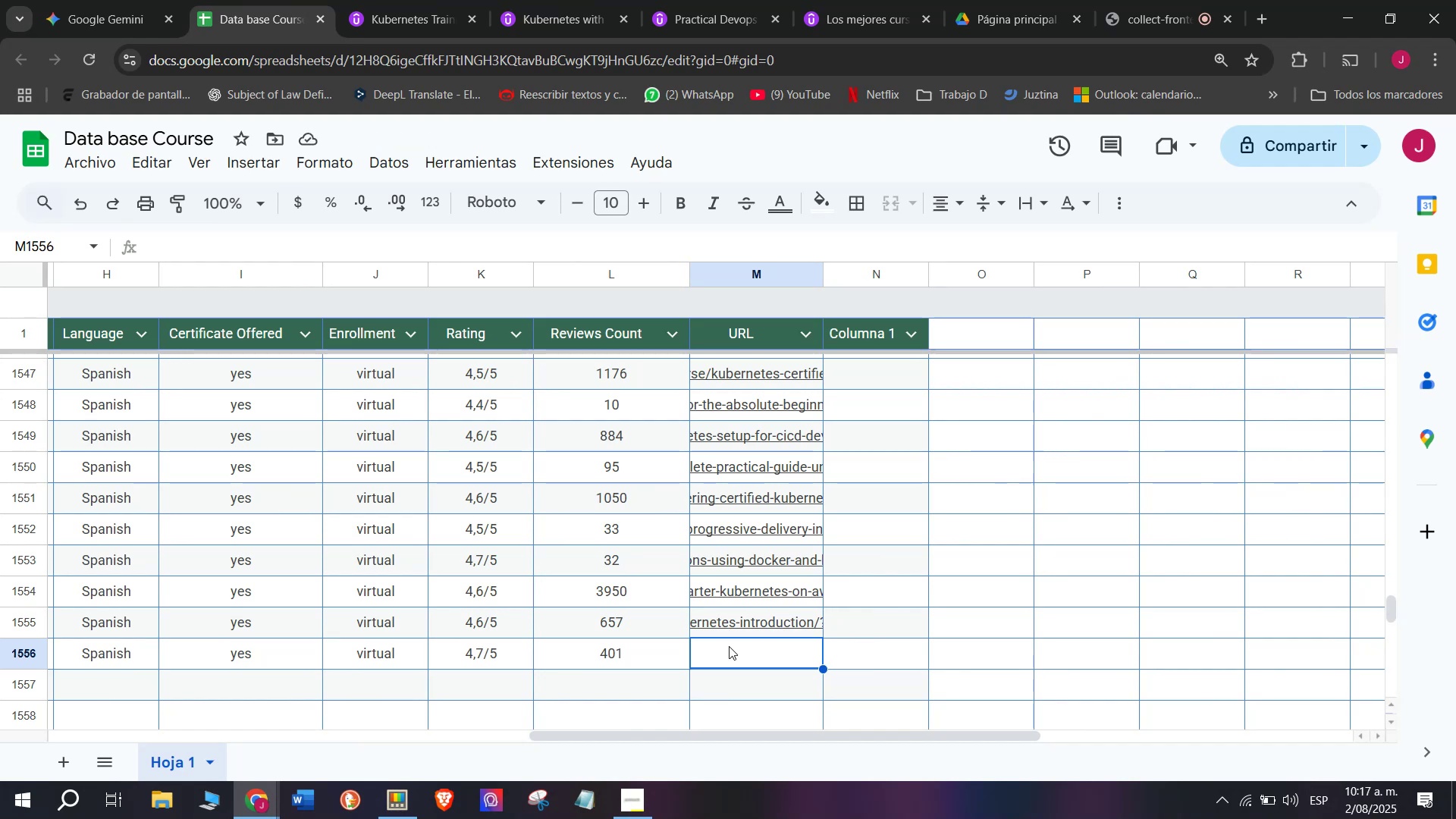 
wait(16.32)
 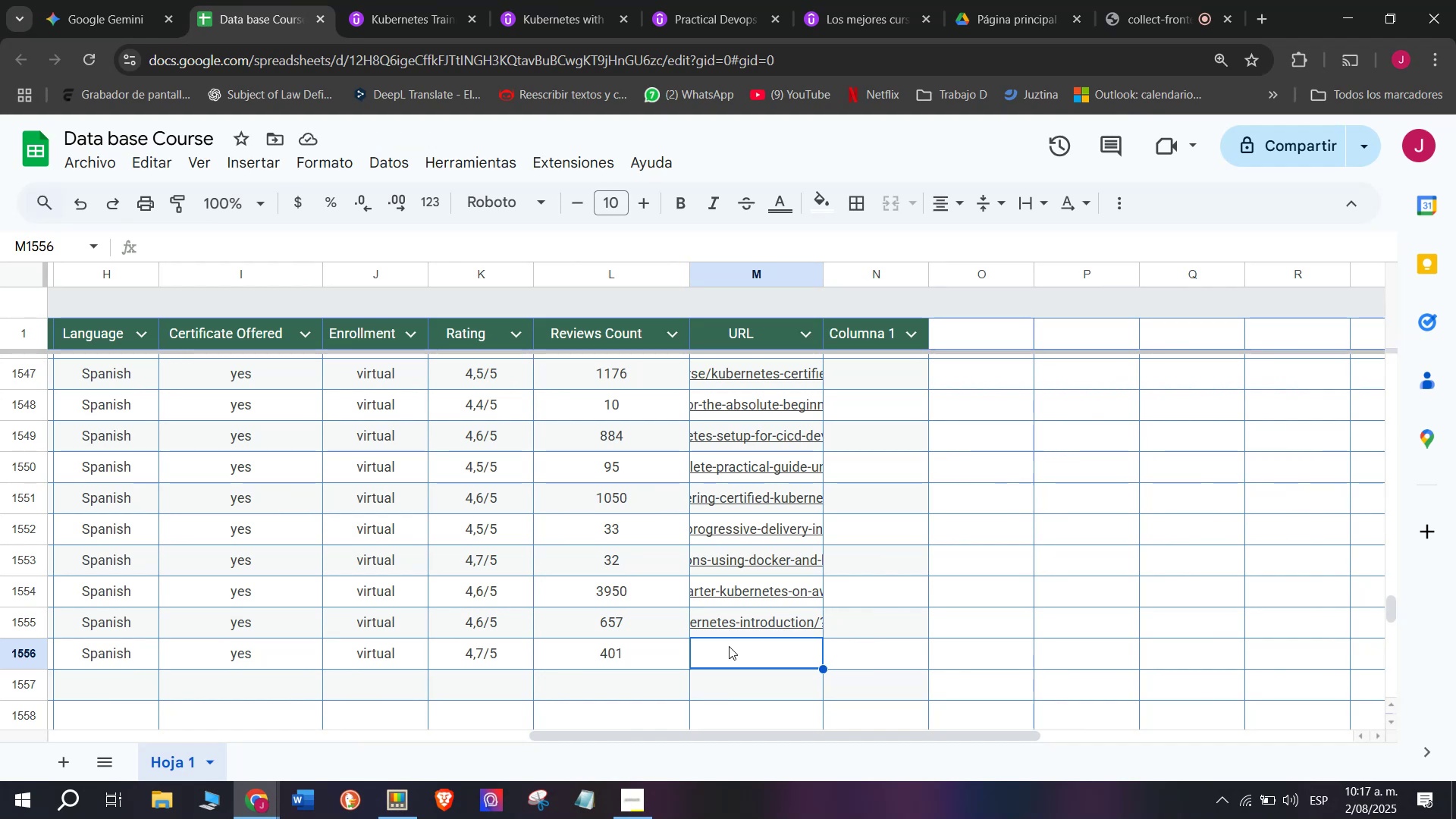 
left_click([413, 0])
 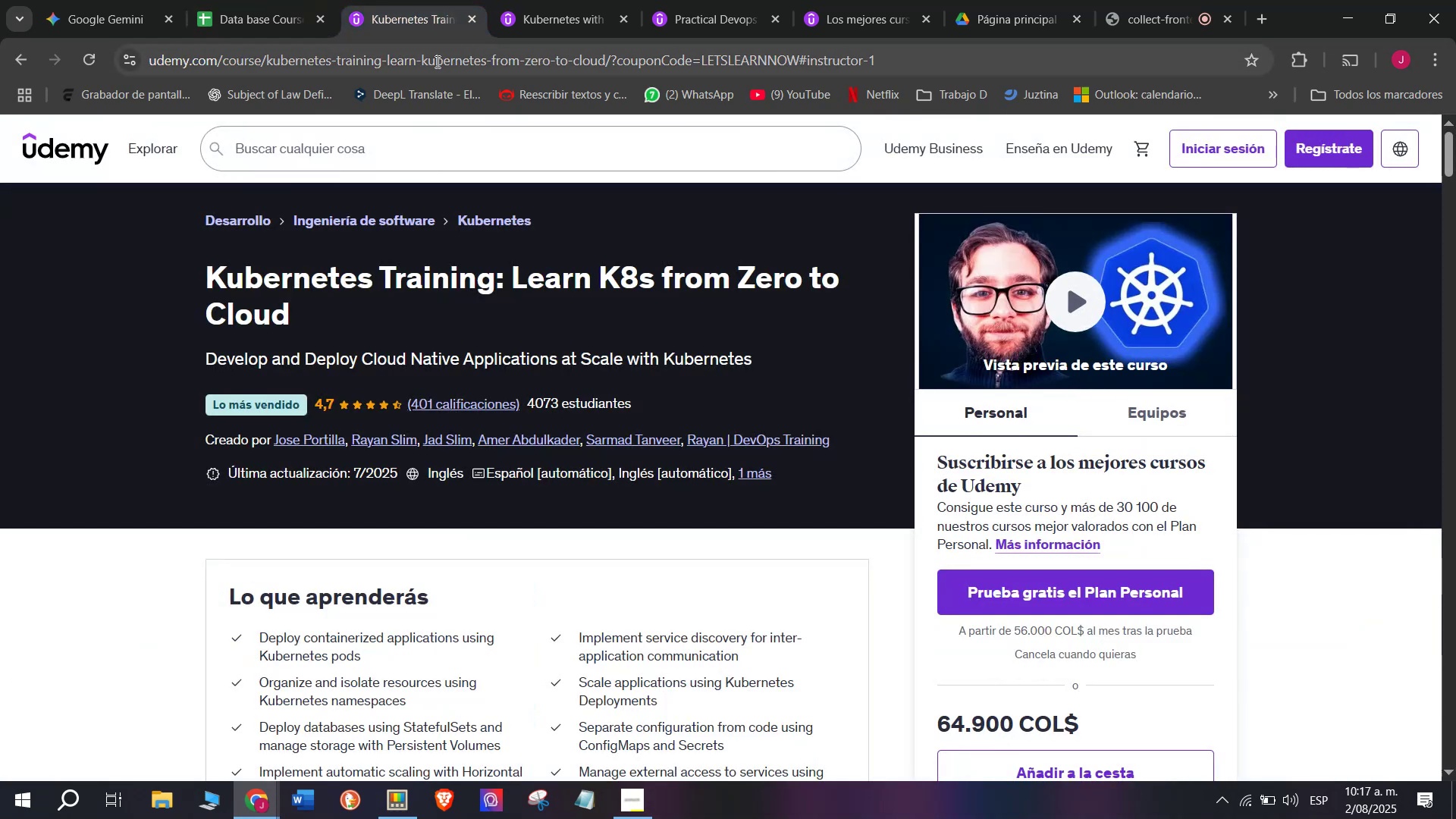 
double_click([436, 61])
 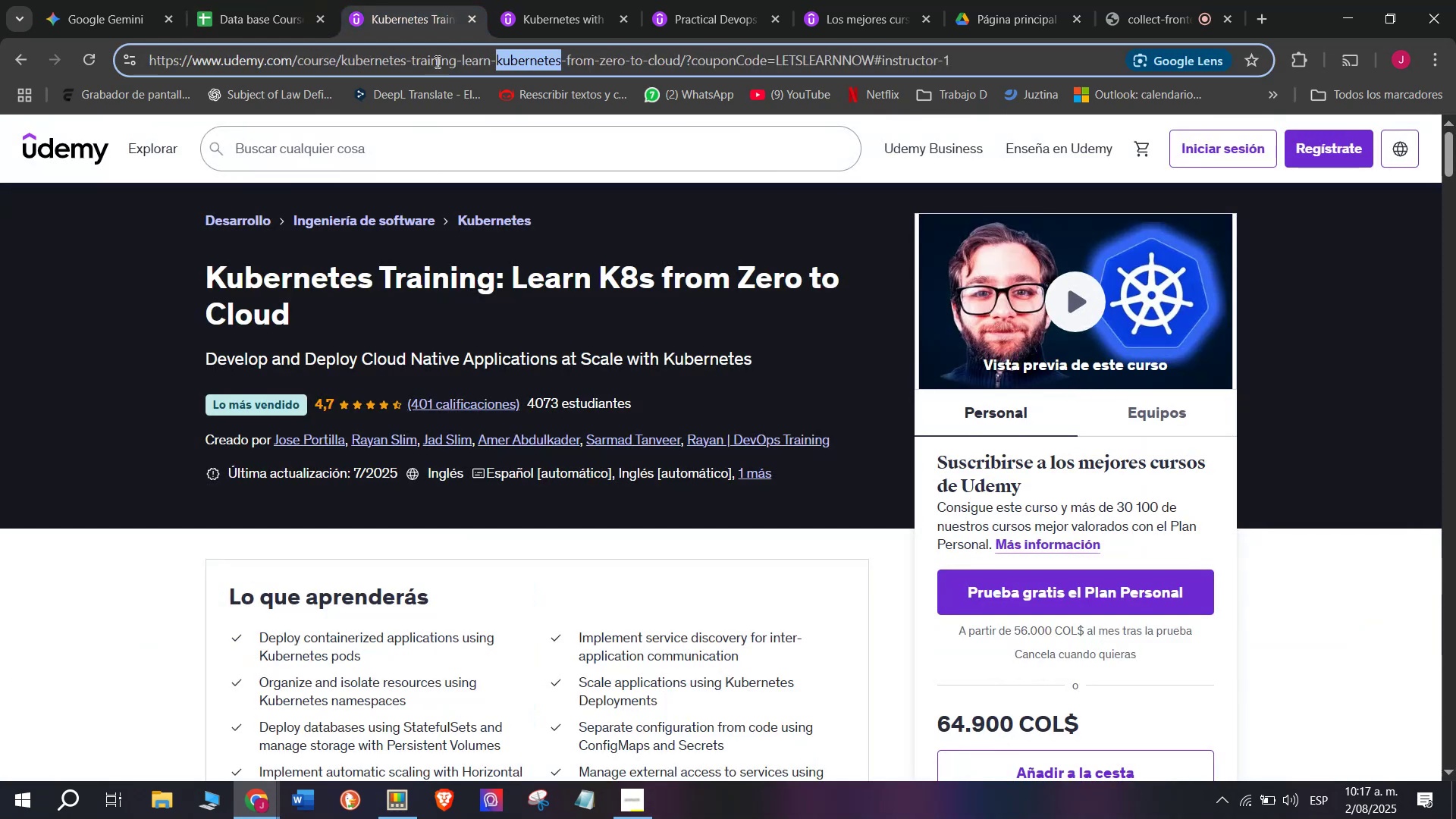 
triple_click([436, 61])
 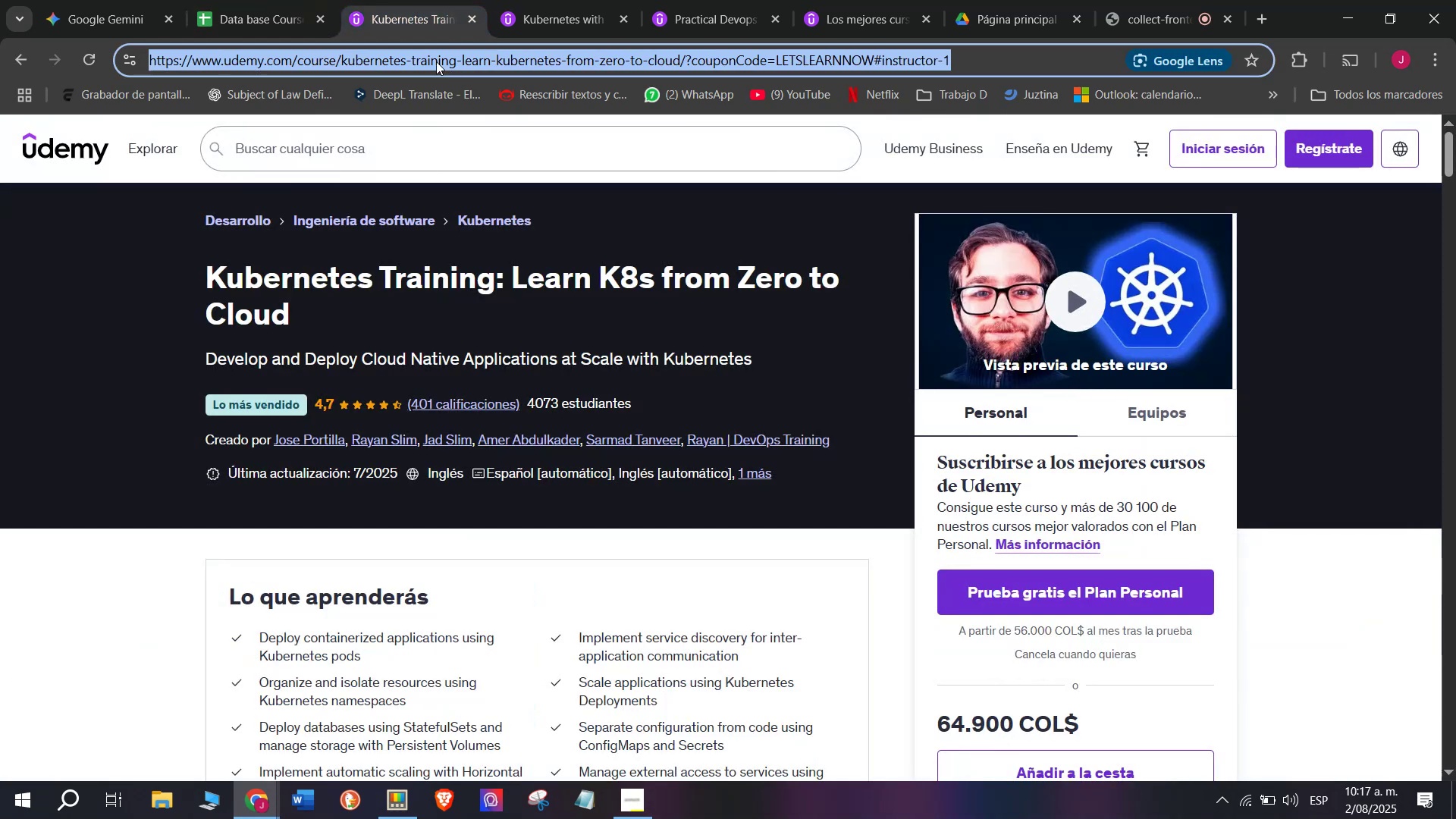 
key(Control+ControlLeft)
 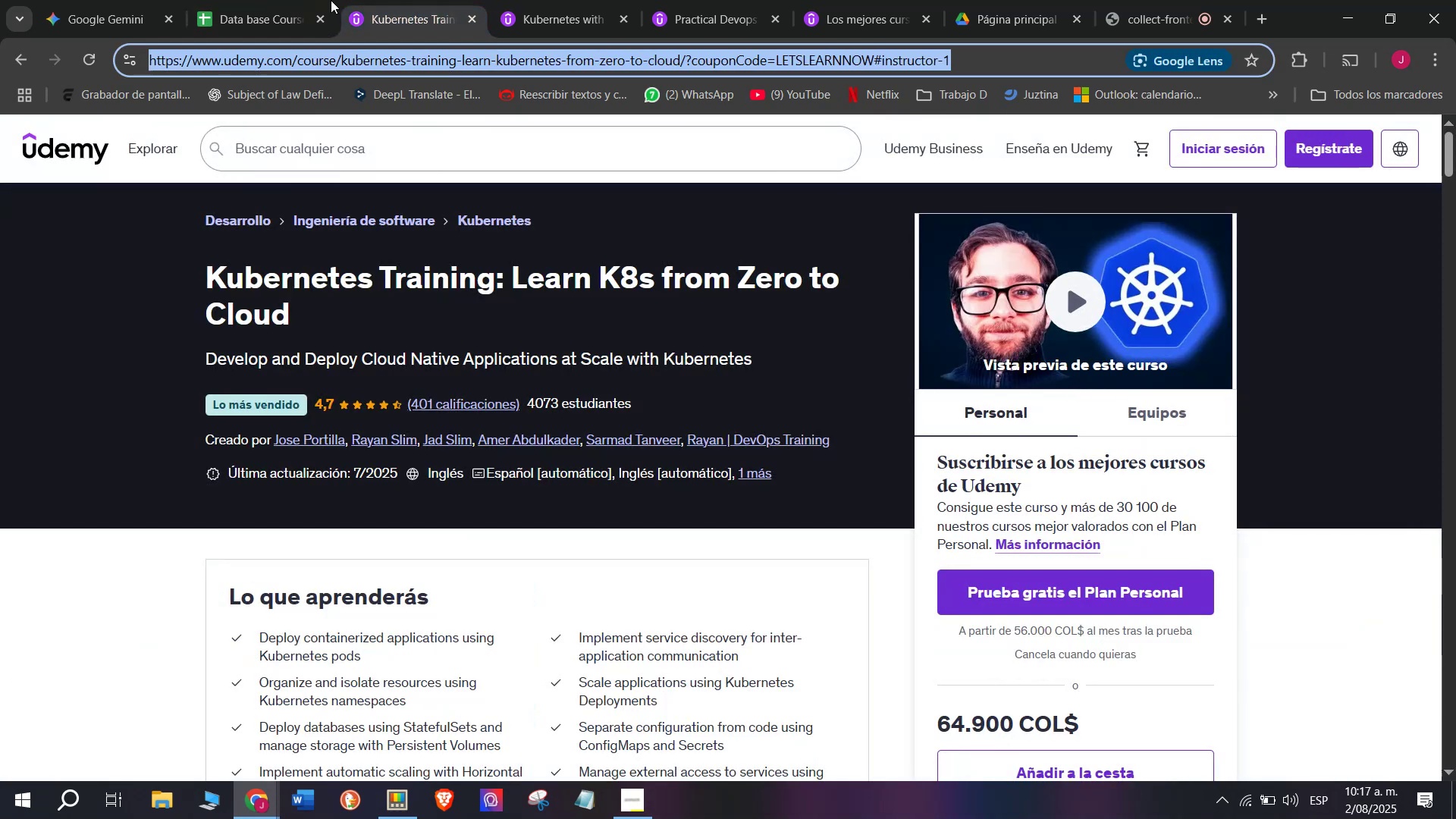 
key(Break)
 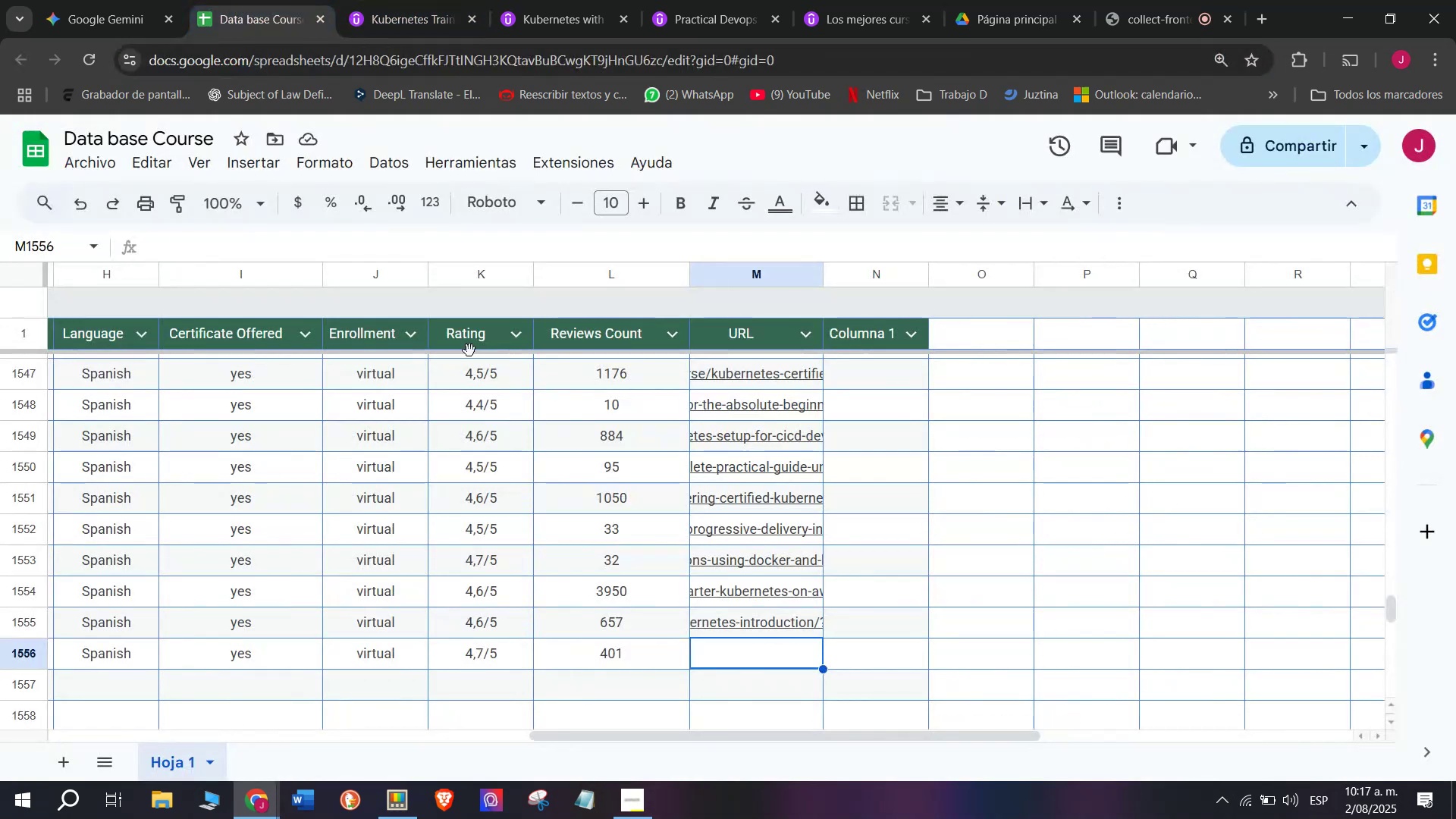 
key(Control+C)
 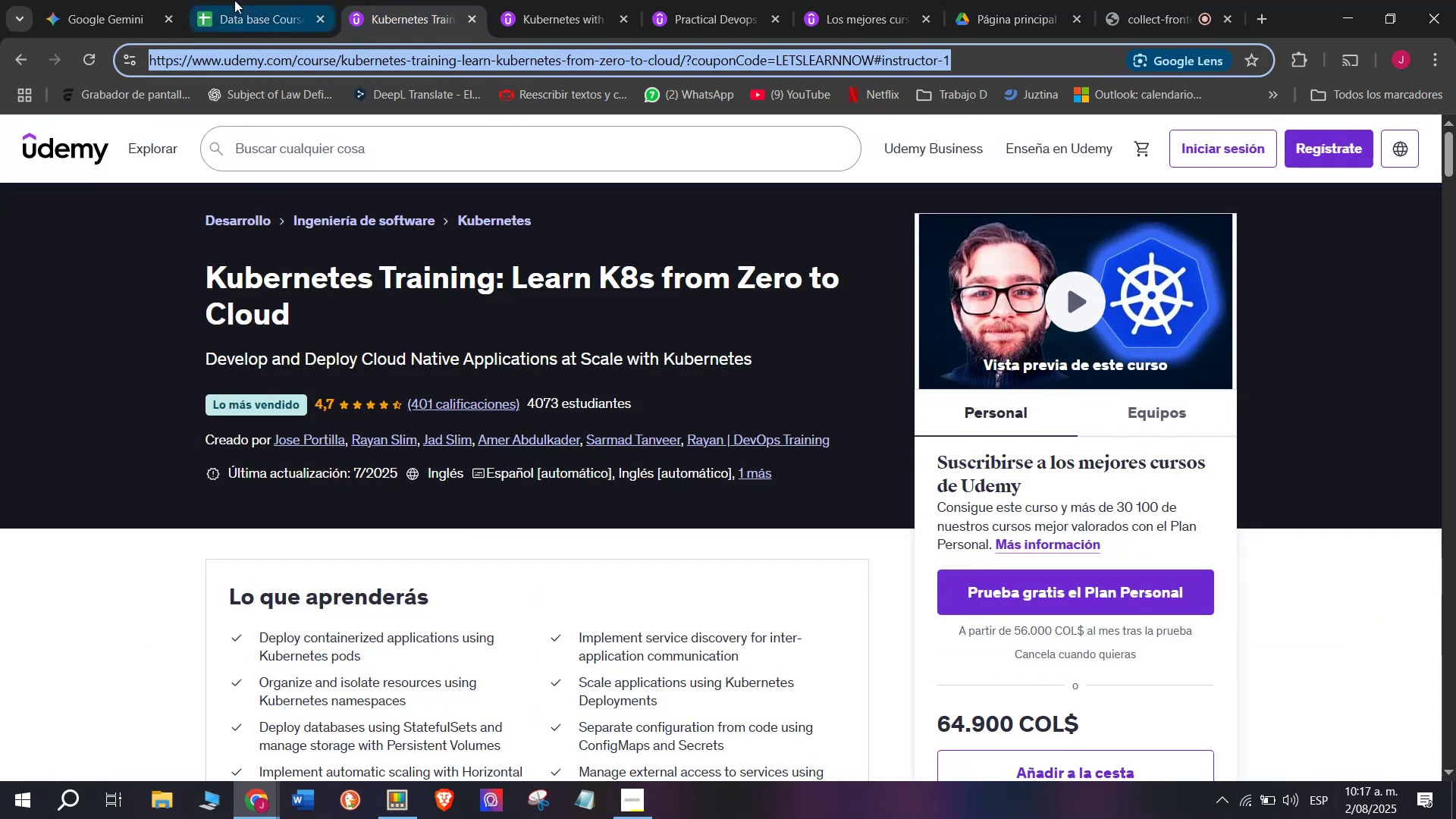 
triple_click([234, 0])
 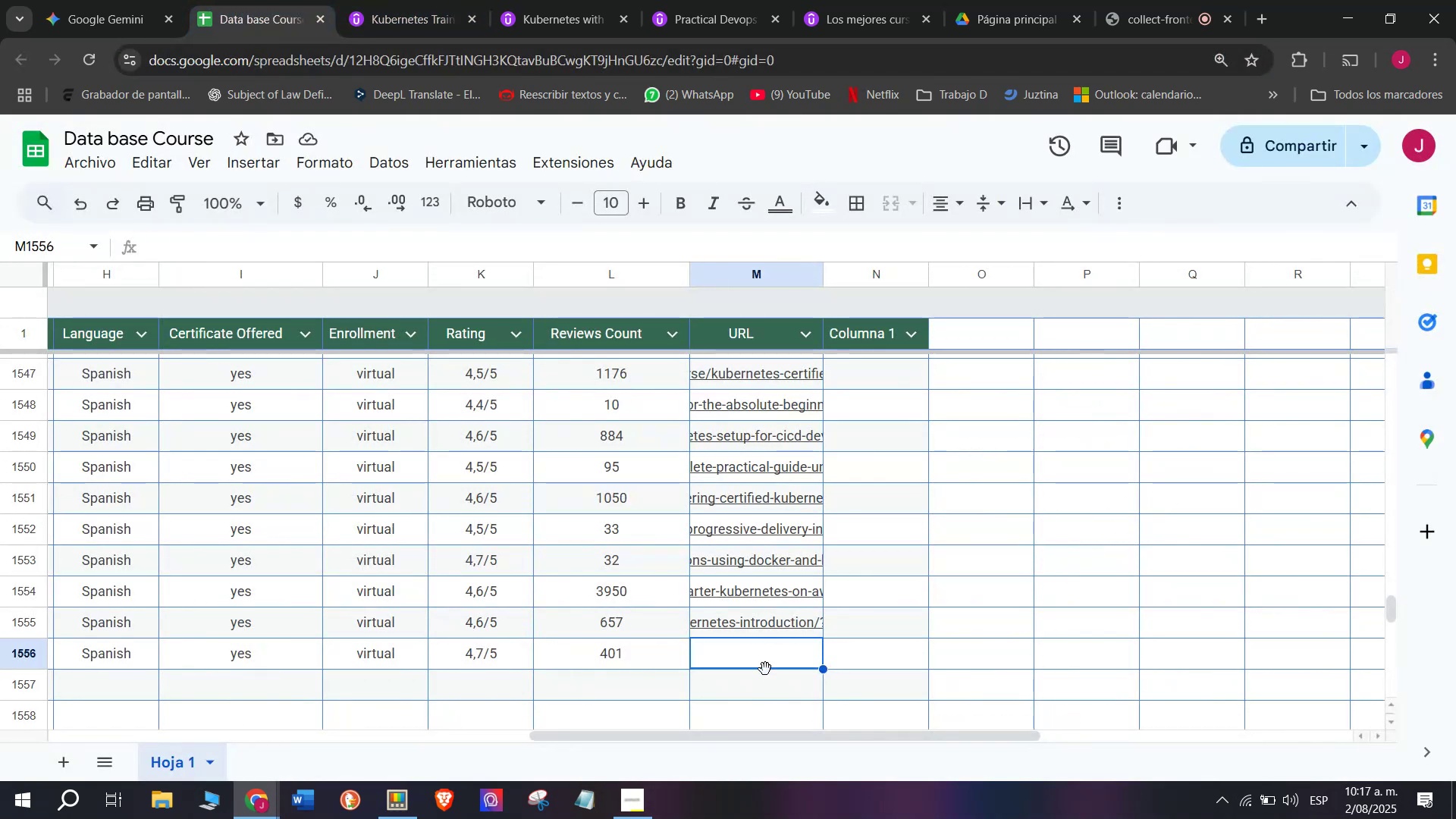 
left_click([765, 669])
 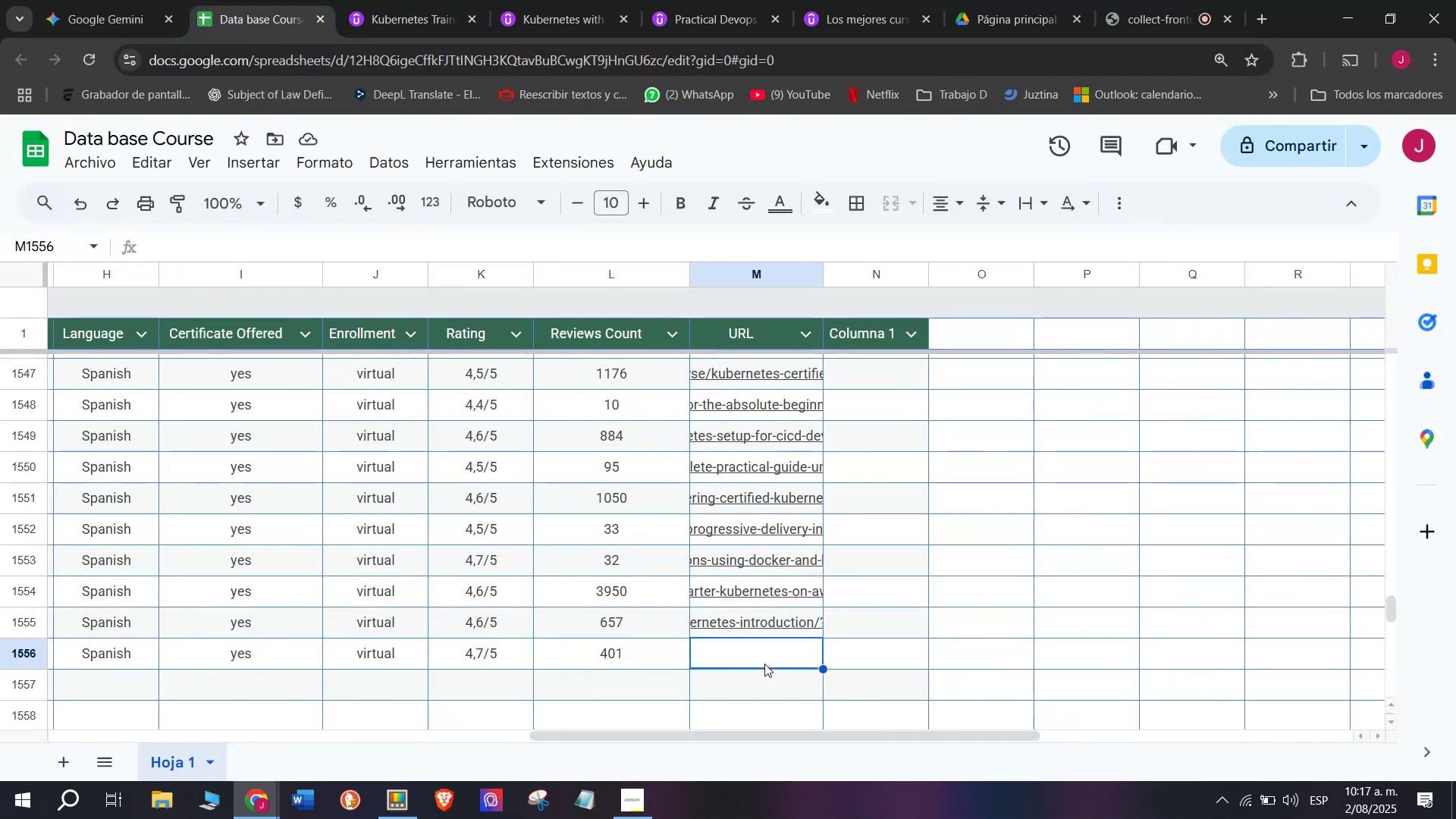 
double_click([763, 663])
 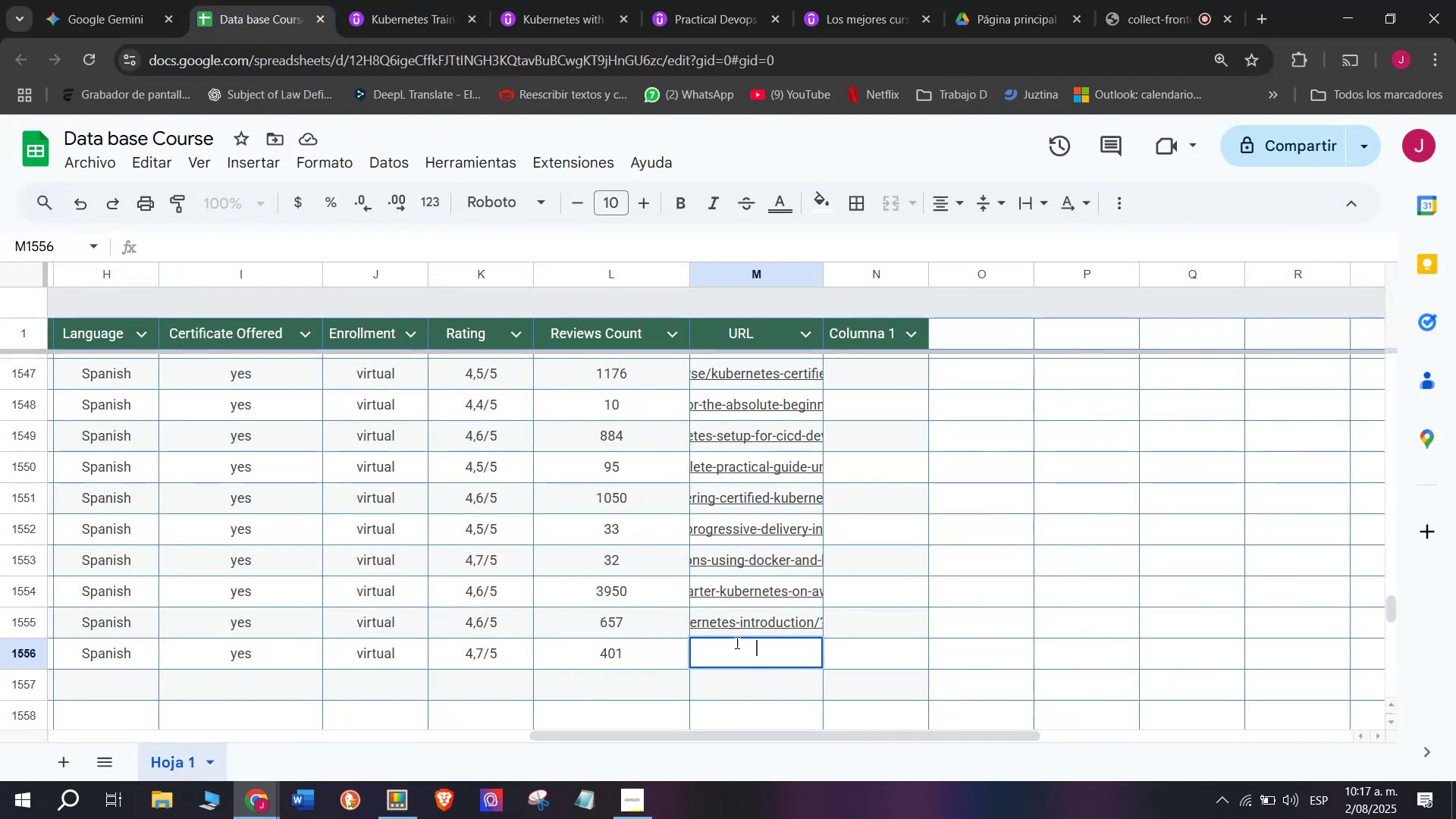 
key(Control+V)
 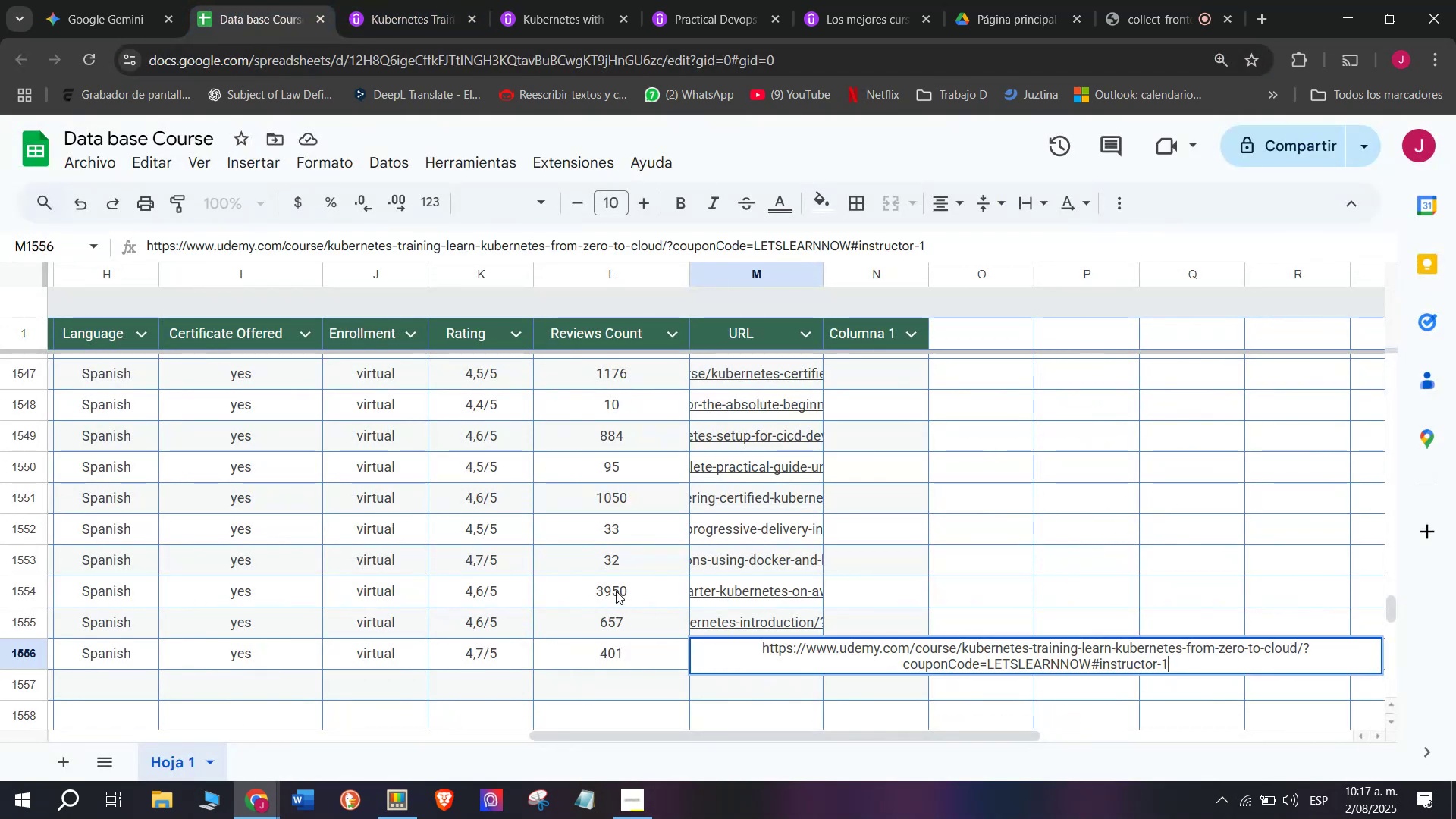 
key(Z)
 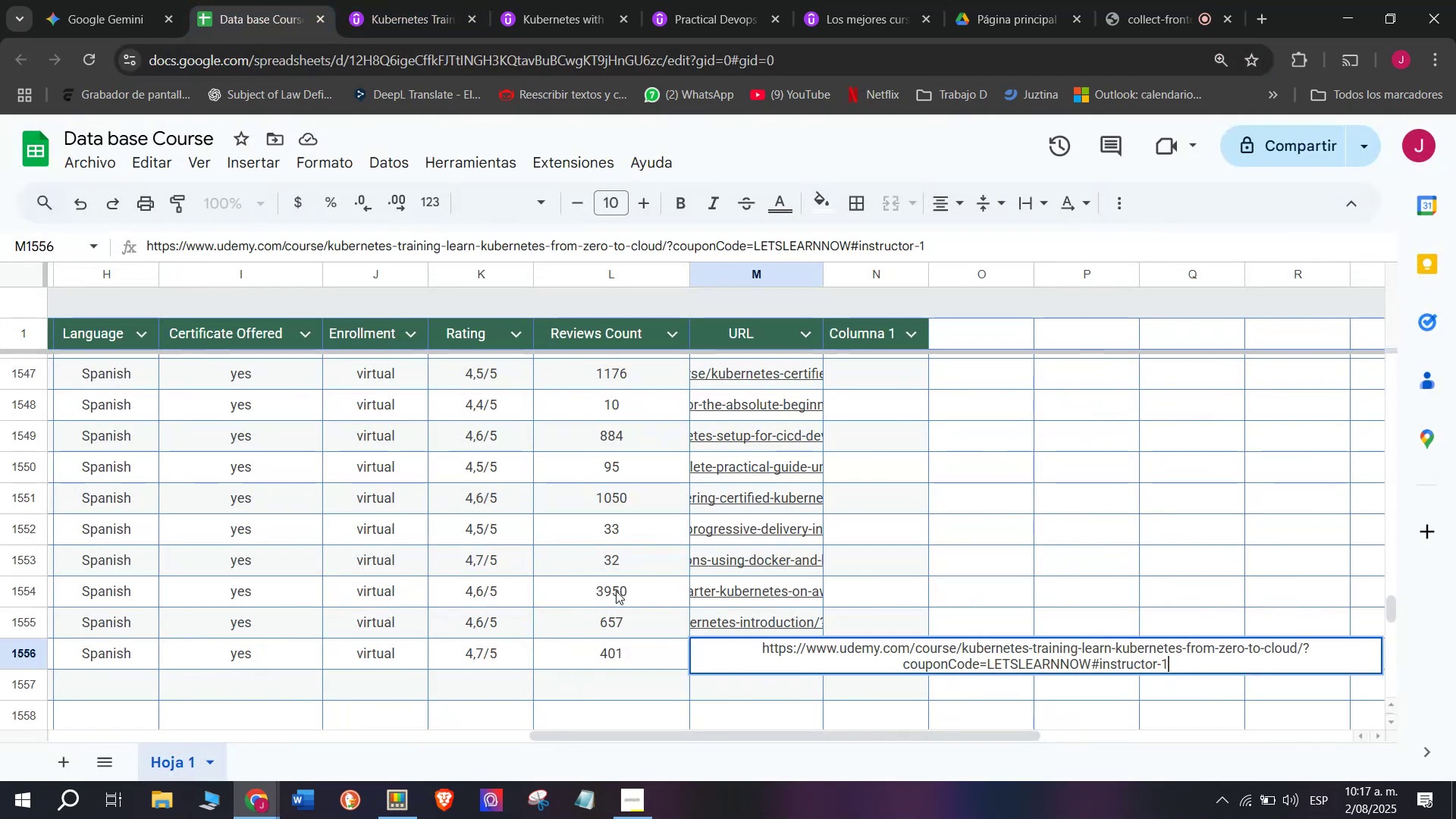 
key(Control+ControlLeft)
 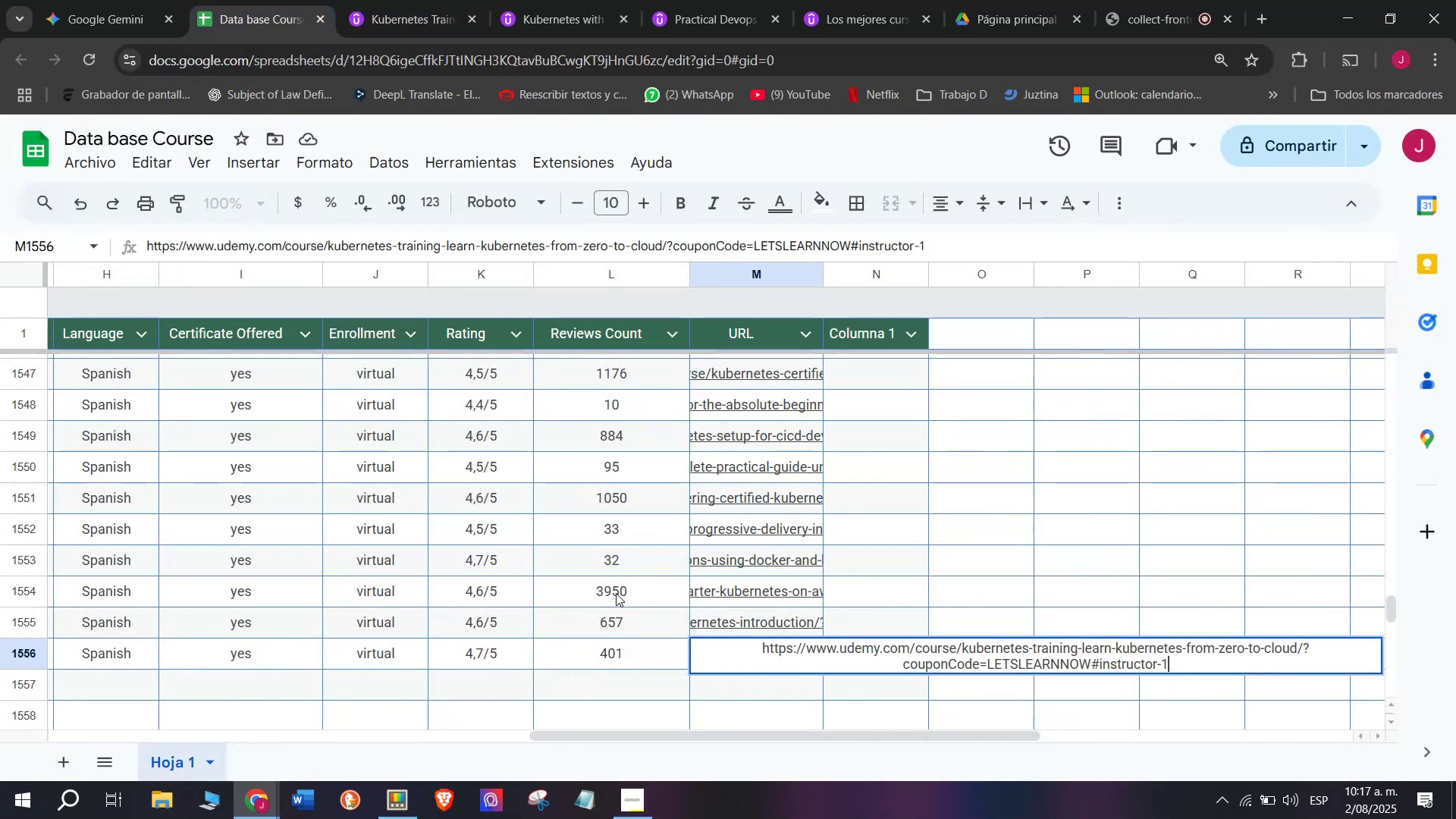 
left_click([616, 591])
 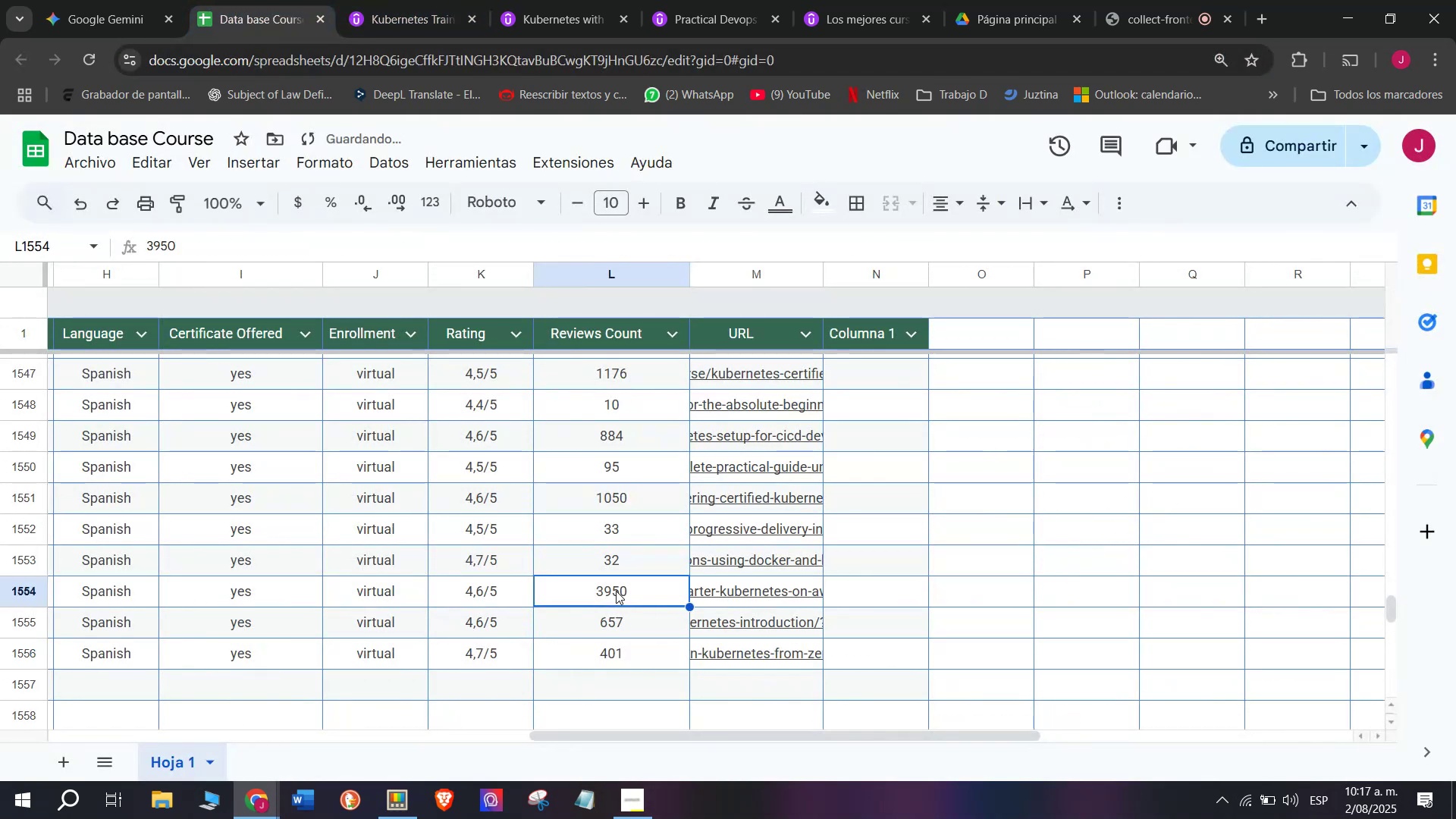 
scroll: coordinate [437, 568], scroll_direction: up, amount: 3.0
 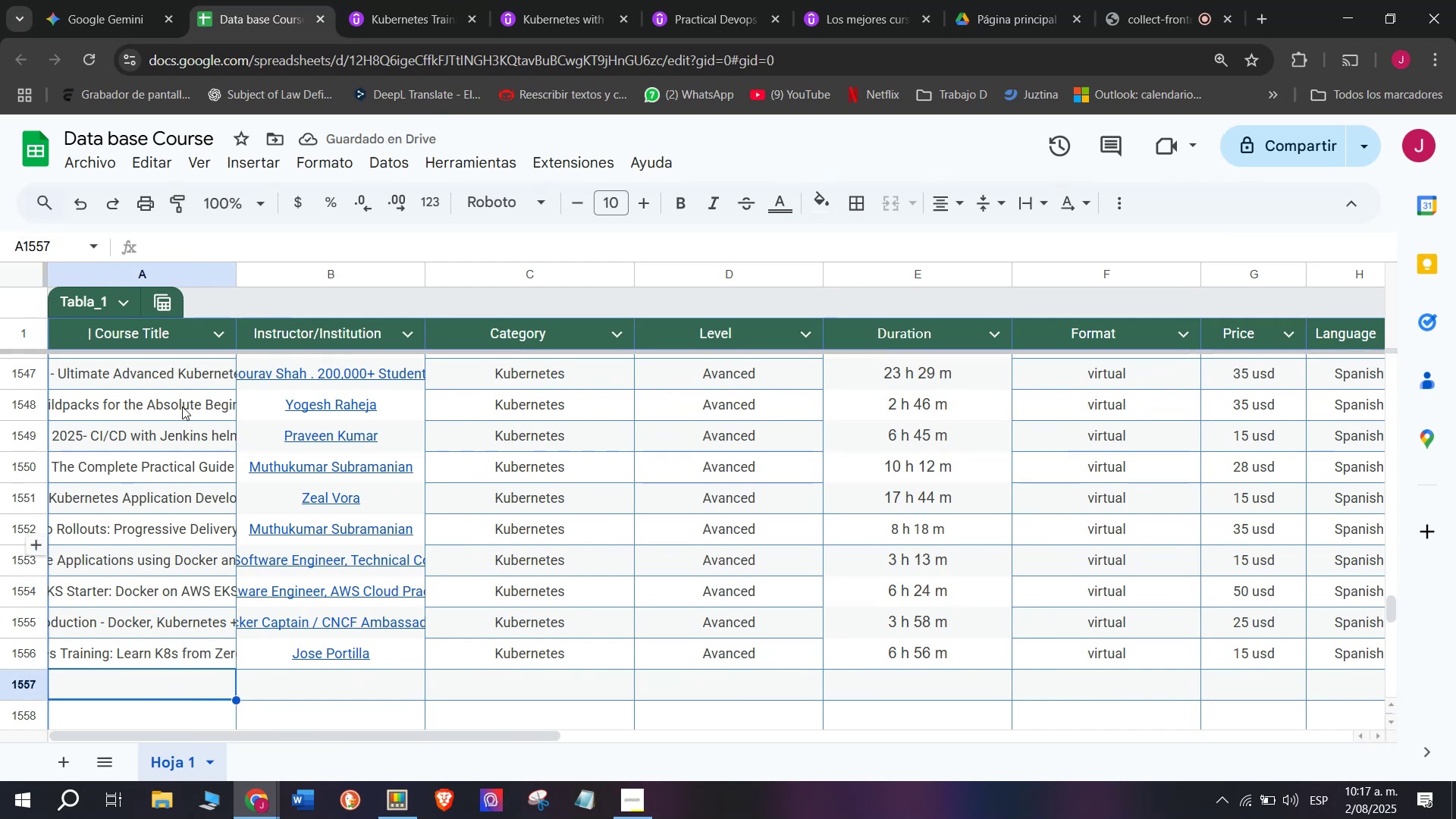 
left_click([394, 0])
 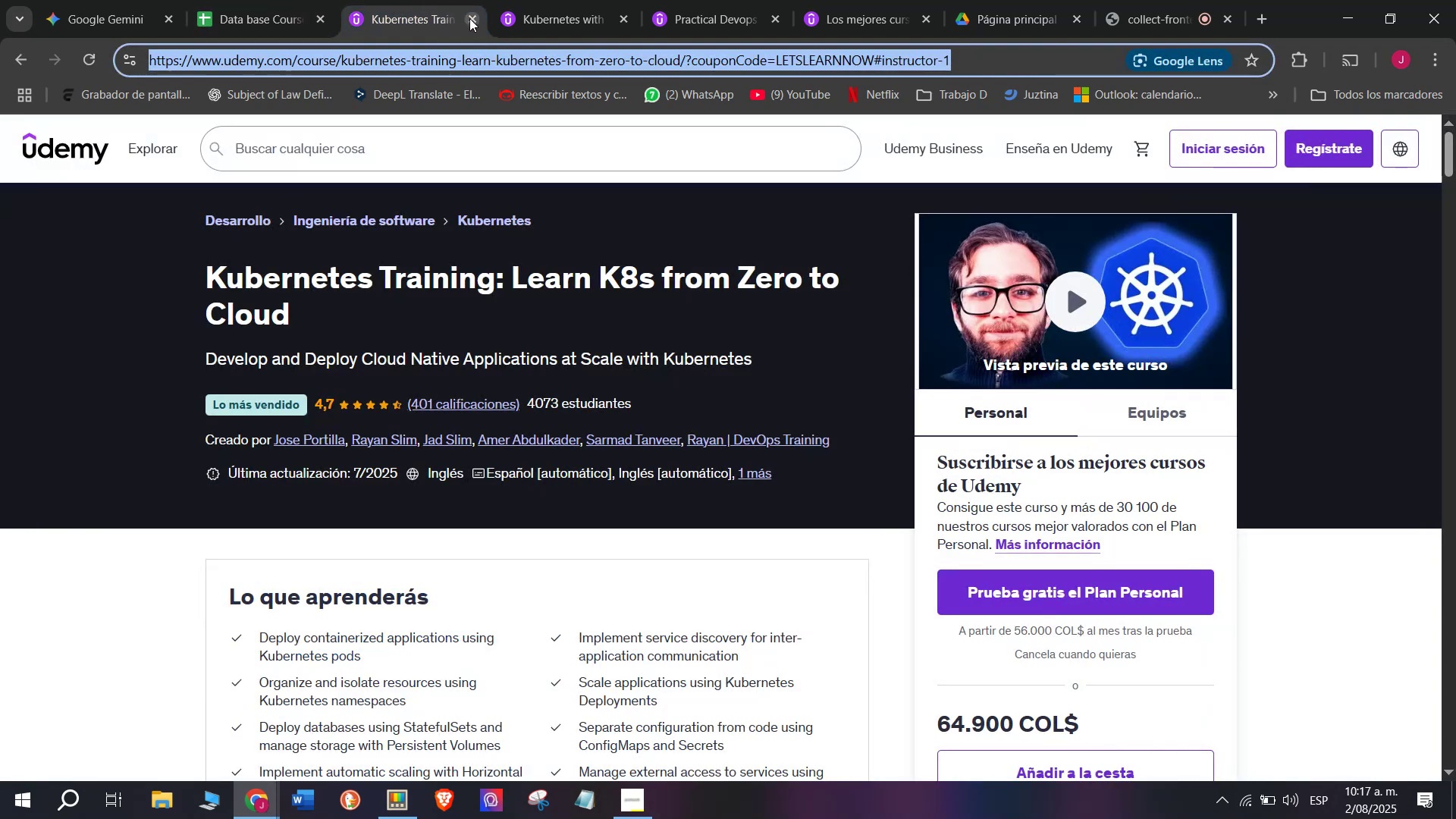 
left_click([469, 18])
 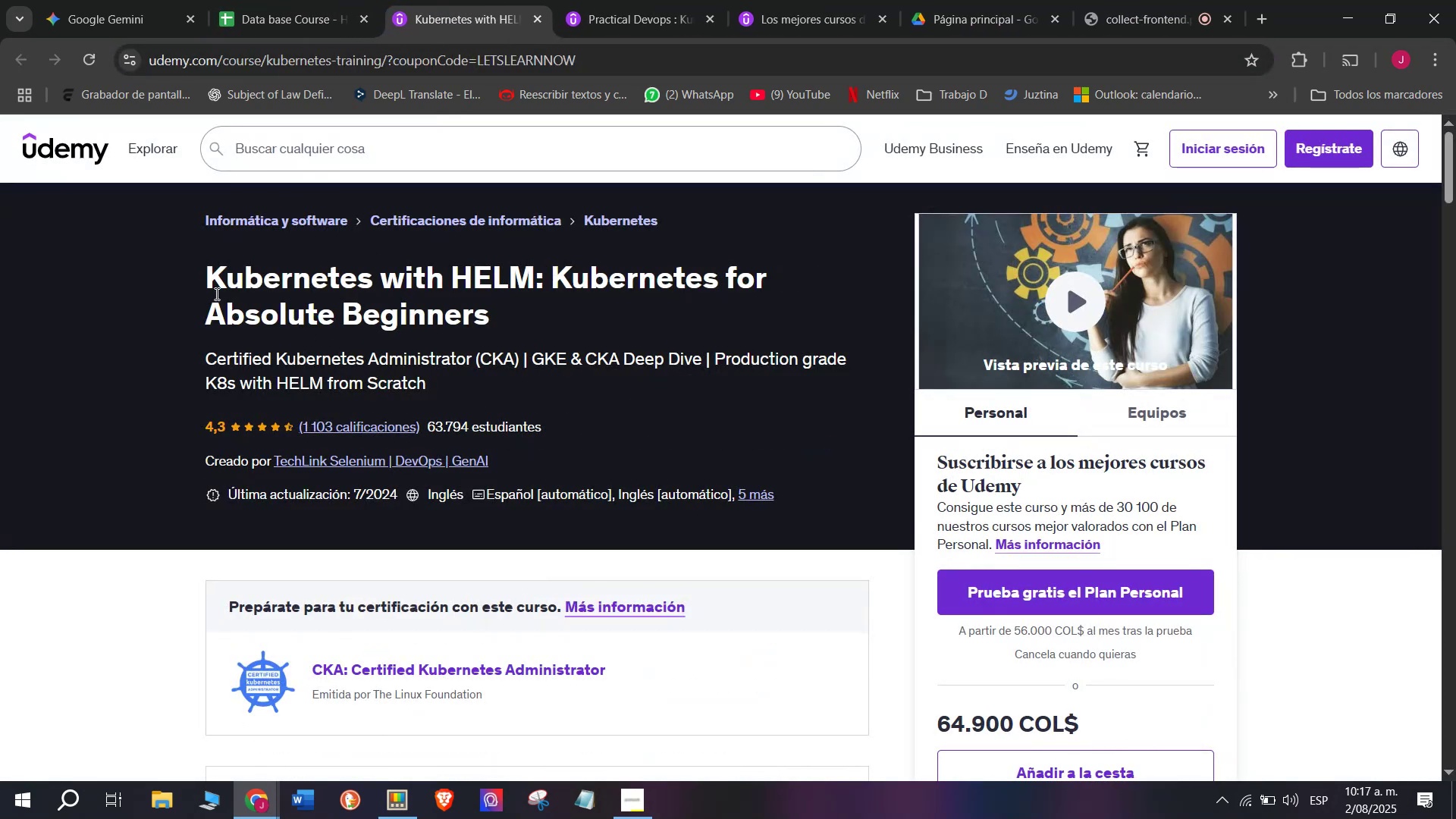 
left_click_drag(start_coordinate=[185, 276], to_coordinate=[519, 323])
 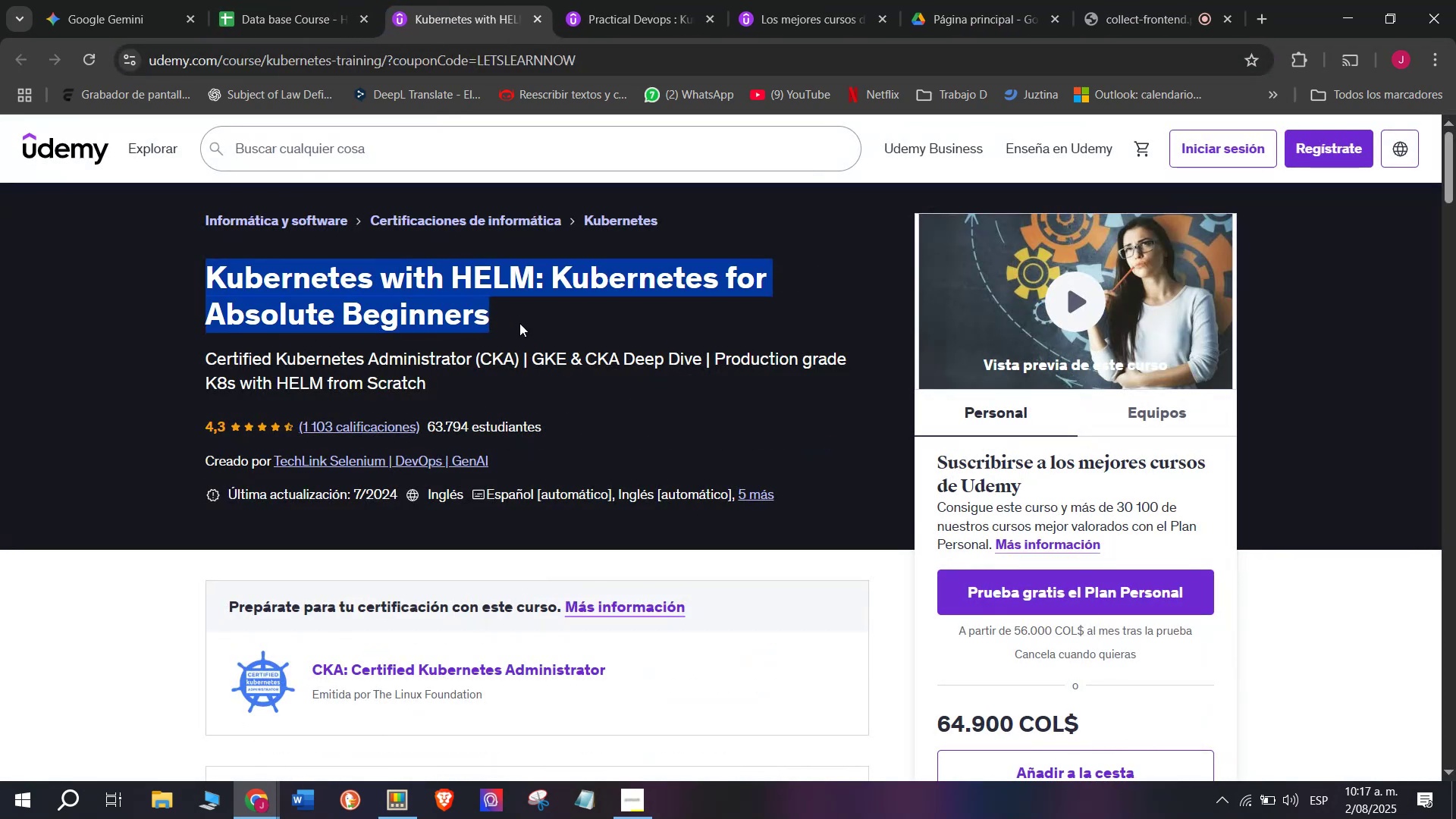 
key(Control+ControlLeft)
 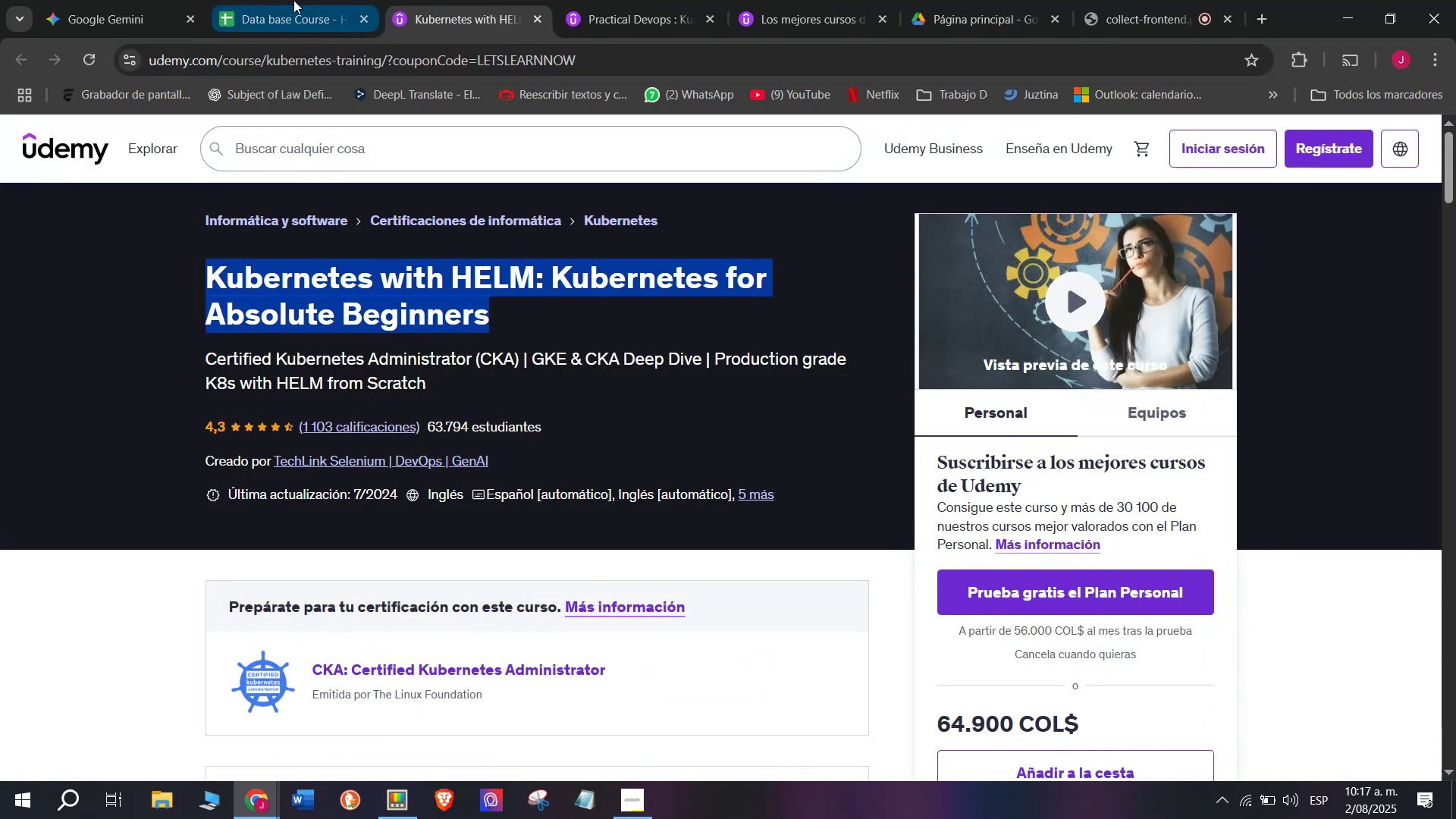 
key(Break)
 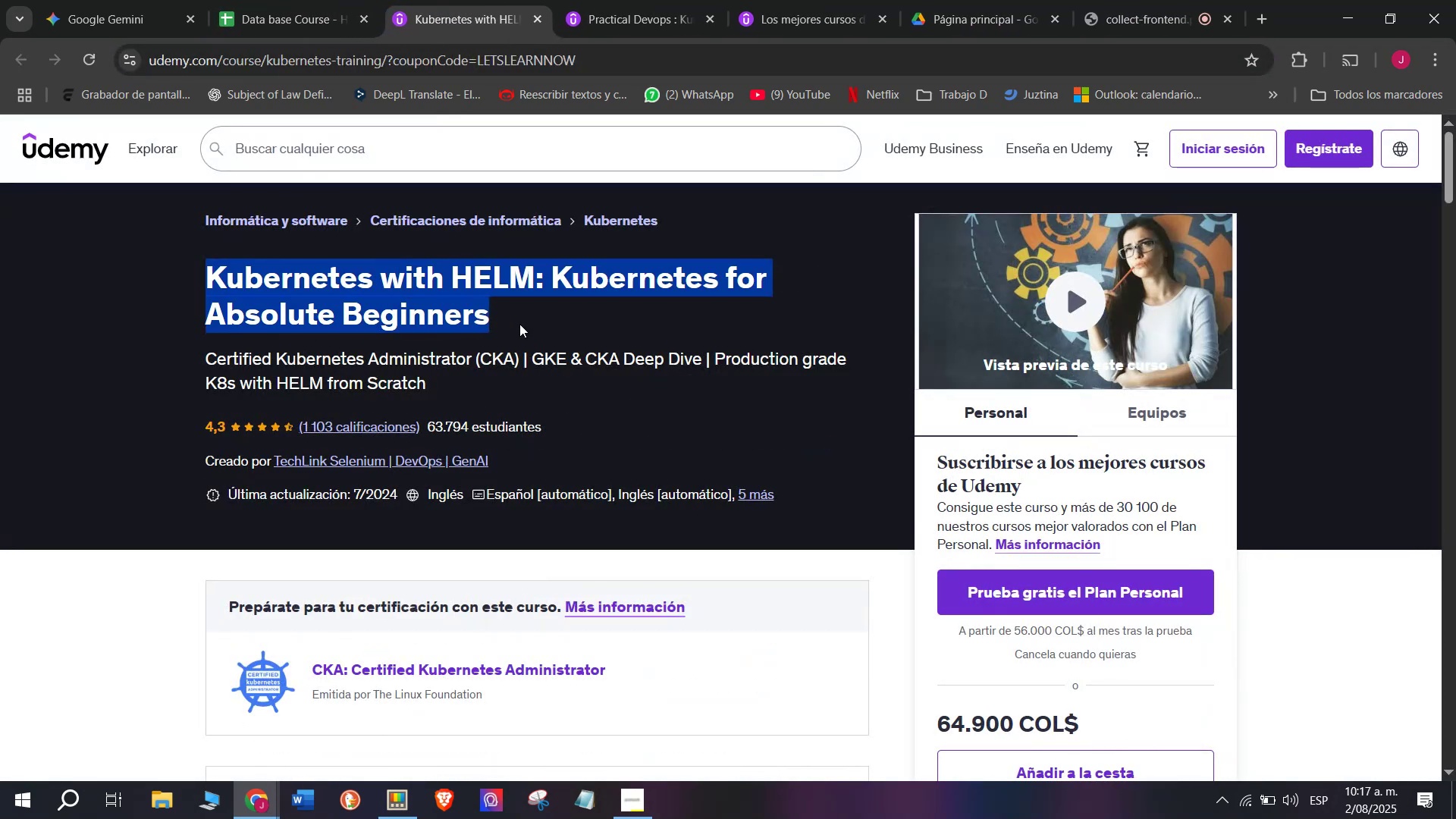 
key(Control+C)
 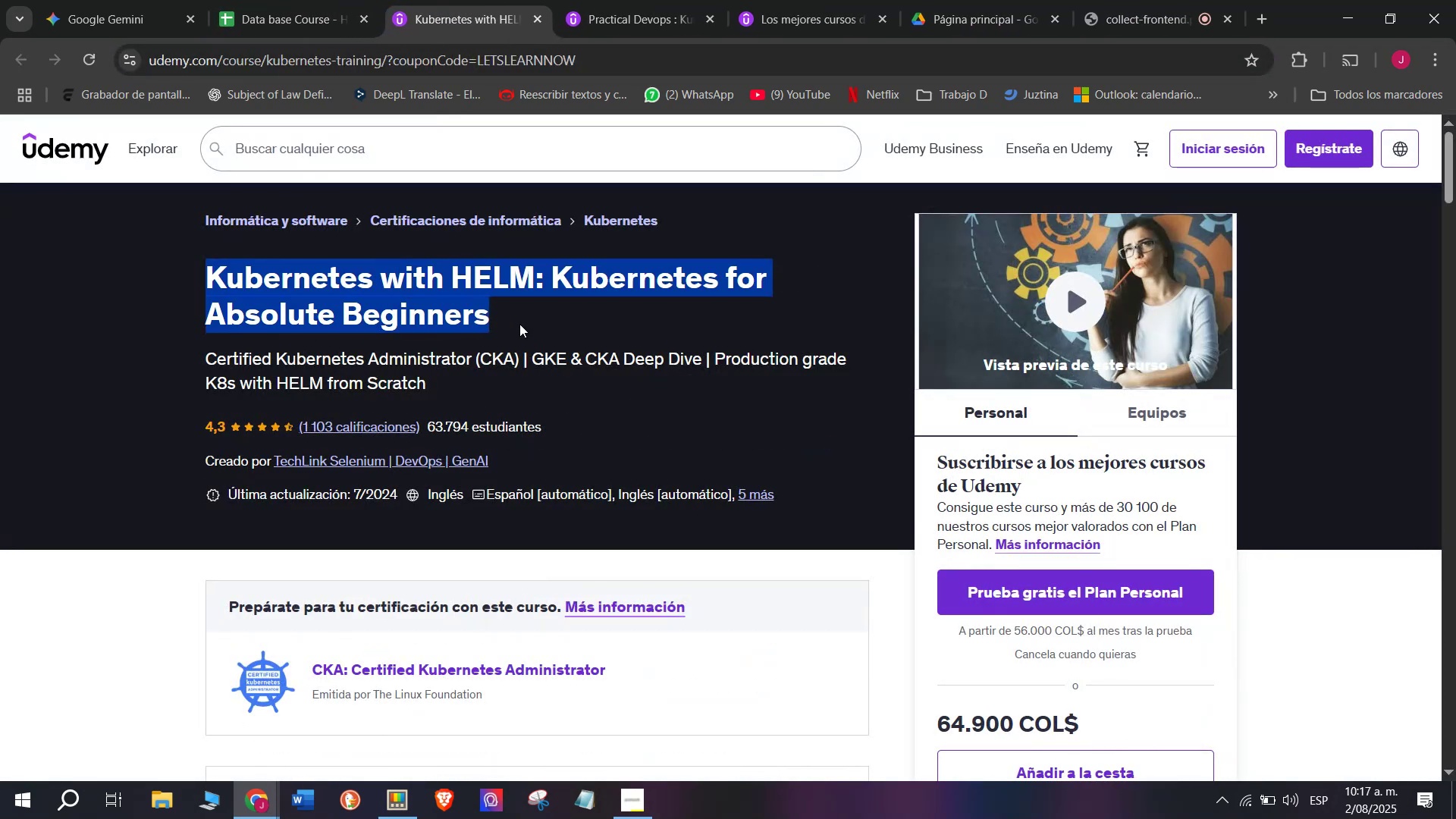 
key(Break)
 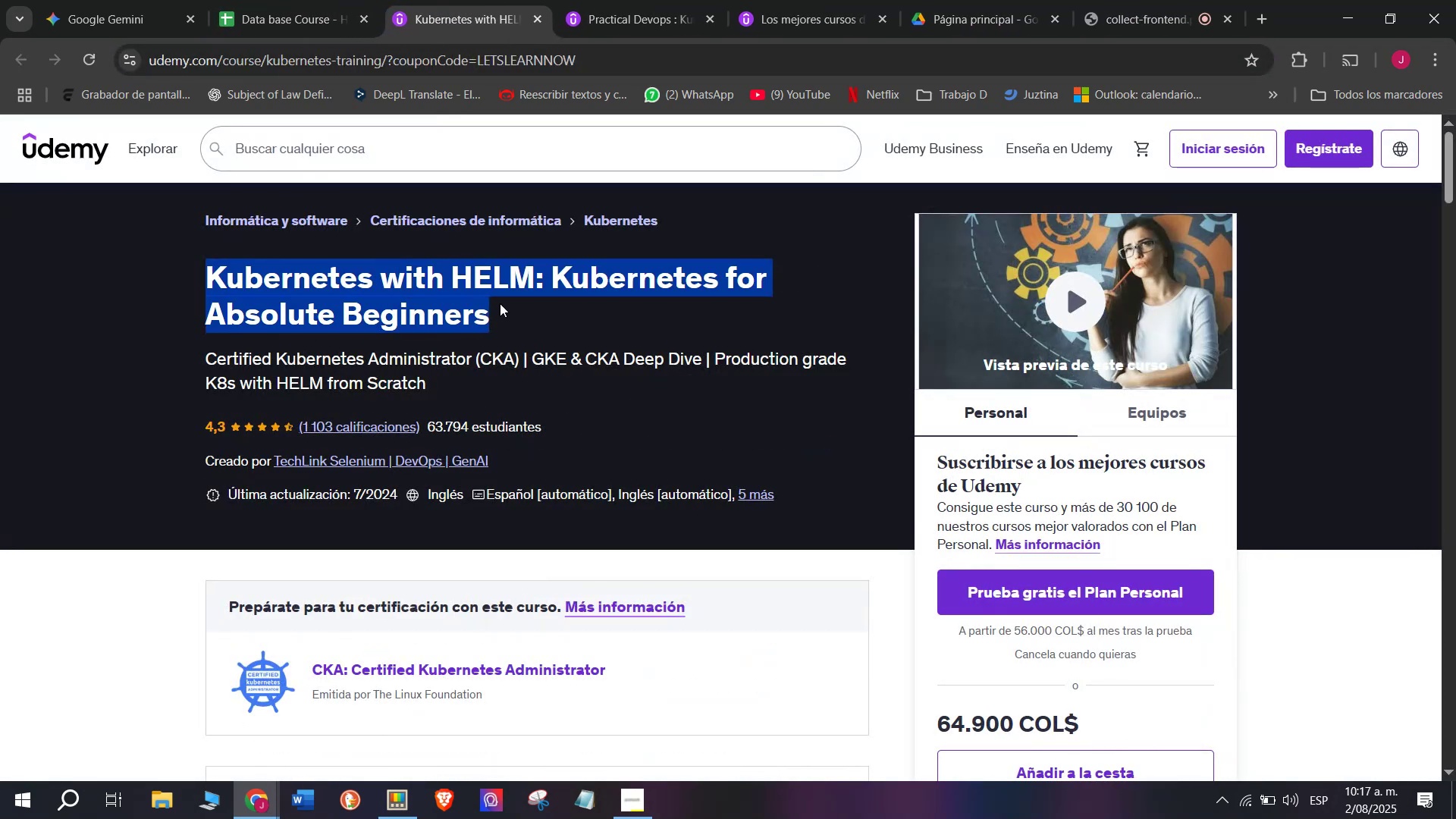 
key(Control+ControlLeft)
 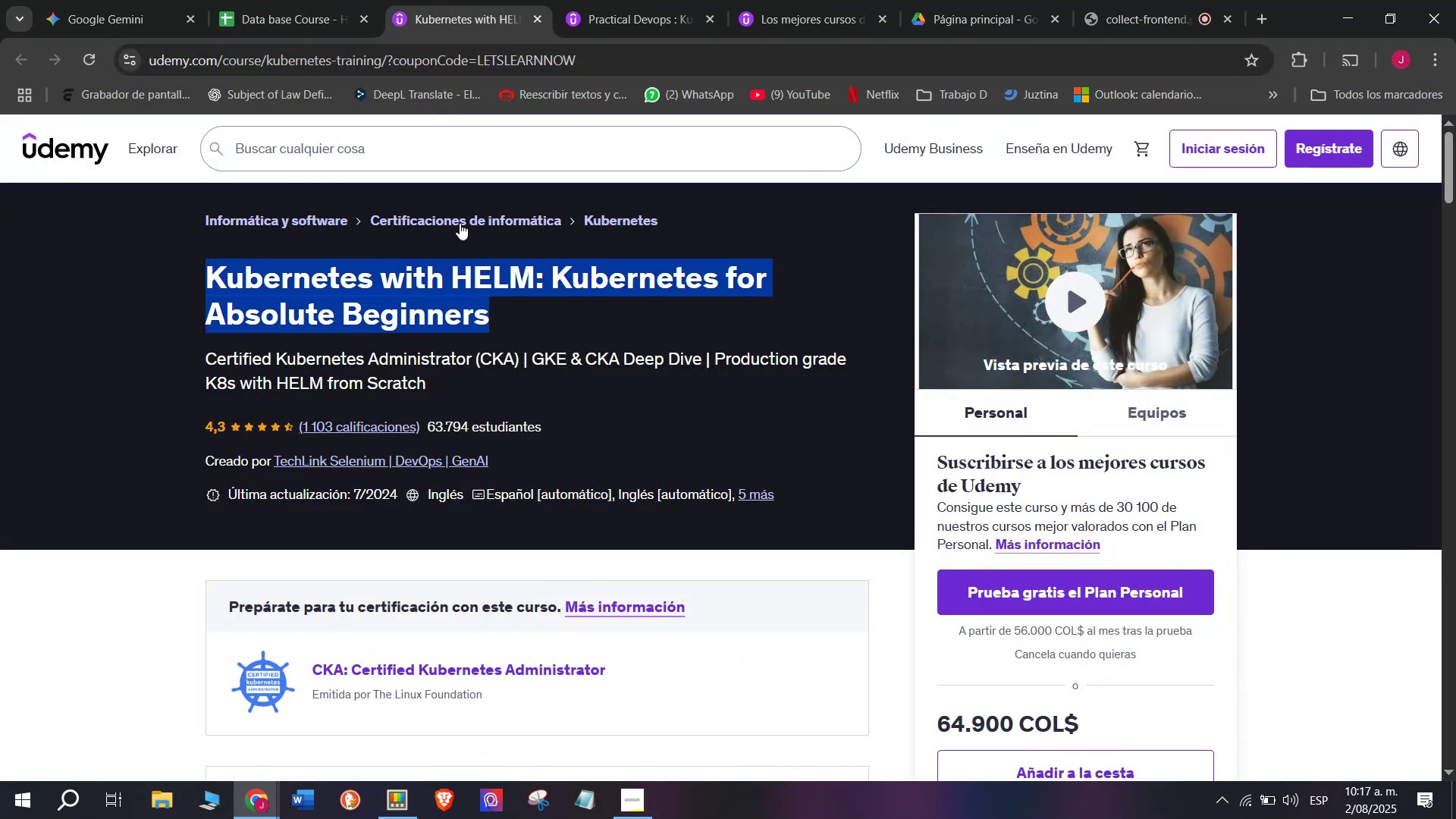 
key(Control+C)
 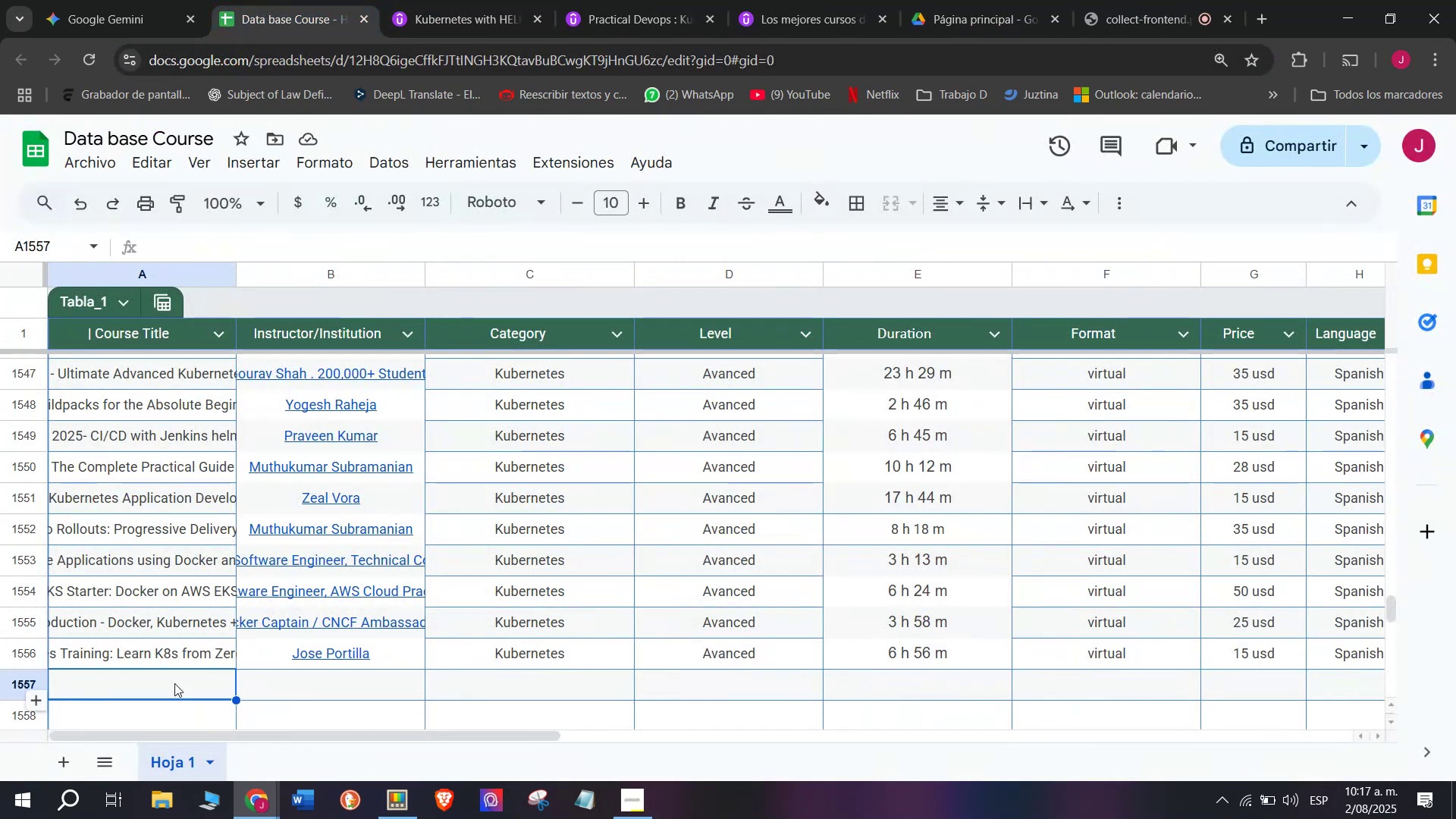 
double_click([173, 683])
 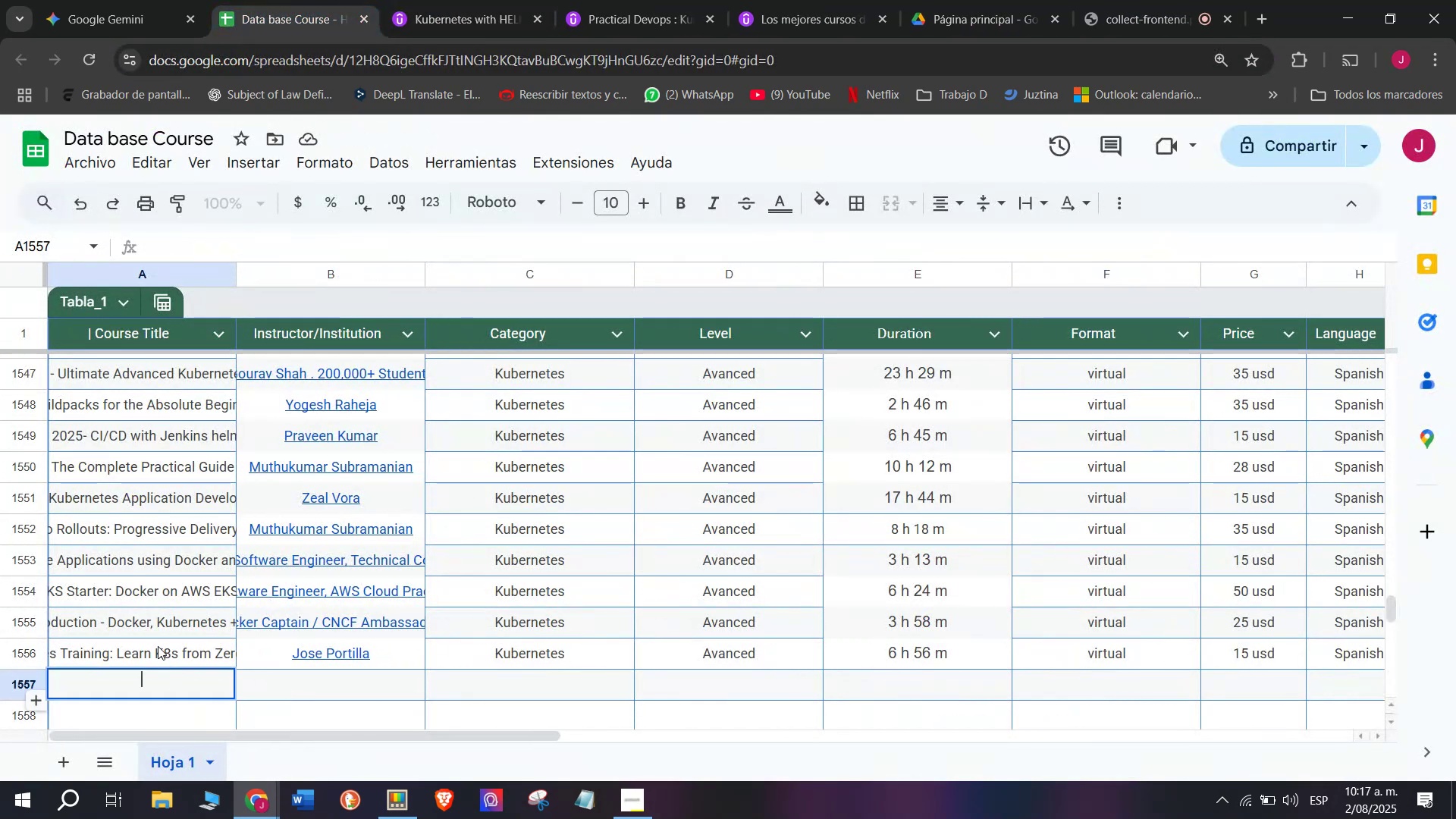 
key(Z)
 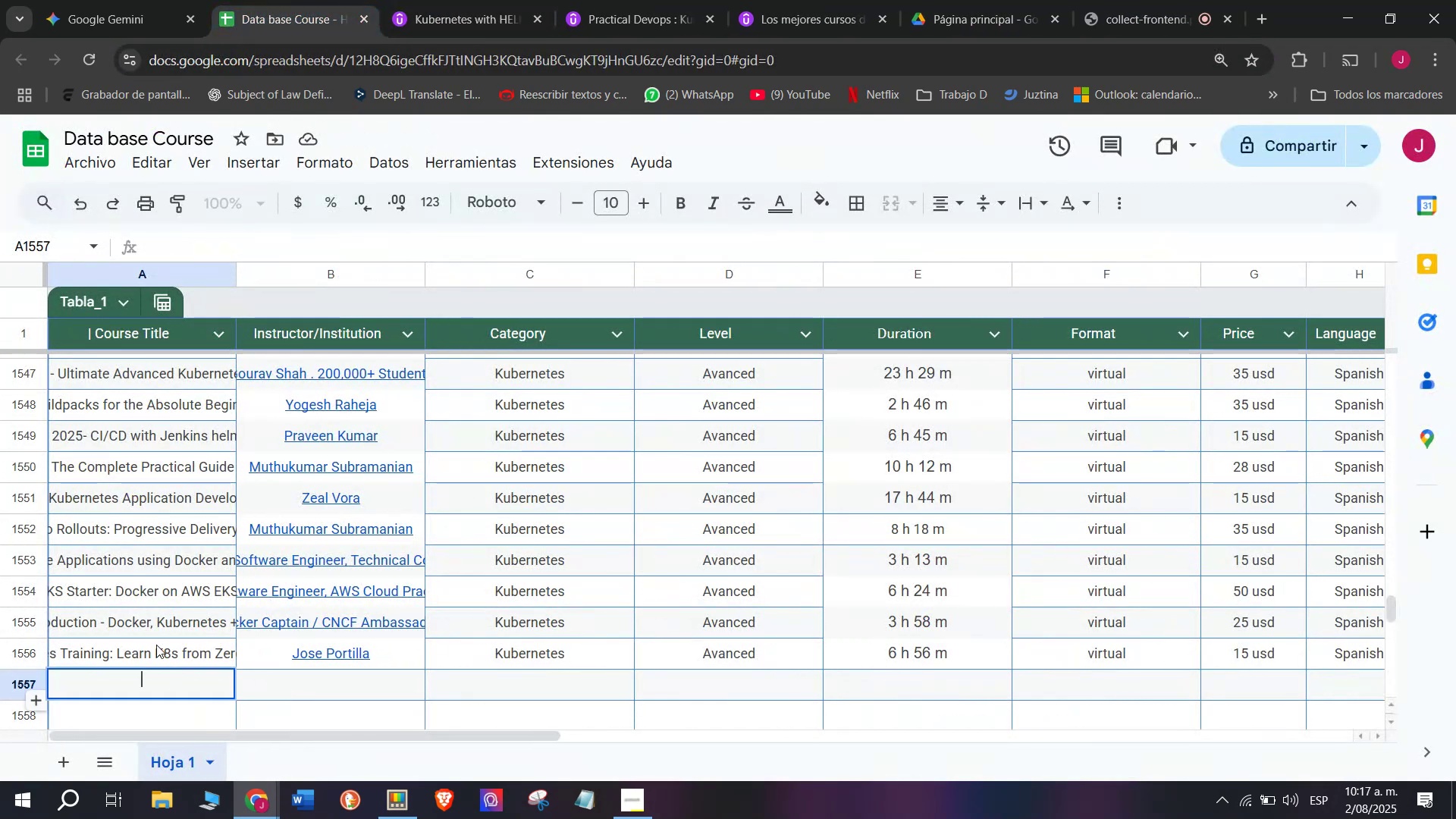 
key(Control+ControlLeft)
 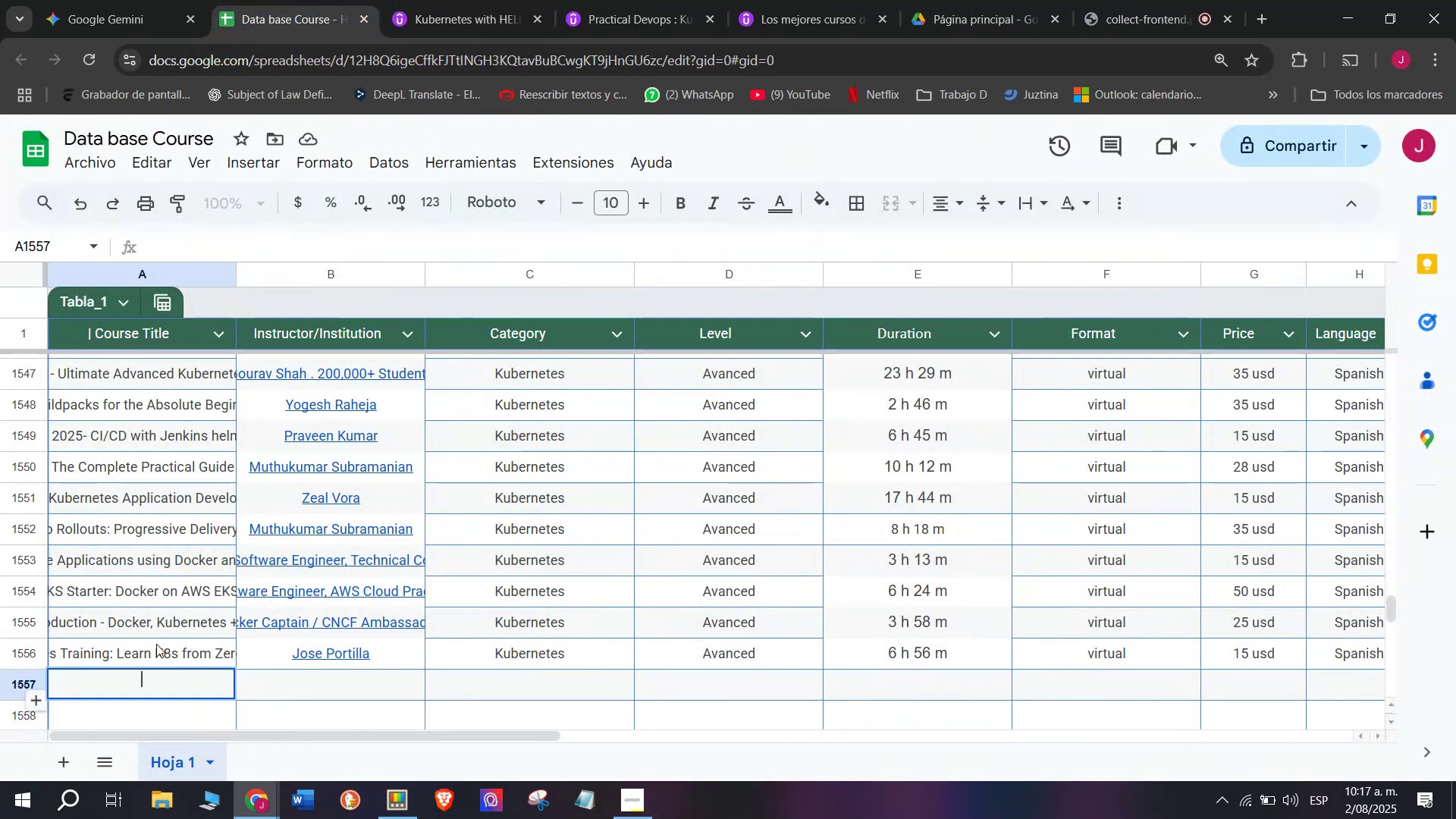 
key(Control+V)
 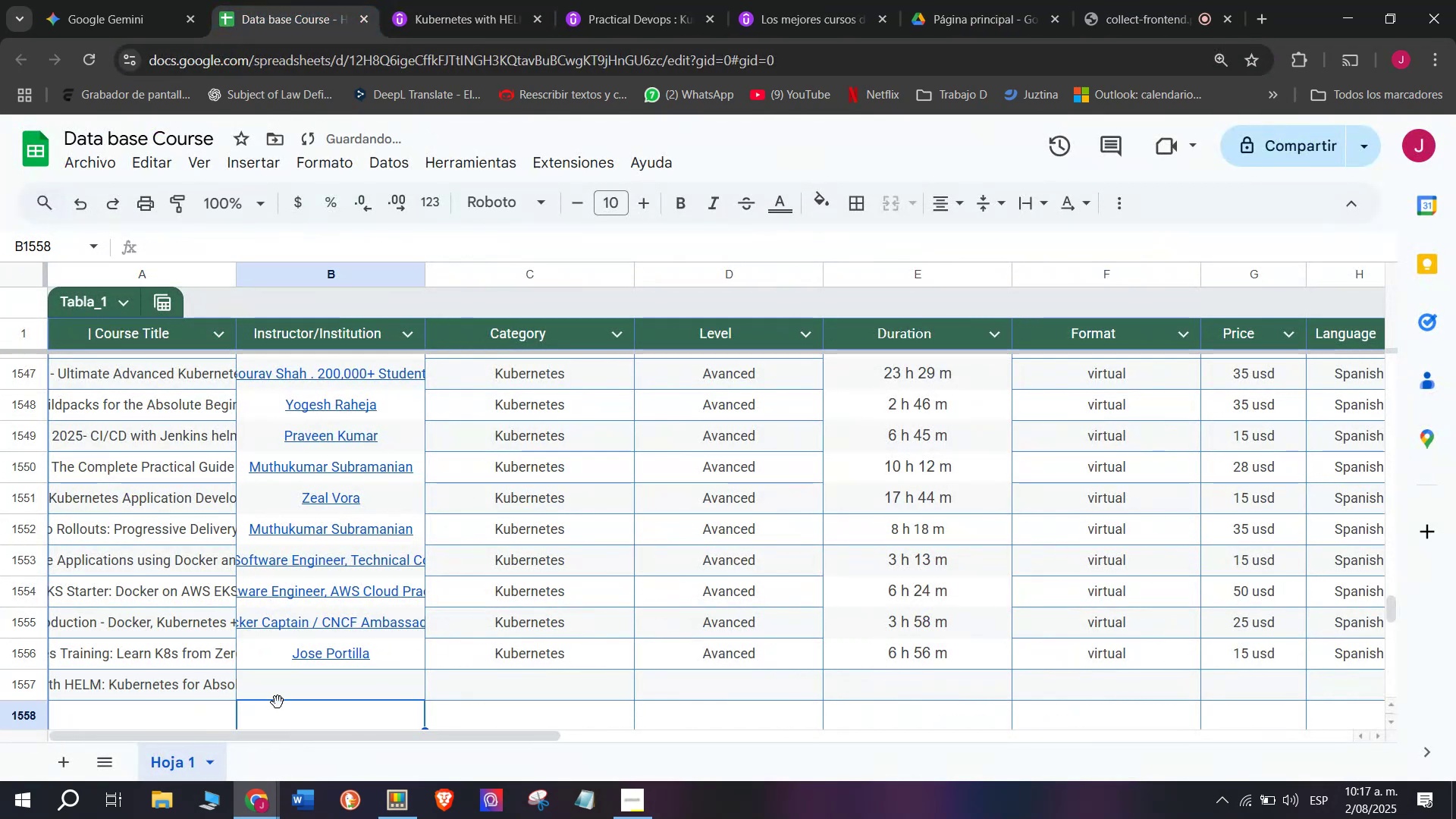 
double_click([290, 686])
 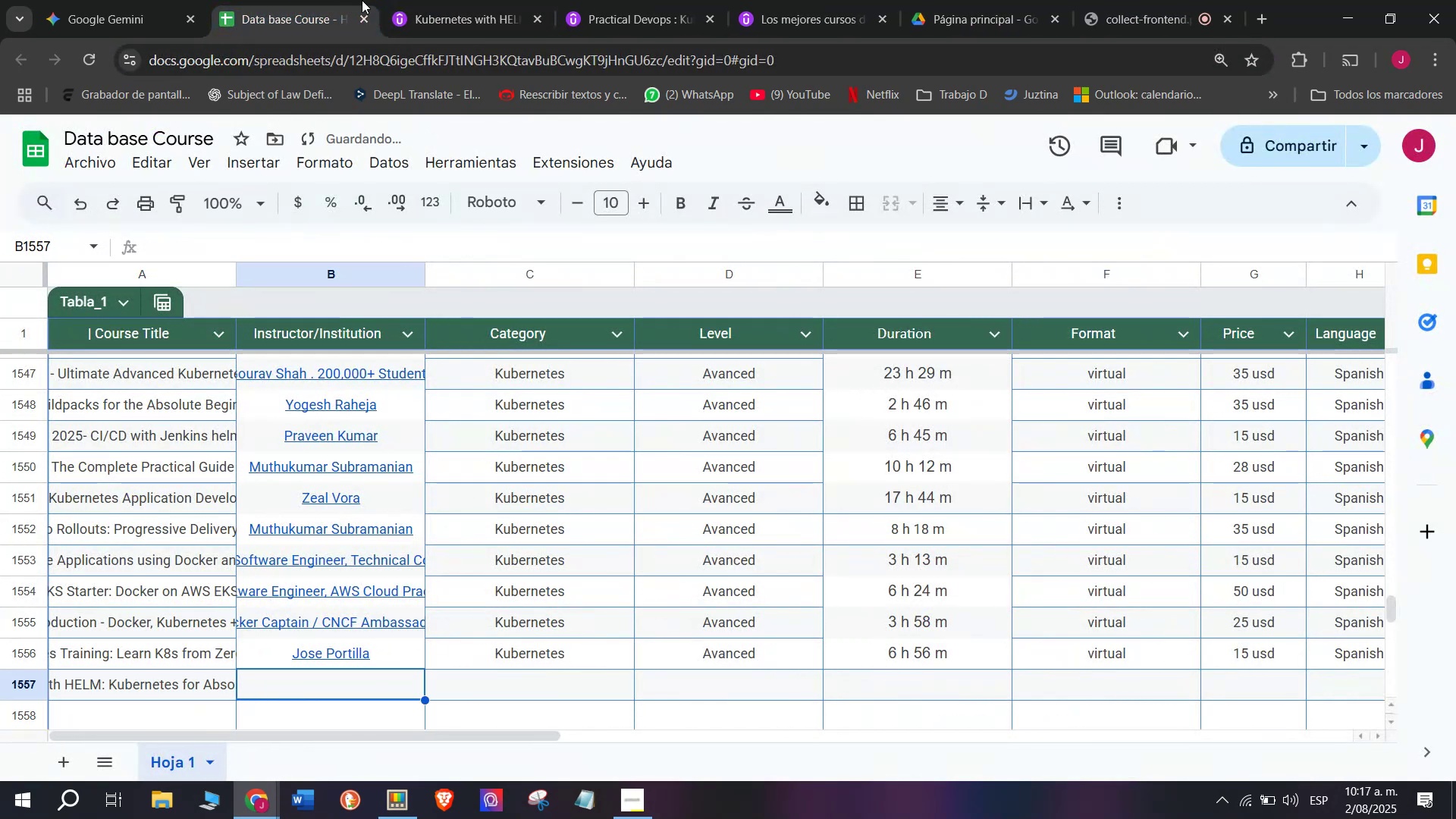 
left_click([484, 0])
 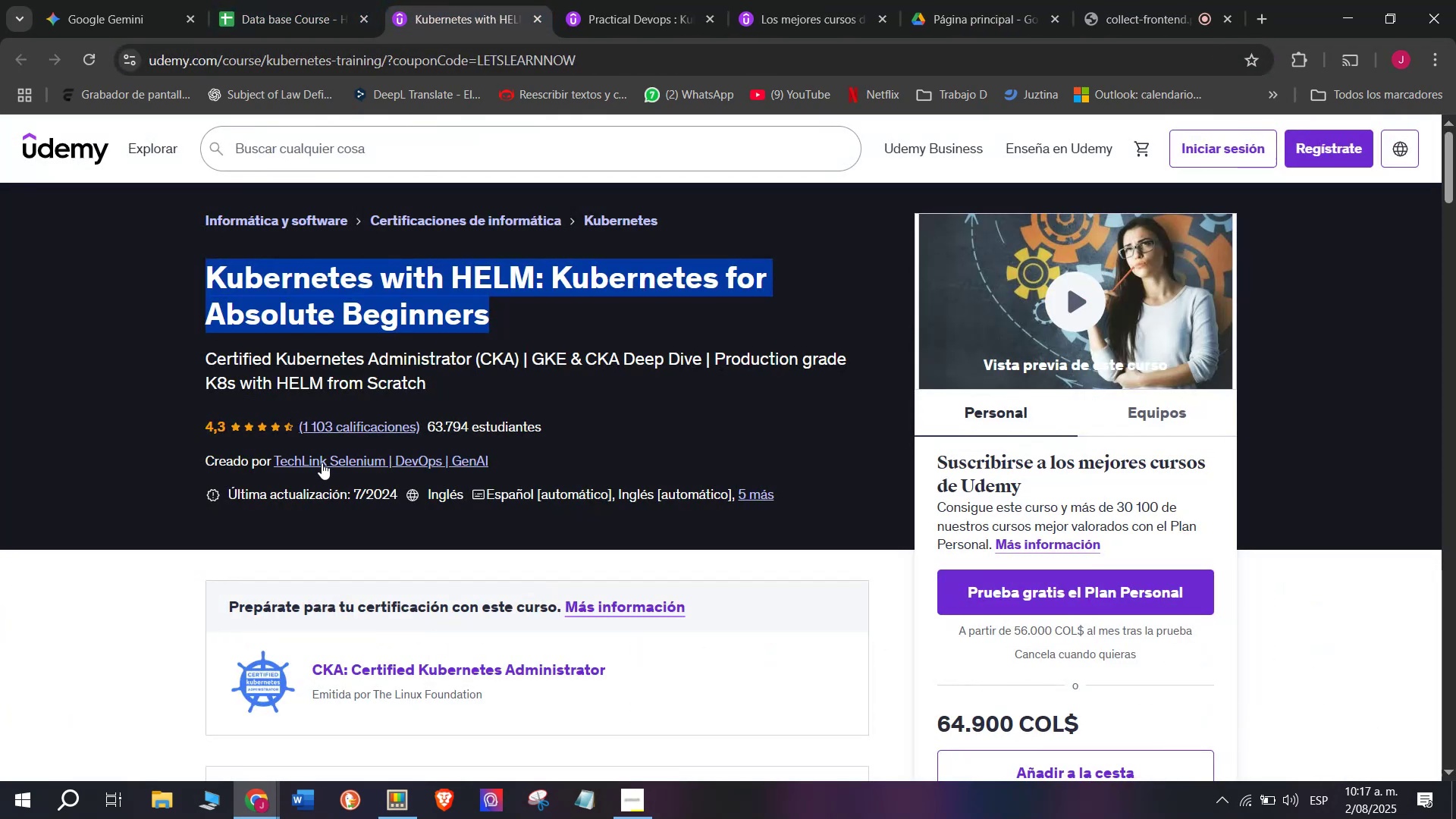 
left_click([322, 465])
 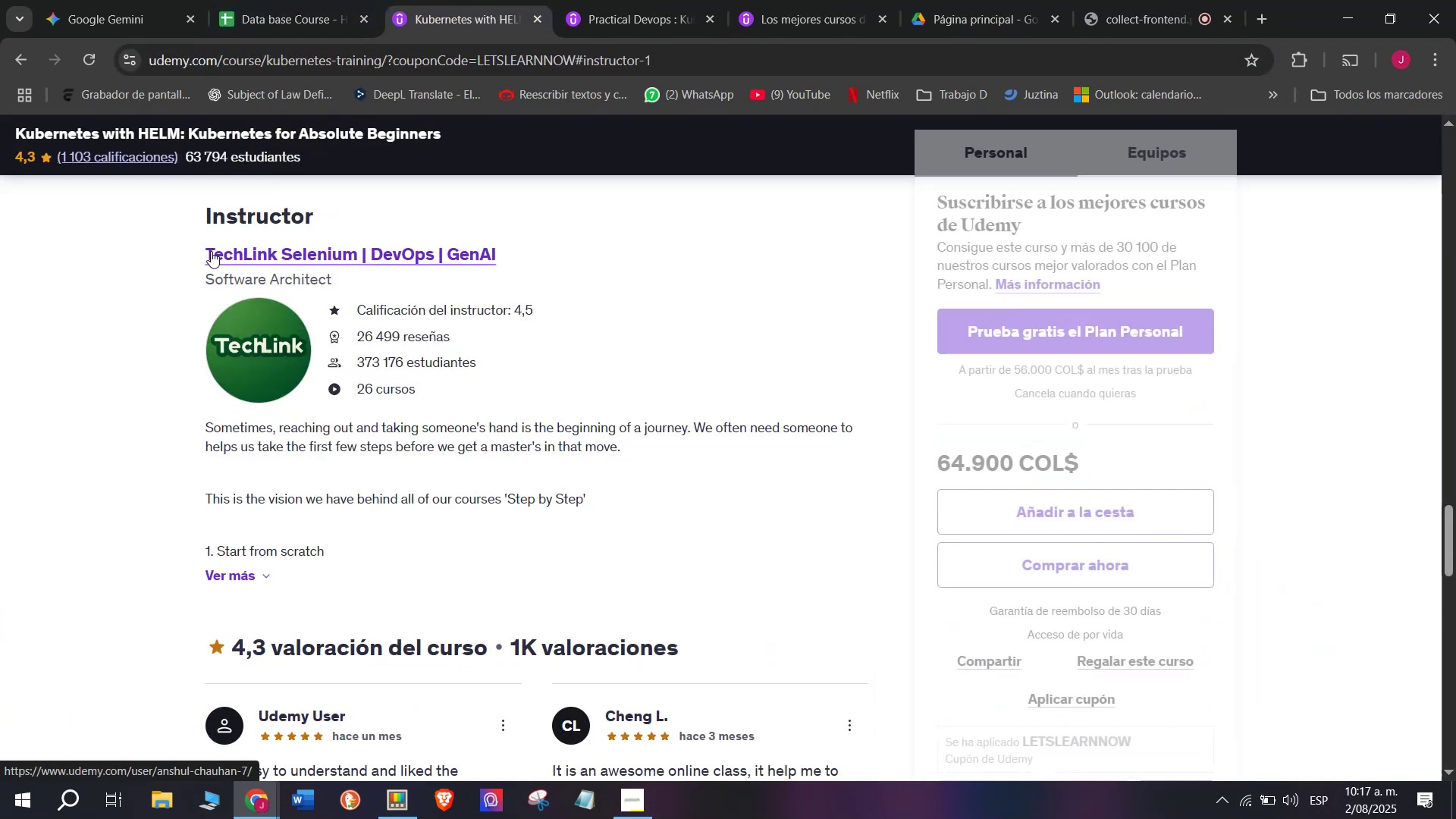 
left_click_drag(start_coordinate=[184, 243], to_coordinate=[523, 244])
 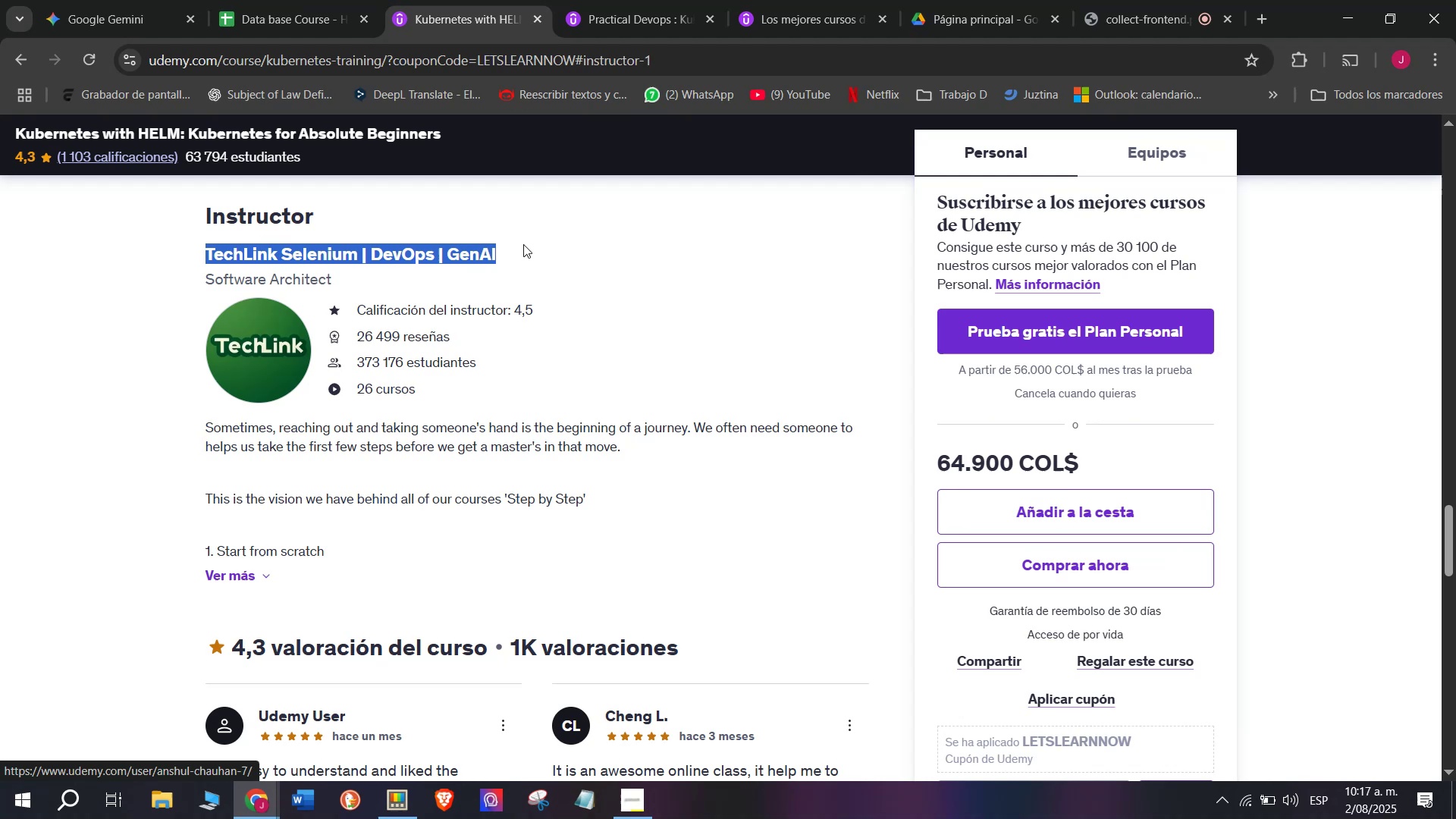 
key(Break)
 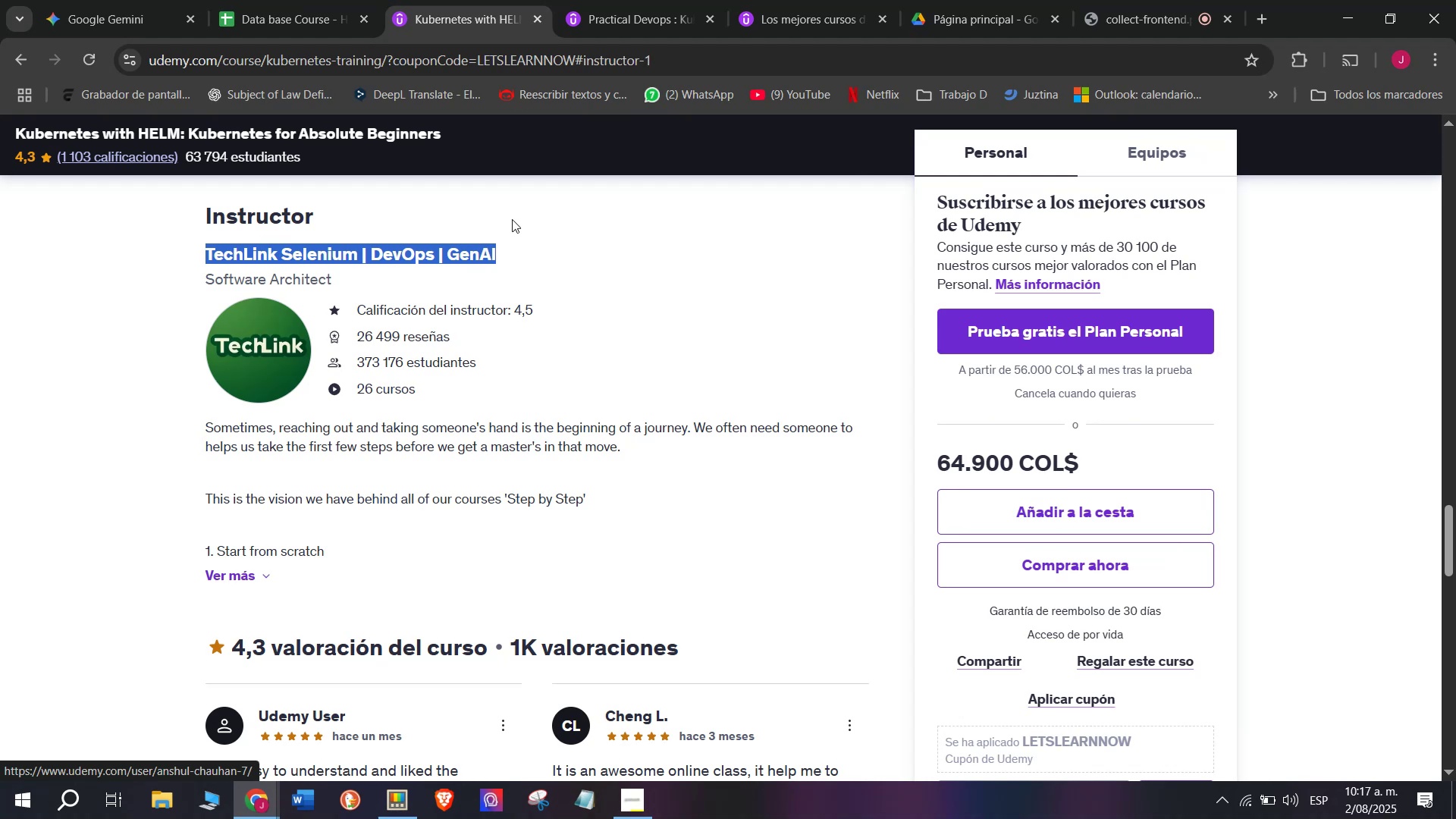 
key(Control+ControlLeft)
 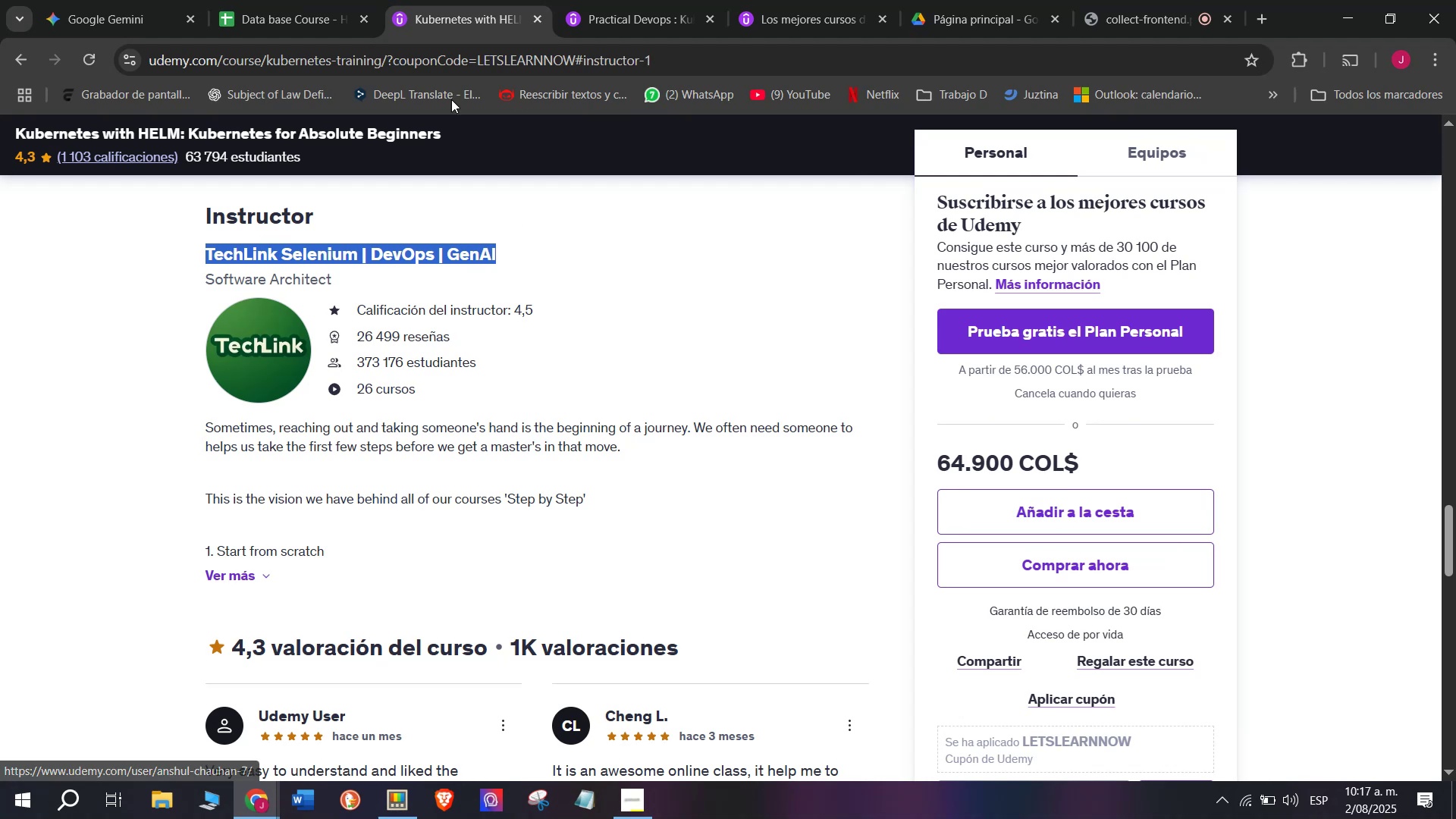 
key(Control+C)
 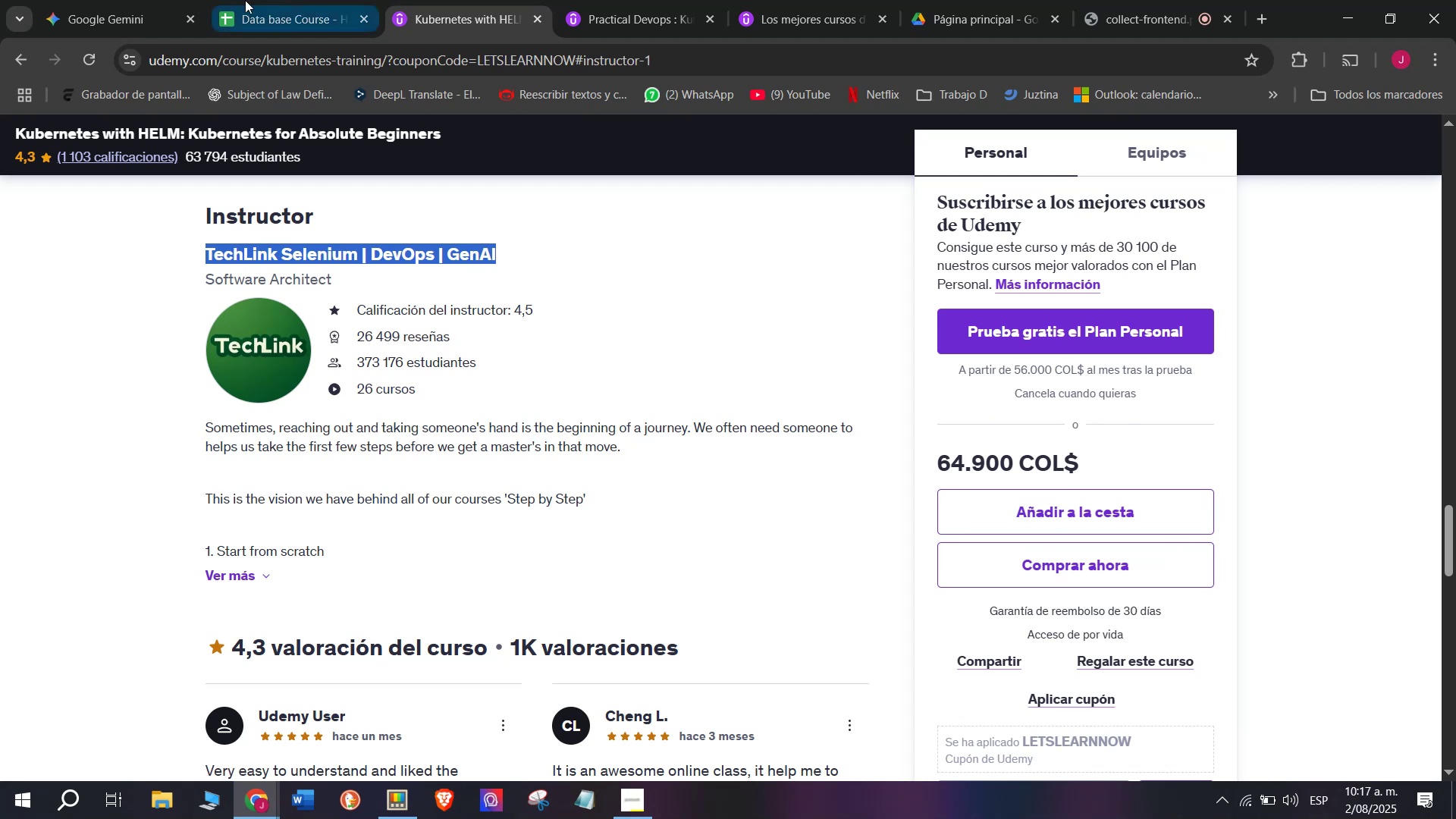 
left_click([244, 0])
 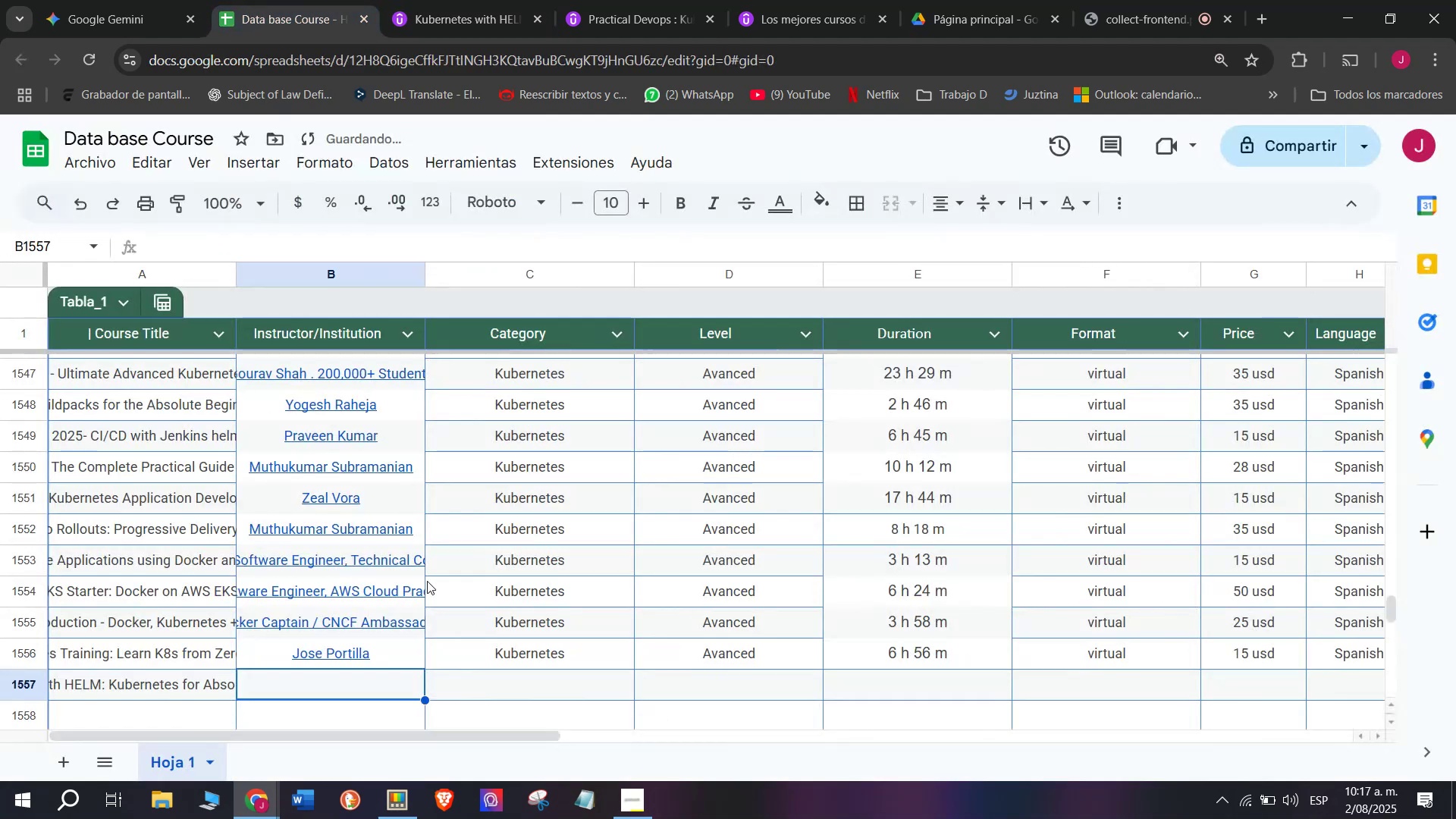 
key(Control+ControlLeft)
 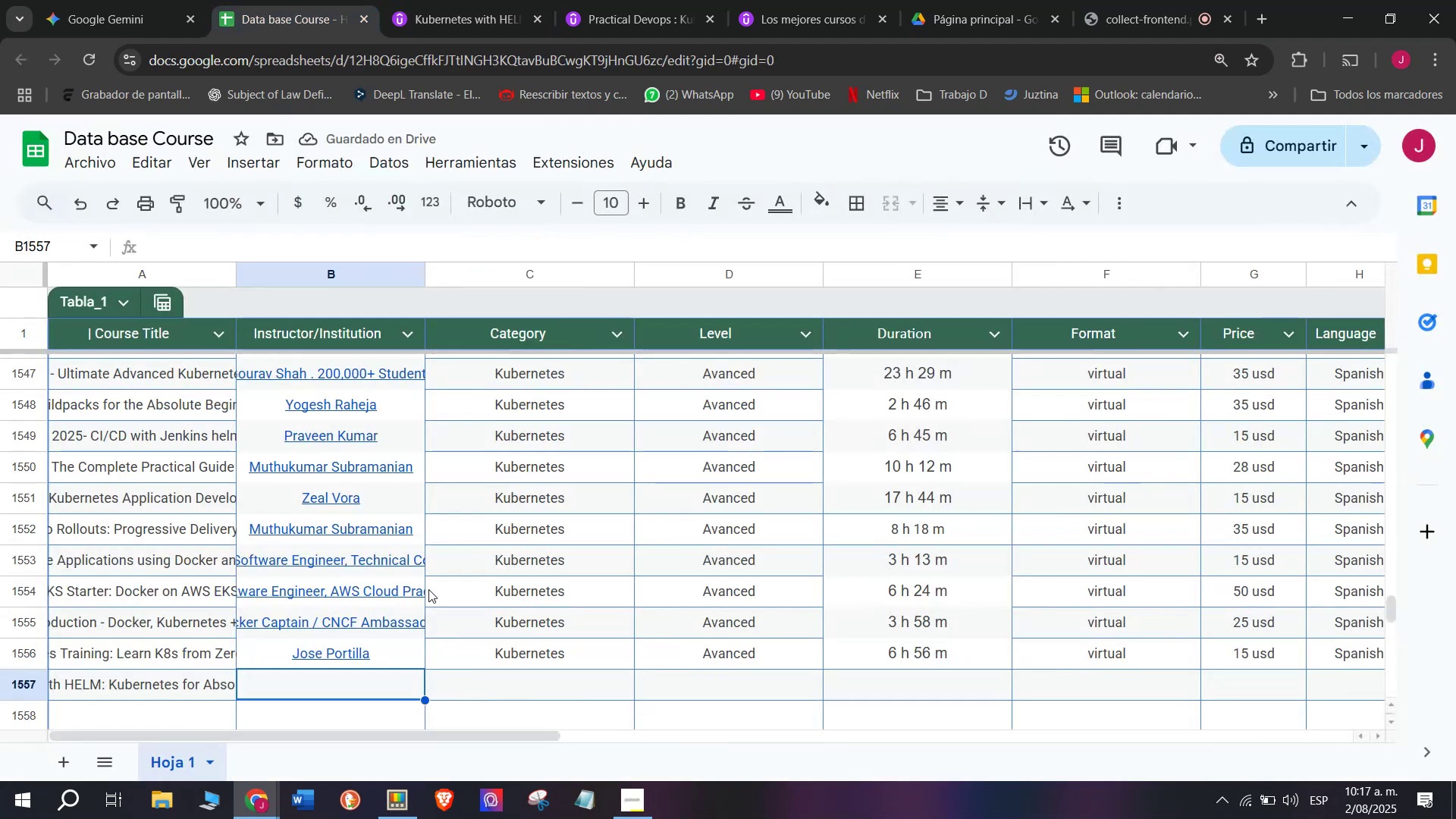 
key(Z)
 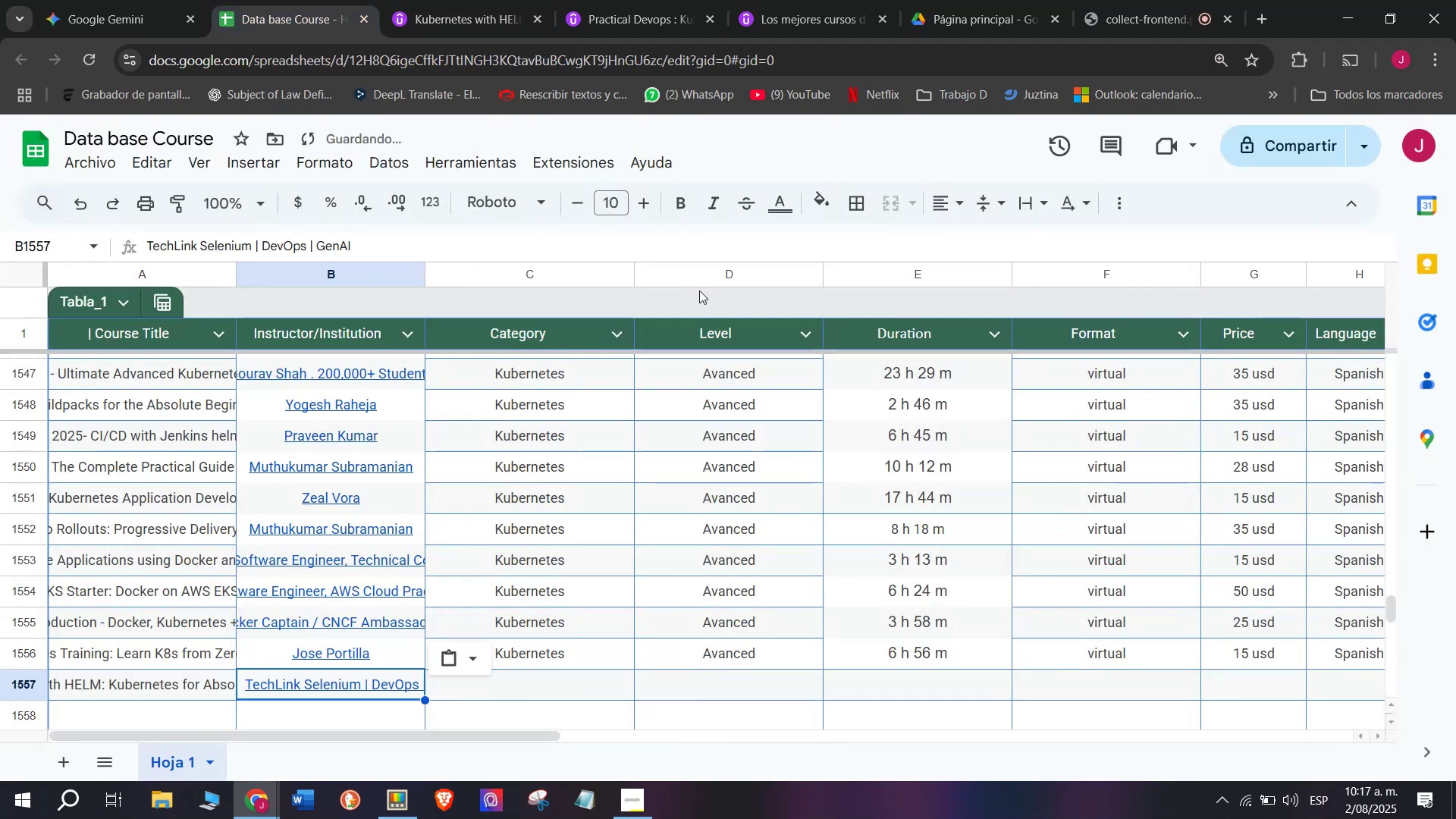 
key(Control+V)
 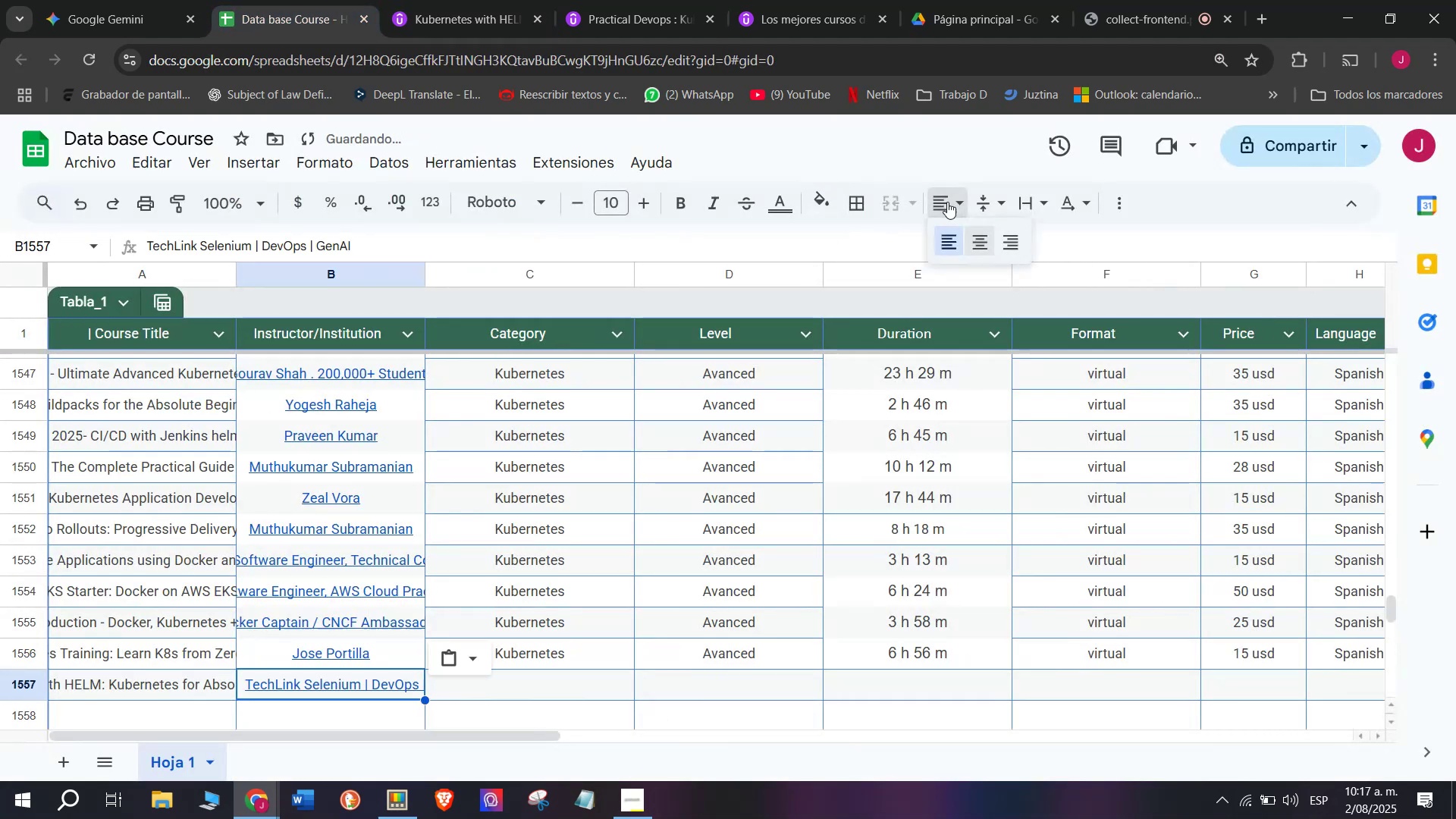 
double_click([977, 242])
 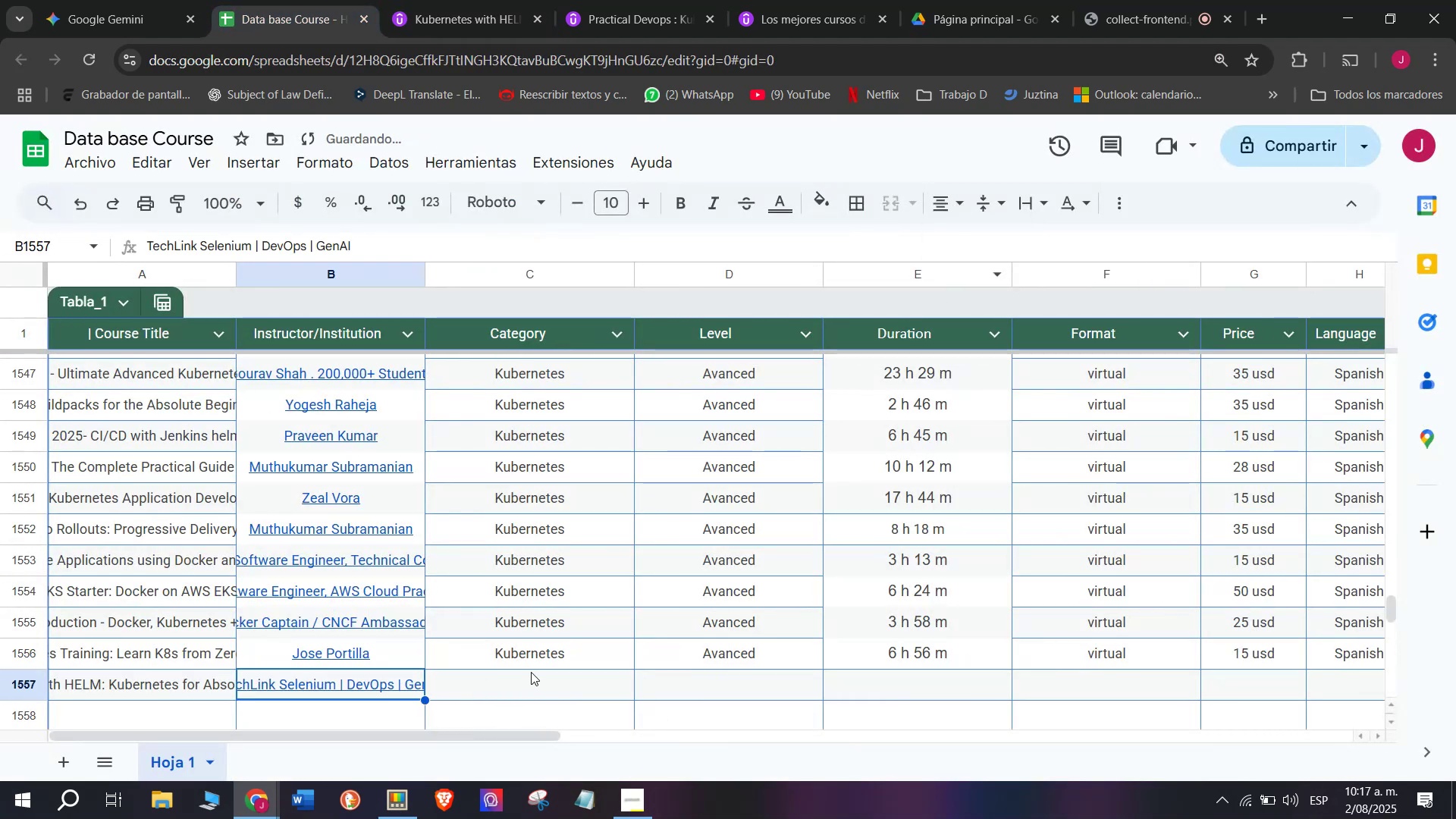 
left_click([535, 657])
 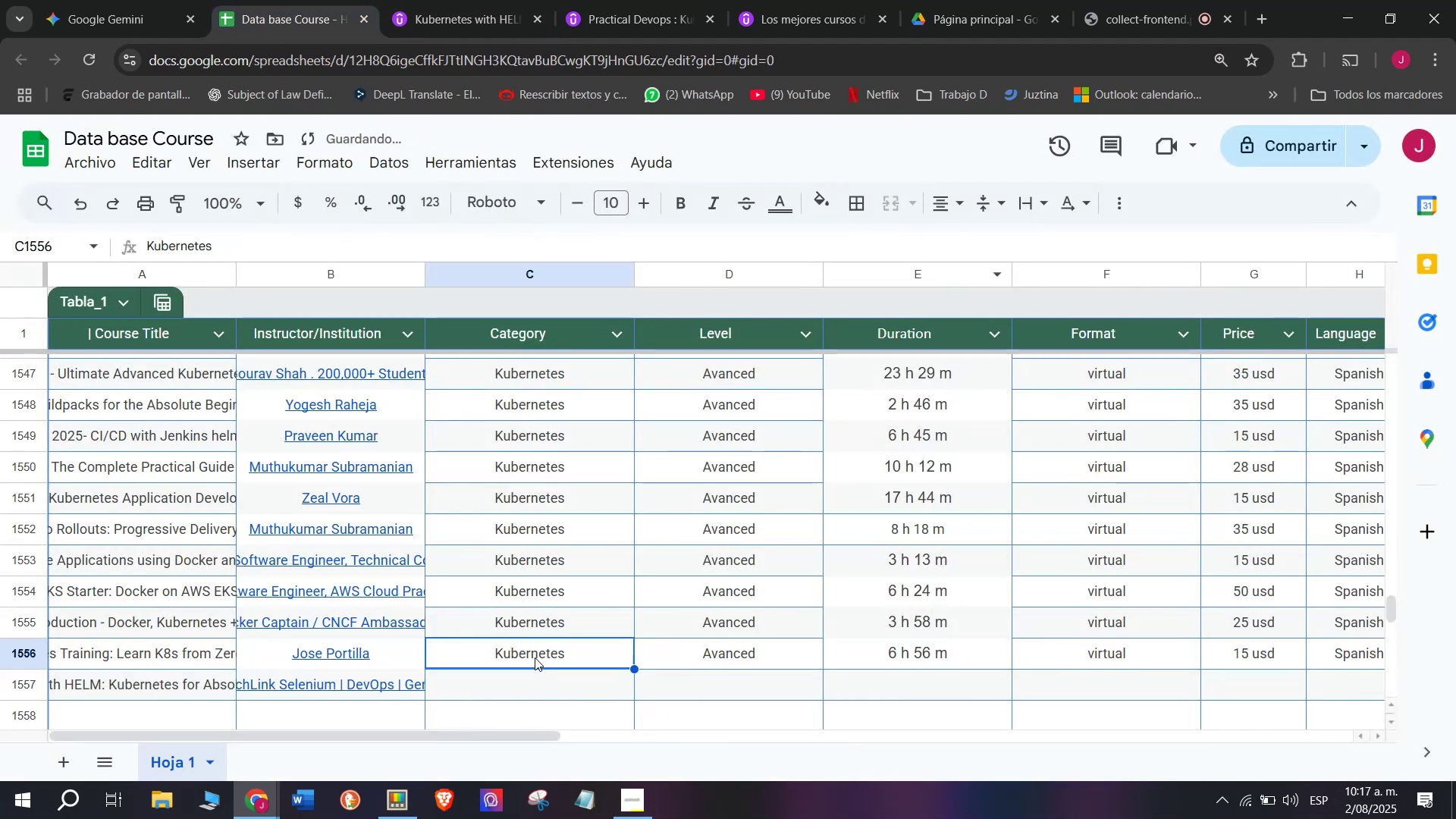 
key(Break)
 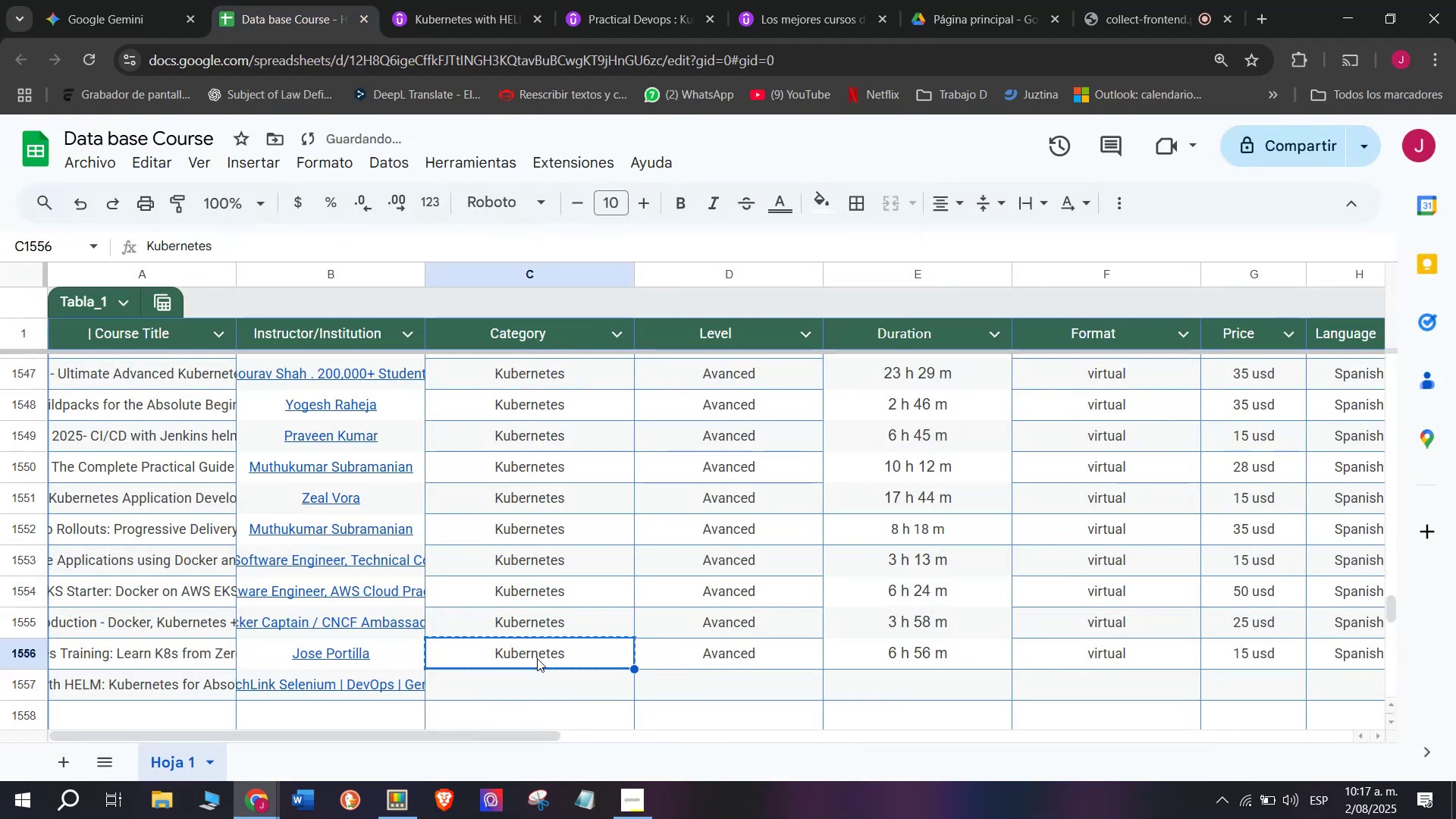 
key(Control+ControlLeft)
 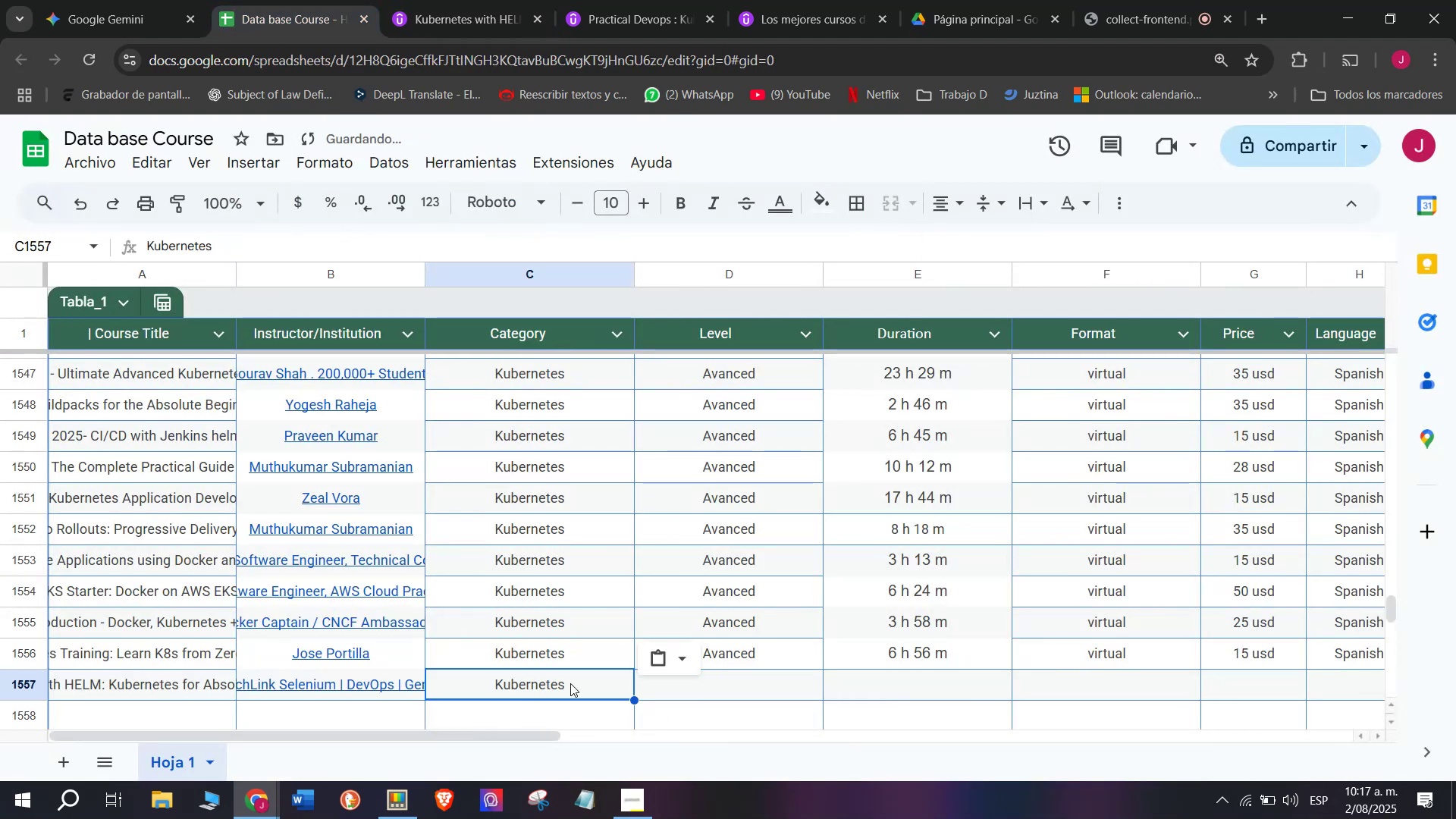 
key(Control+C)
 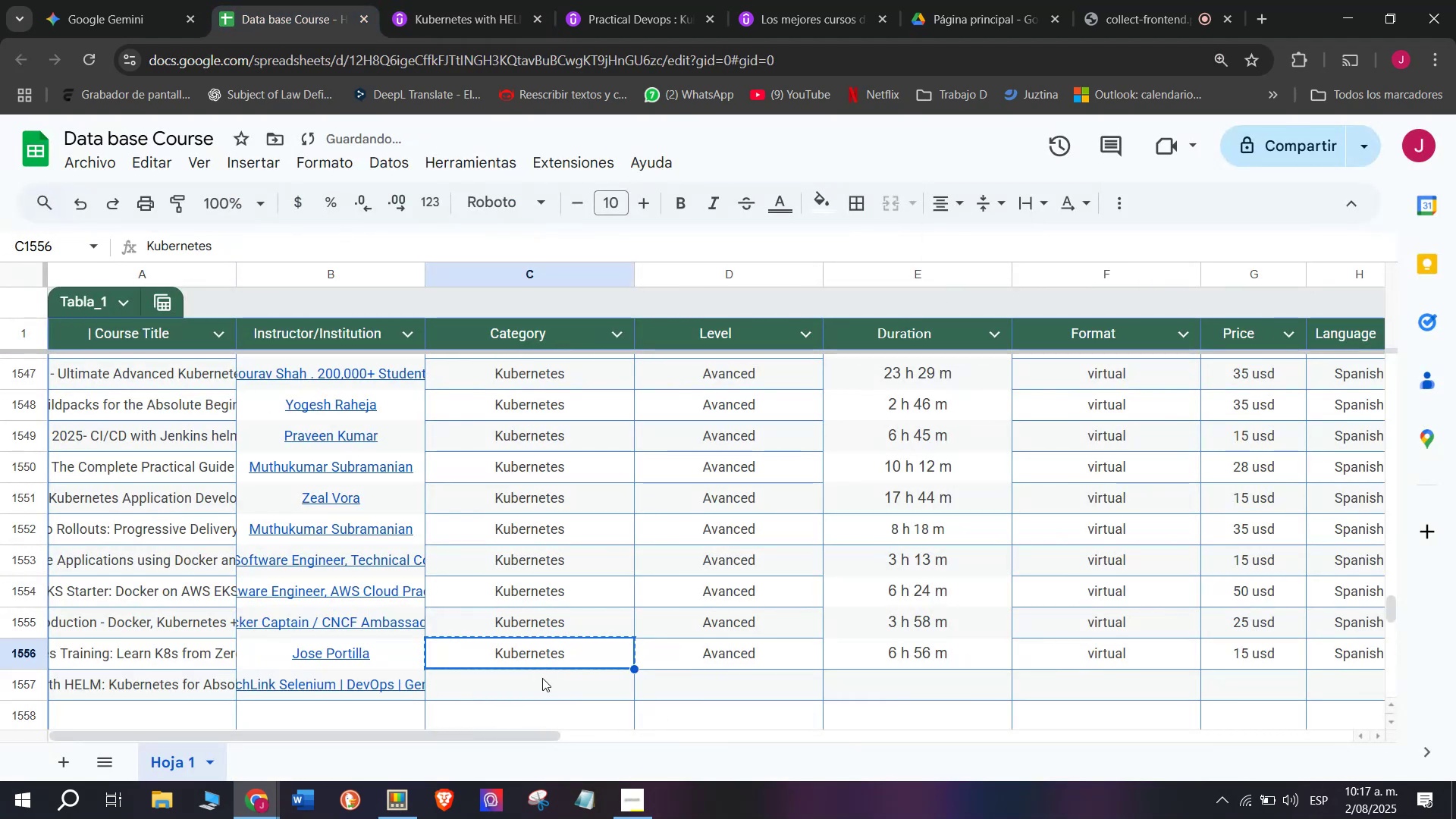 
double_click([542, 678])
 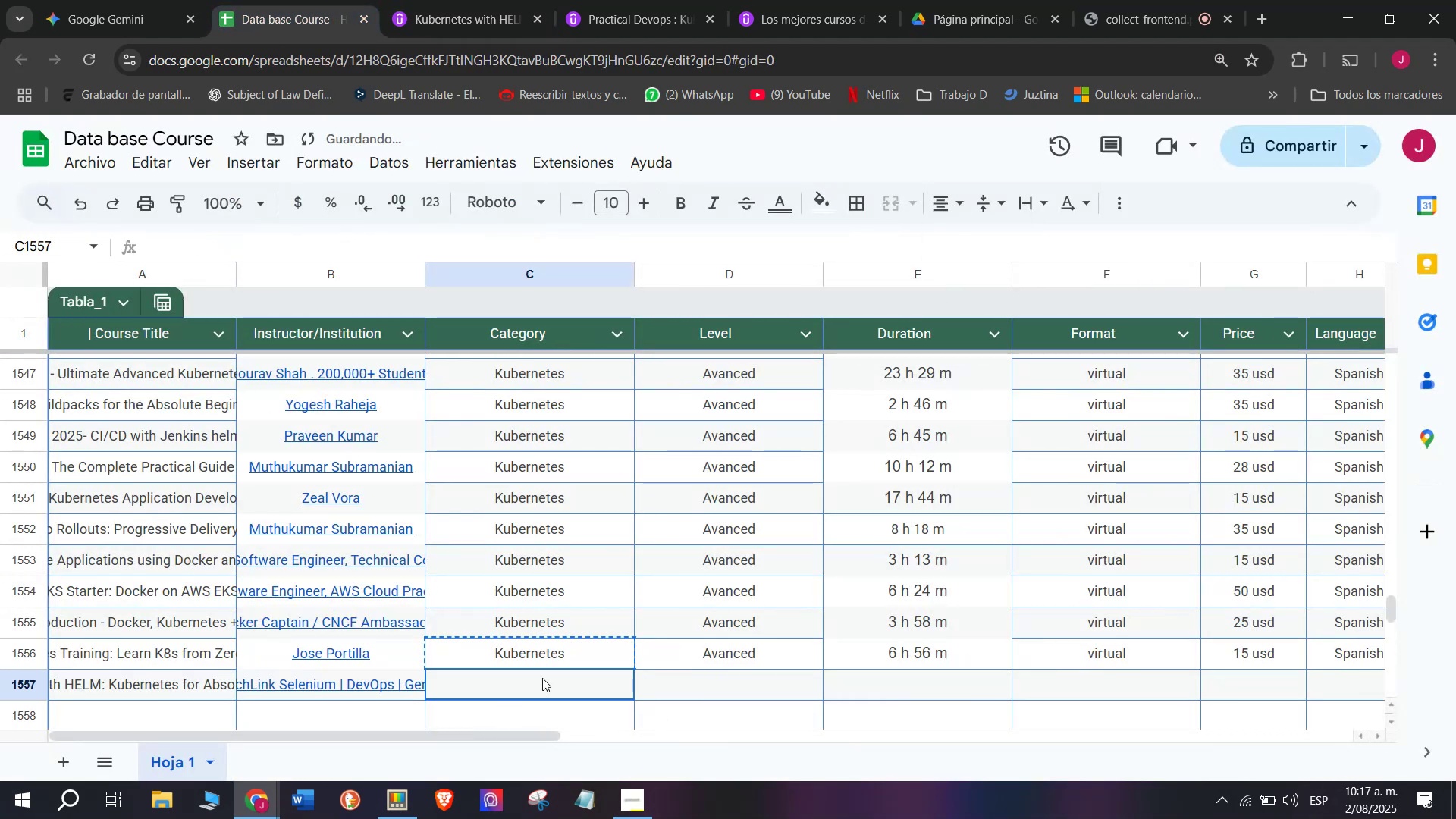 
key(Z)
 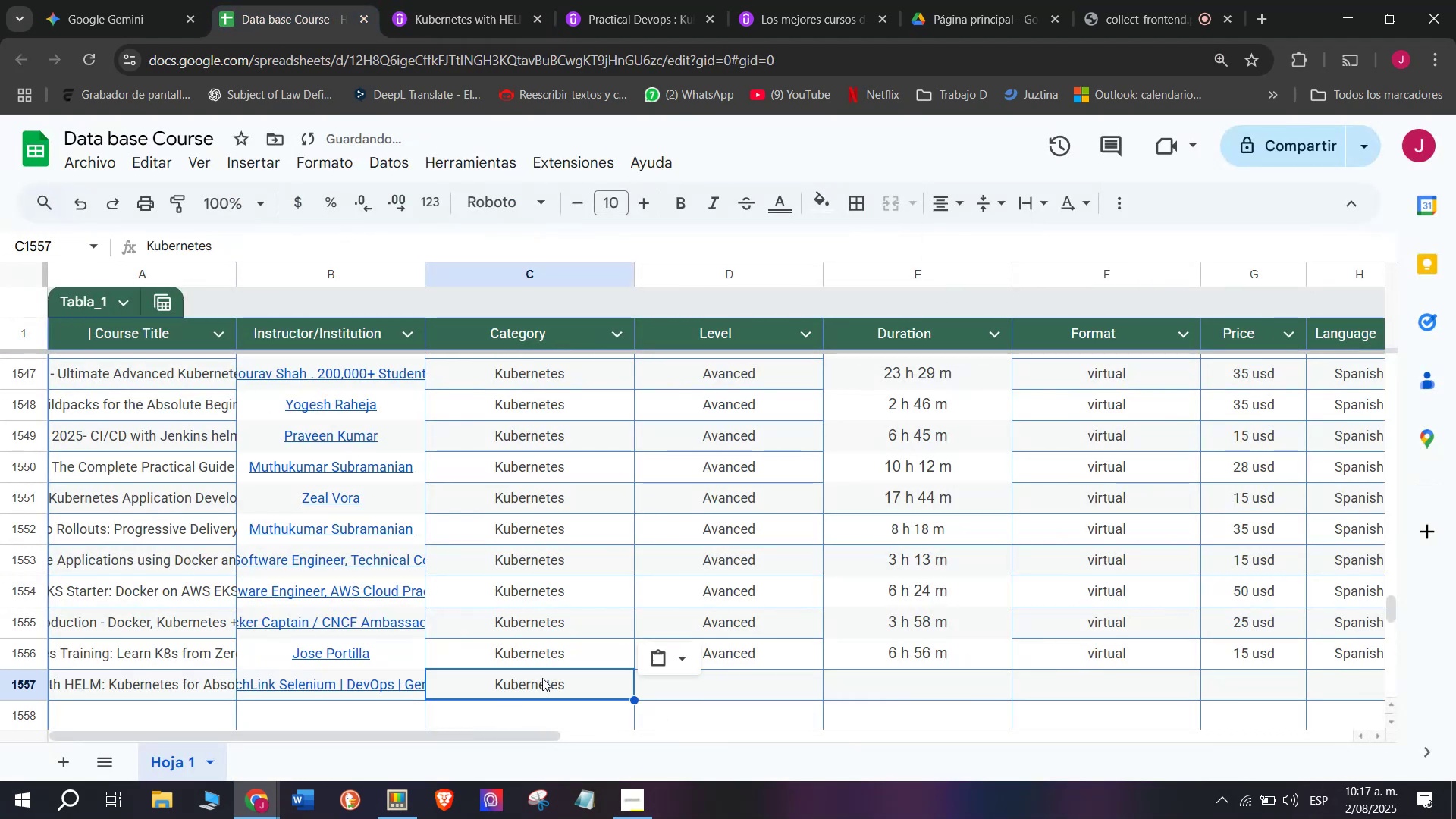 
key(Control+ControlLeft)
 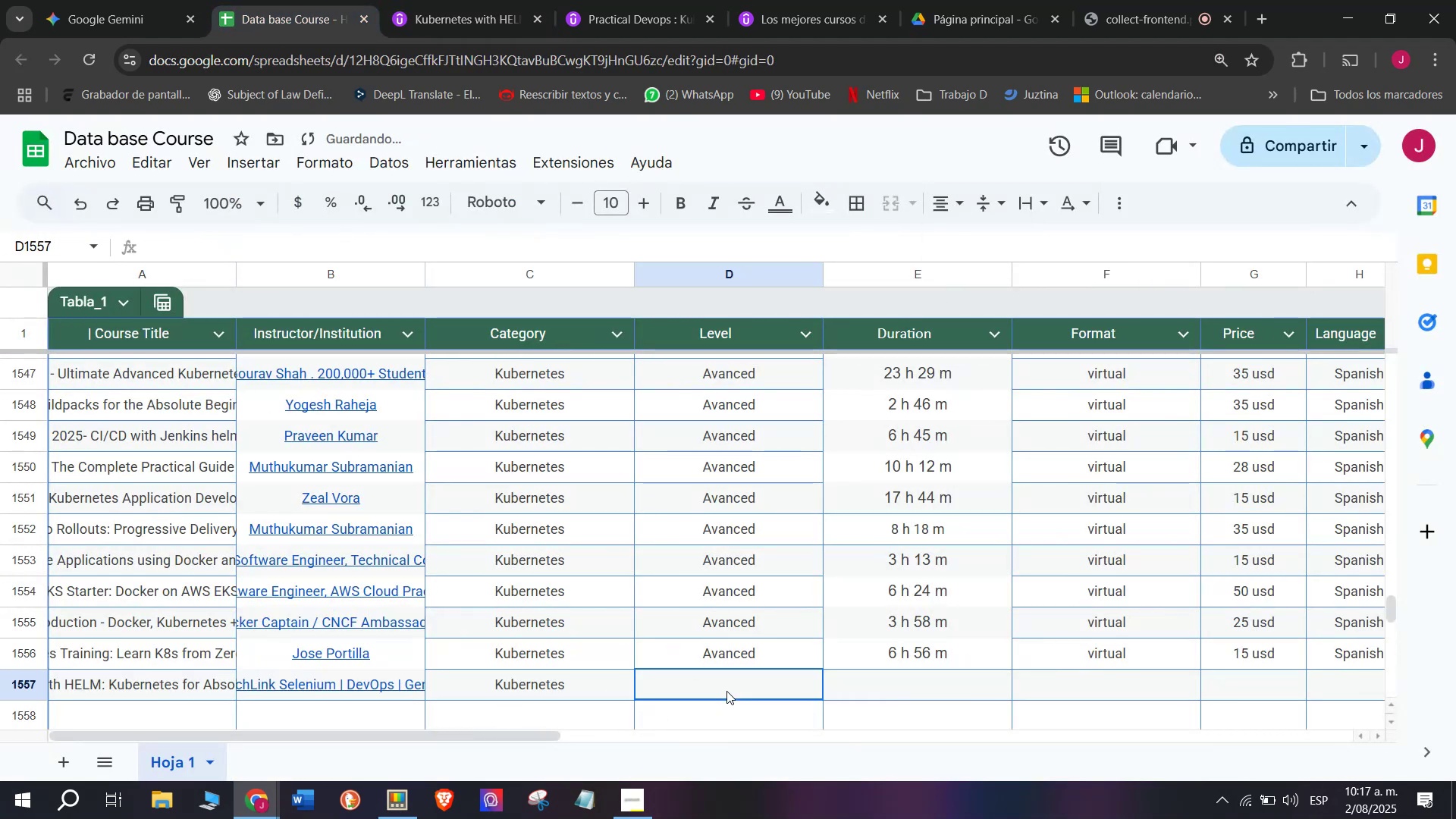 
key(Control+V)
 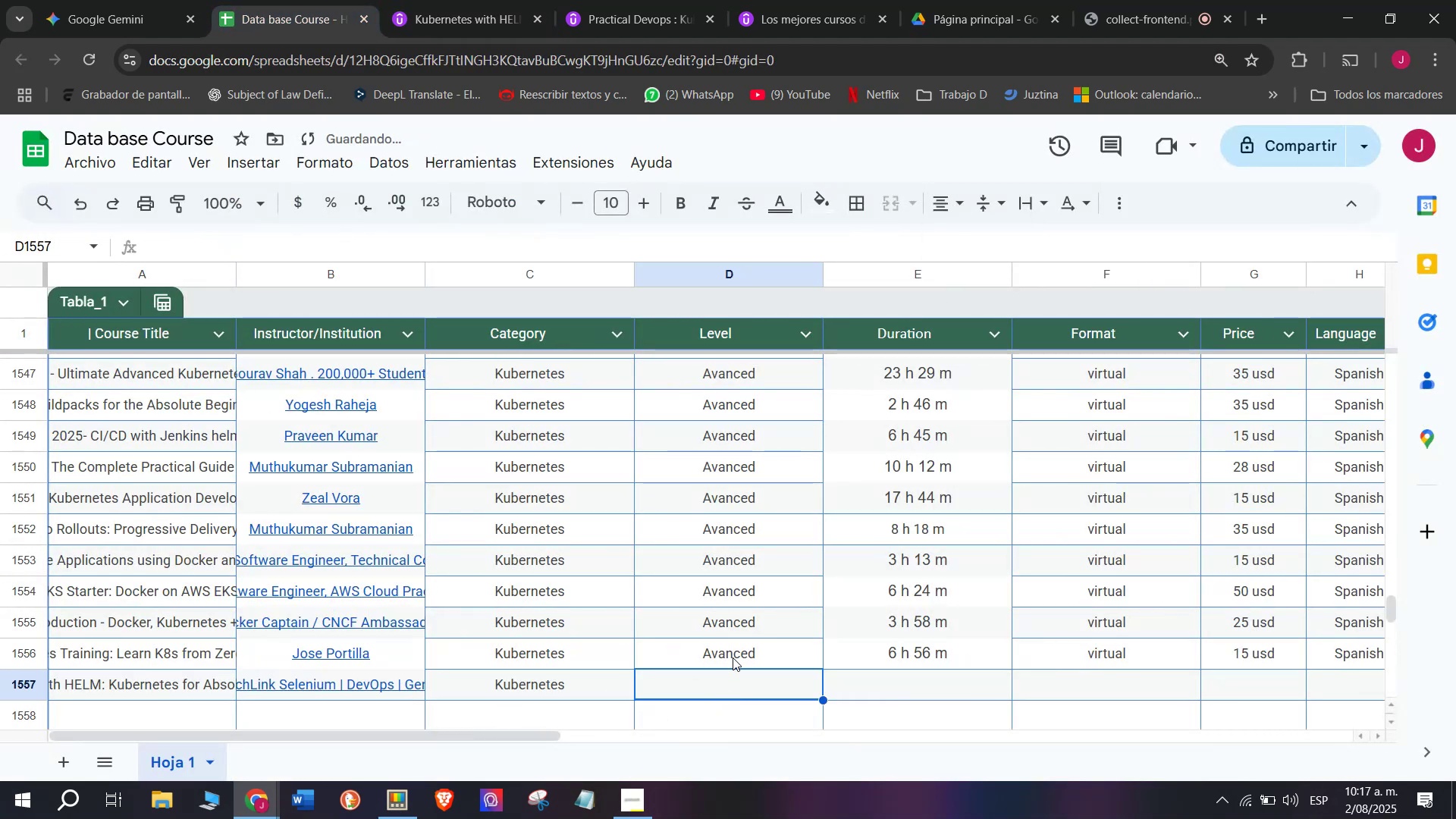 
double_click([733, 654])
 